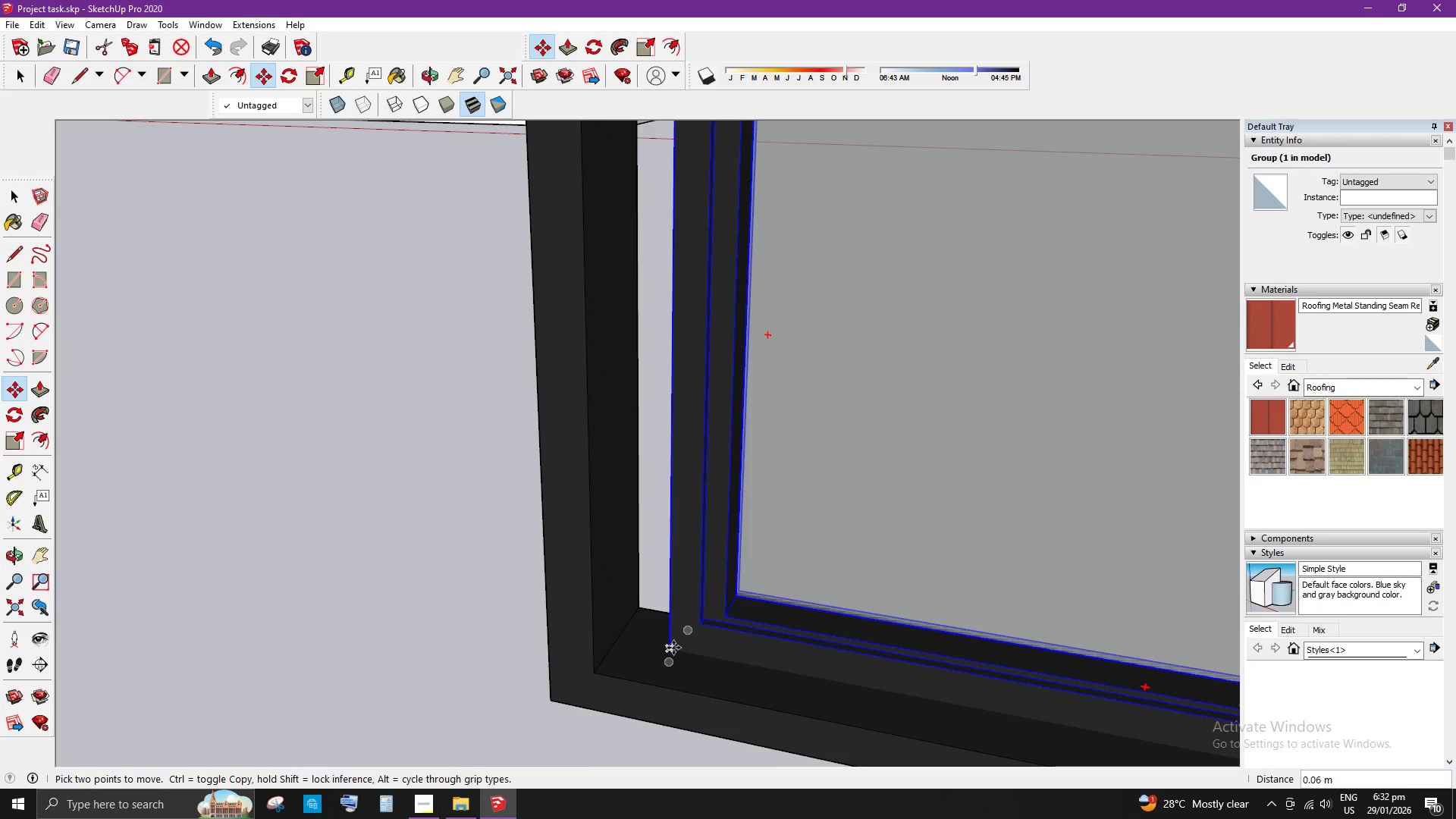 
left_click([673, 648])
 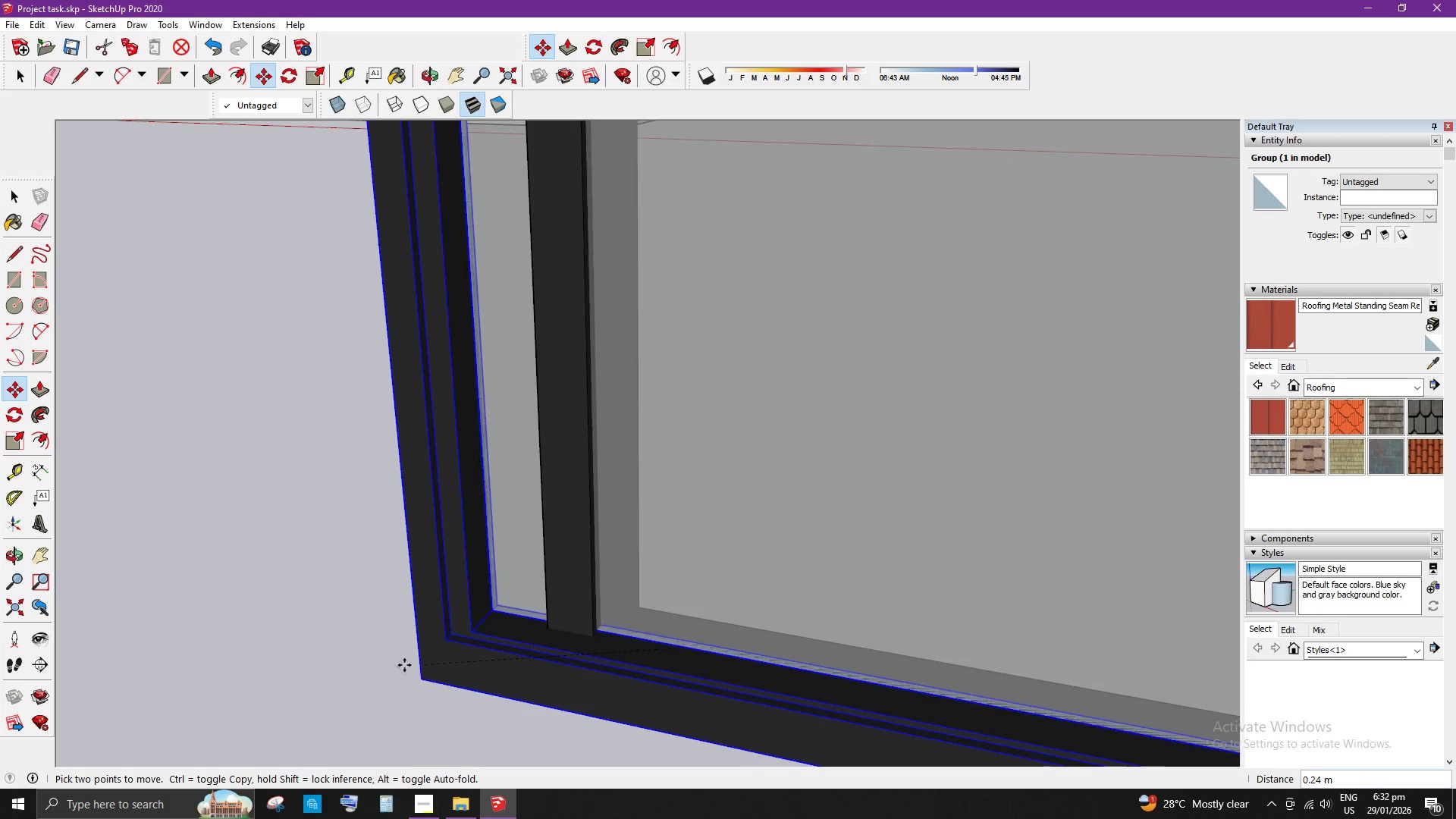 
left_click([384, 665])
 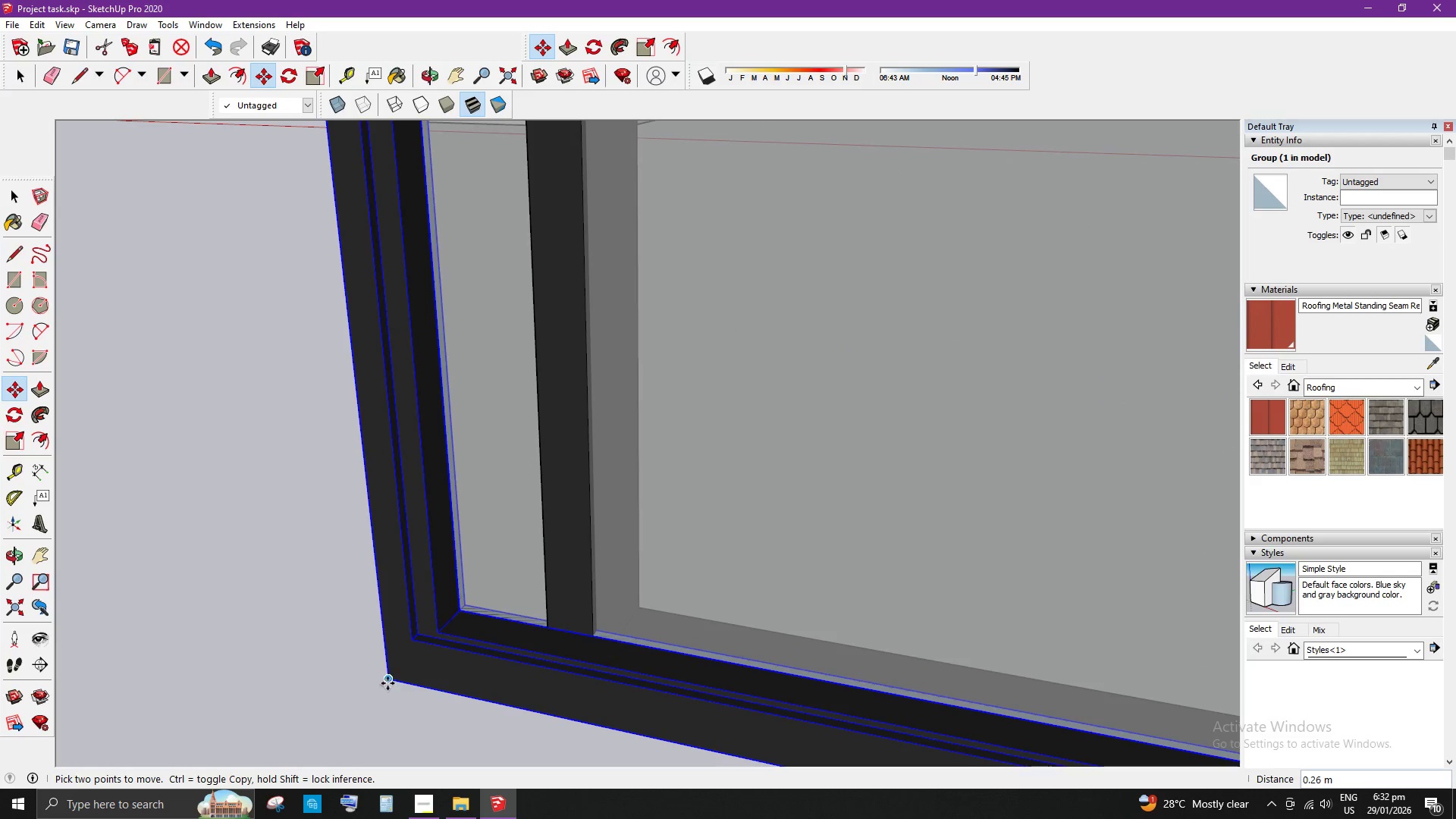 
left_click([388, 681])
 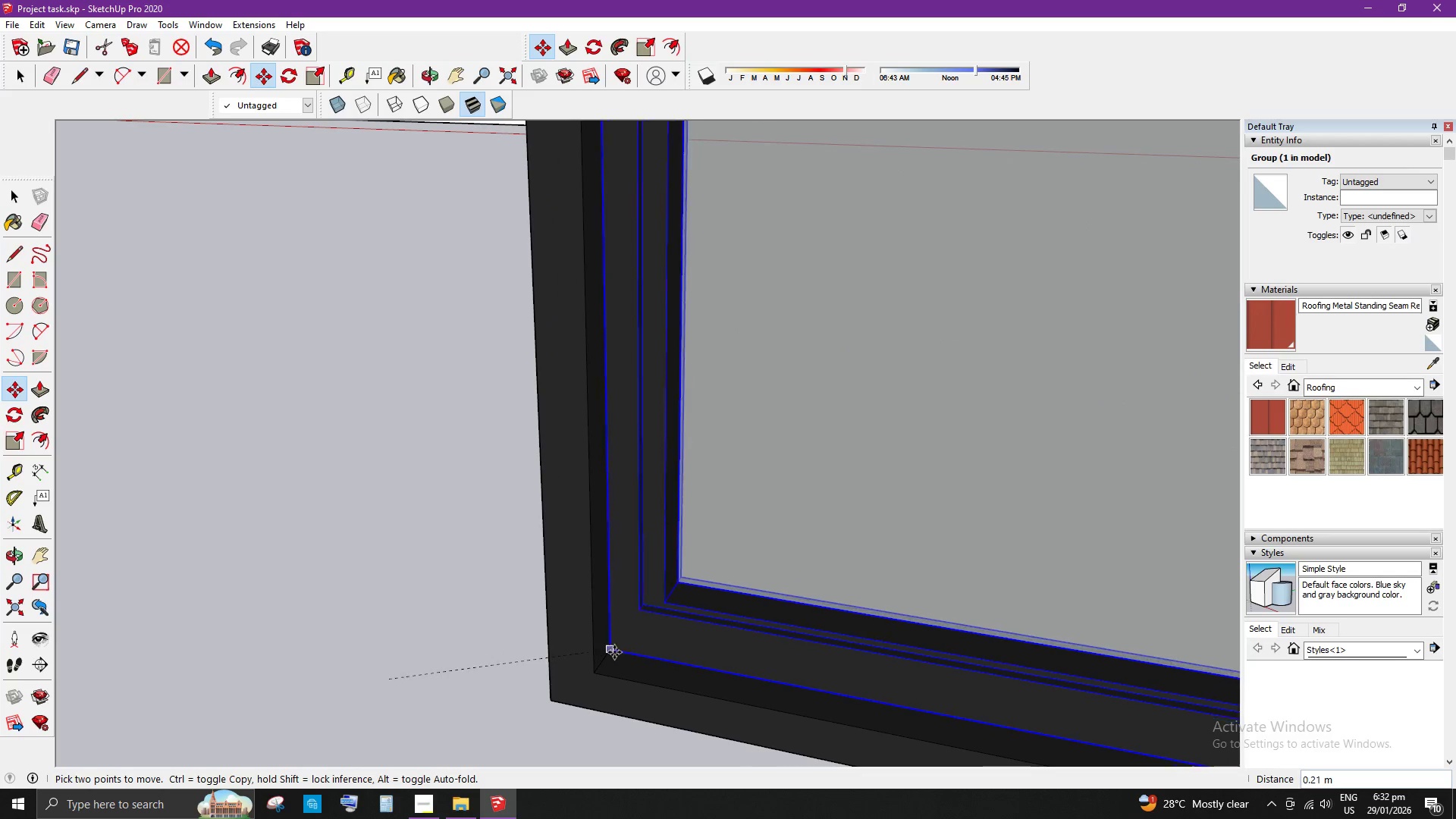 
left_click([609, 651])
 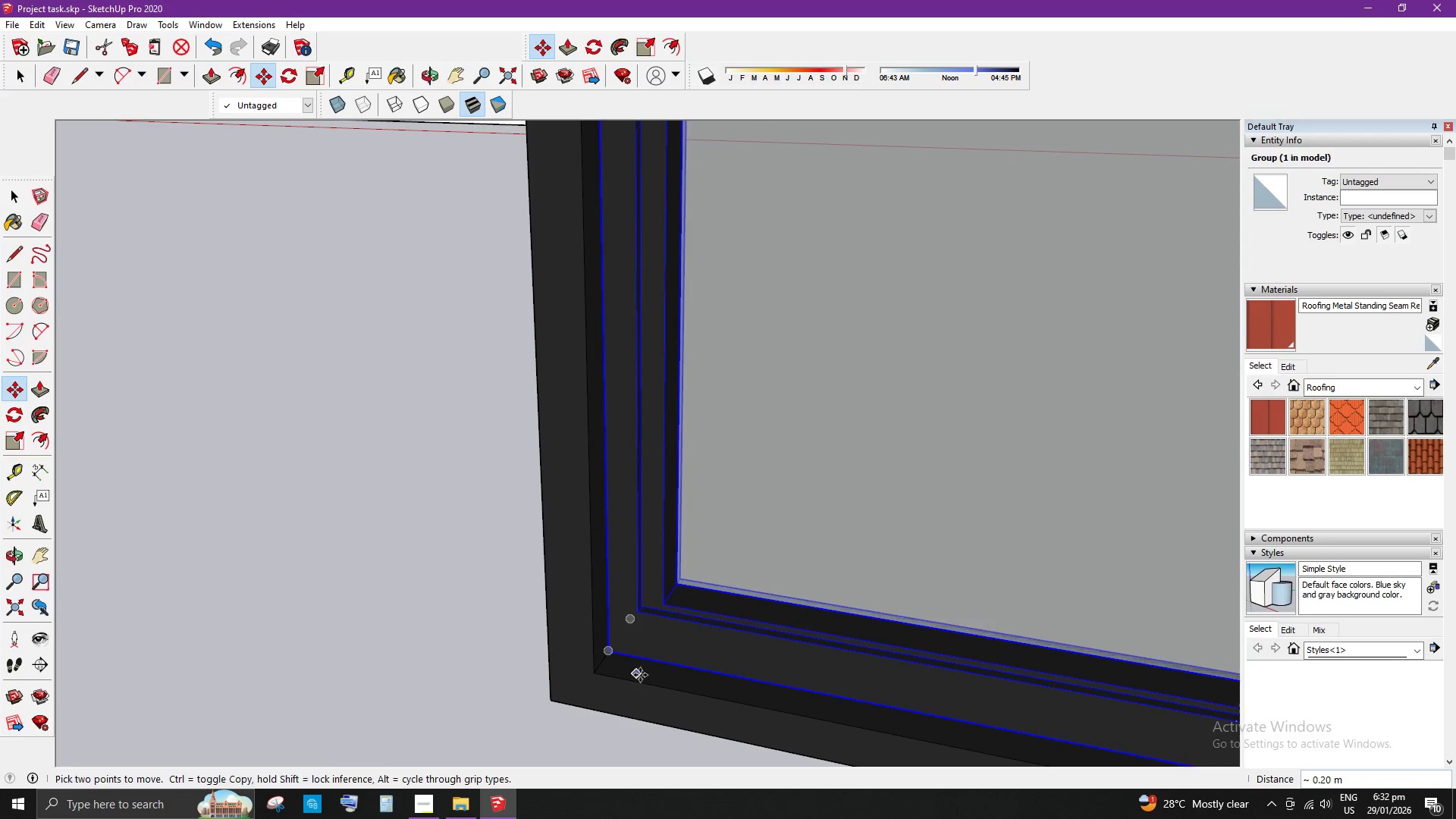 
key(Space)
 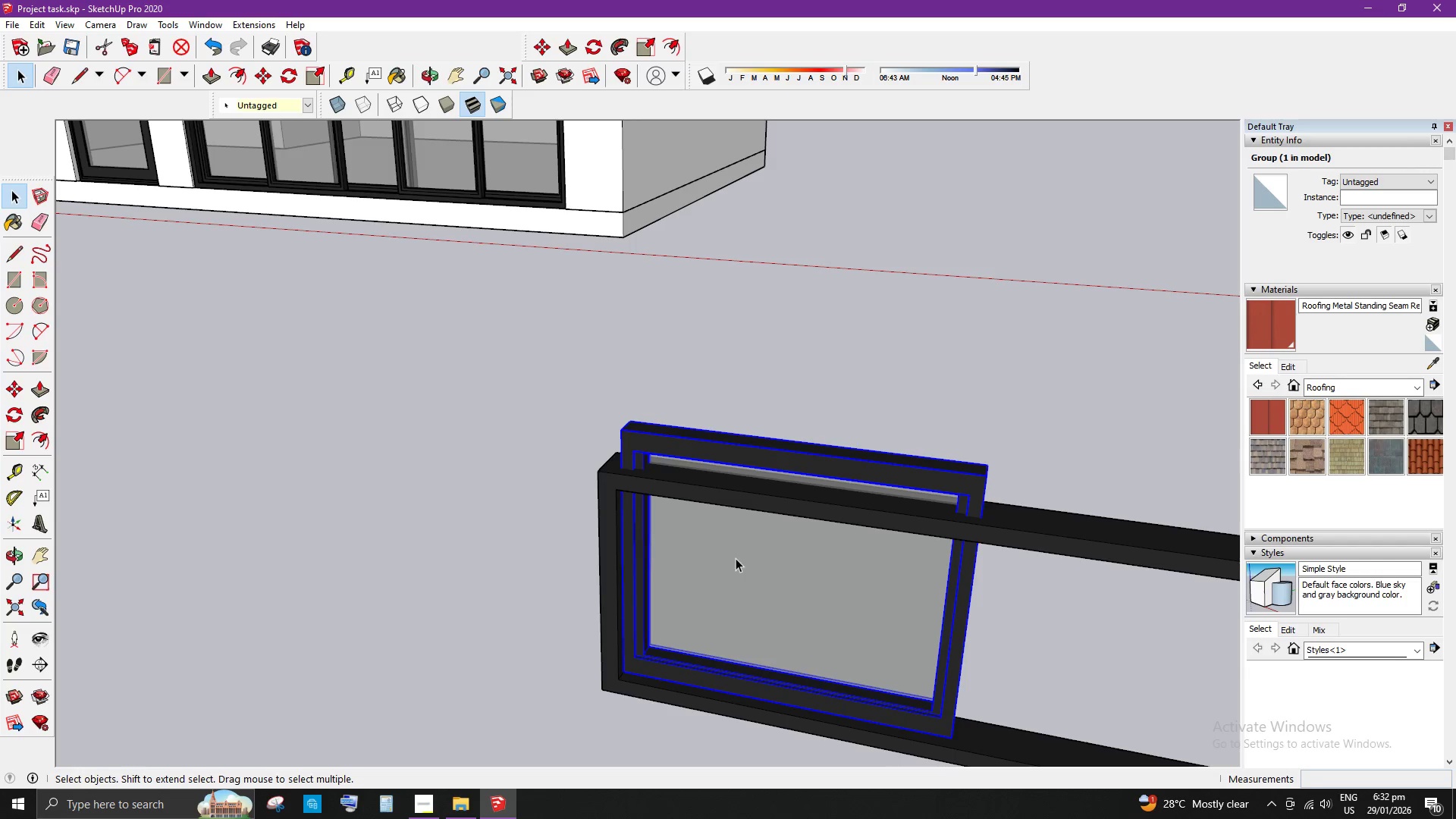 
scroll: coordinate [628, 686], scroll_direction: down, amount: 11.0
 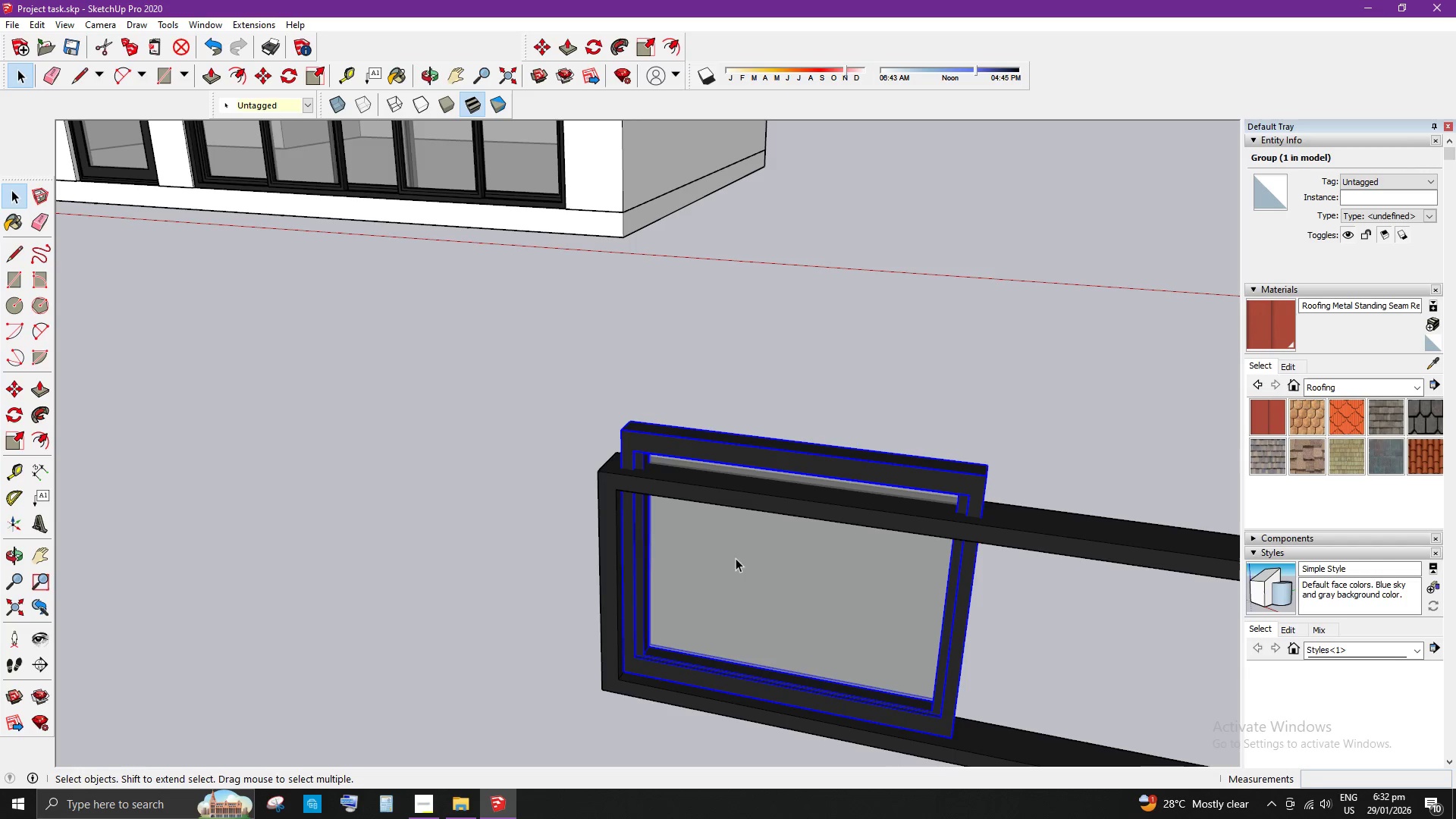 
key(S)
 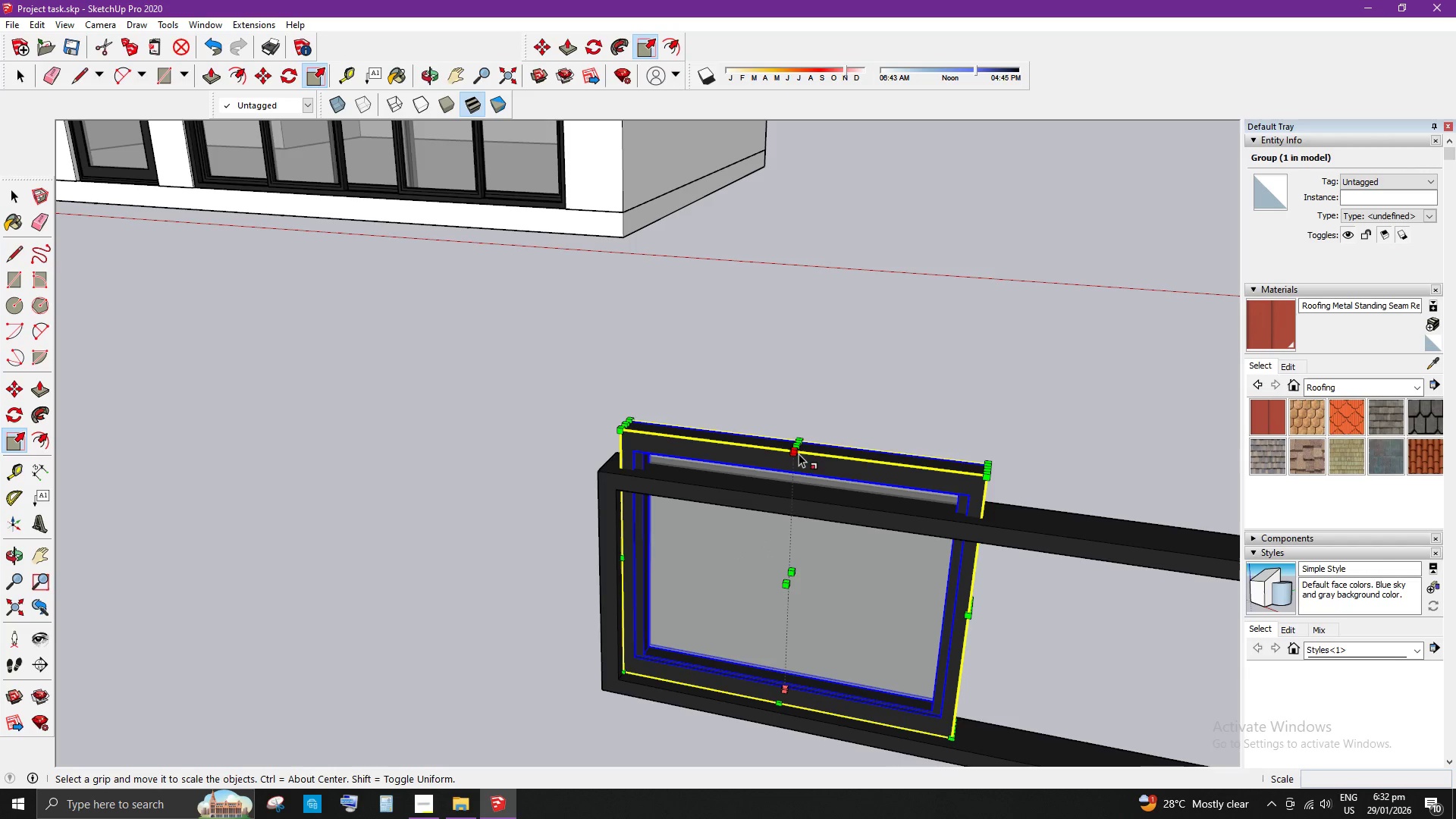 
scroll: coordinate [799, 446], scroll_direction: up, amount: 2.0
 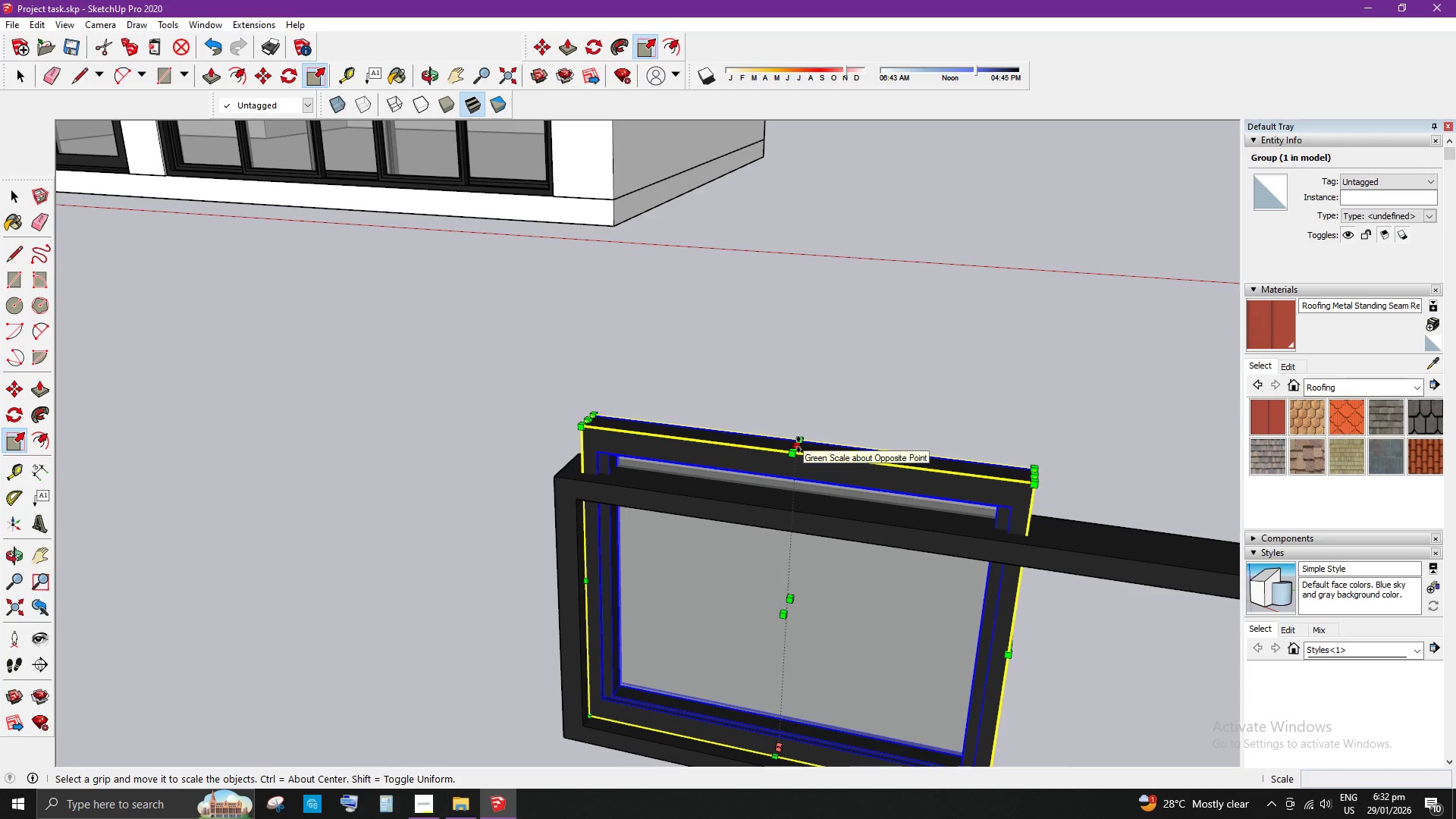 
left_click_drag(start_coordinate=[799, 444], to_coordinate=[795, 532])
 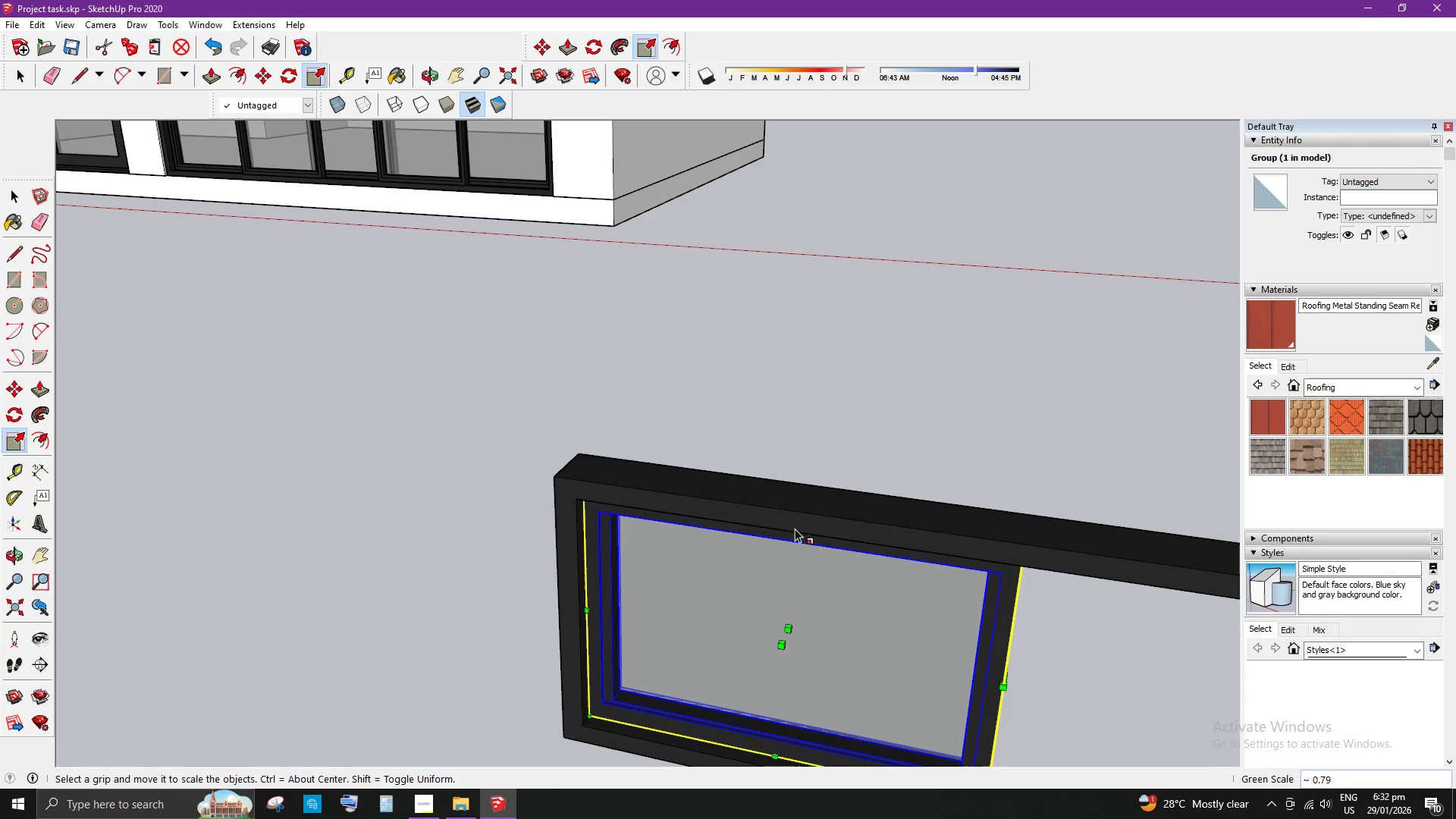 
key(Space)
 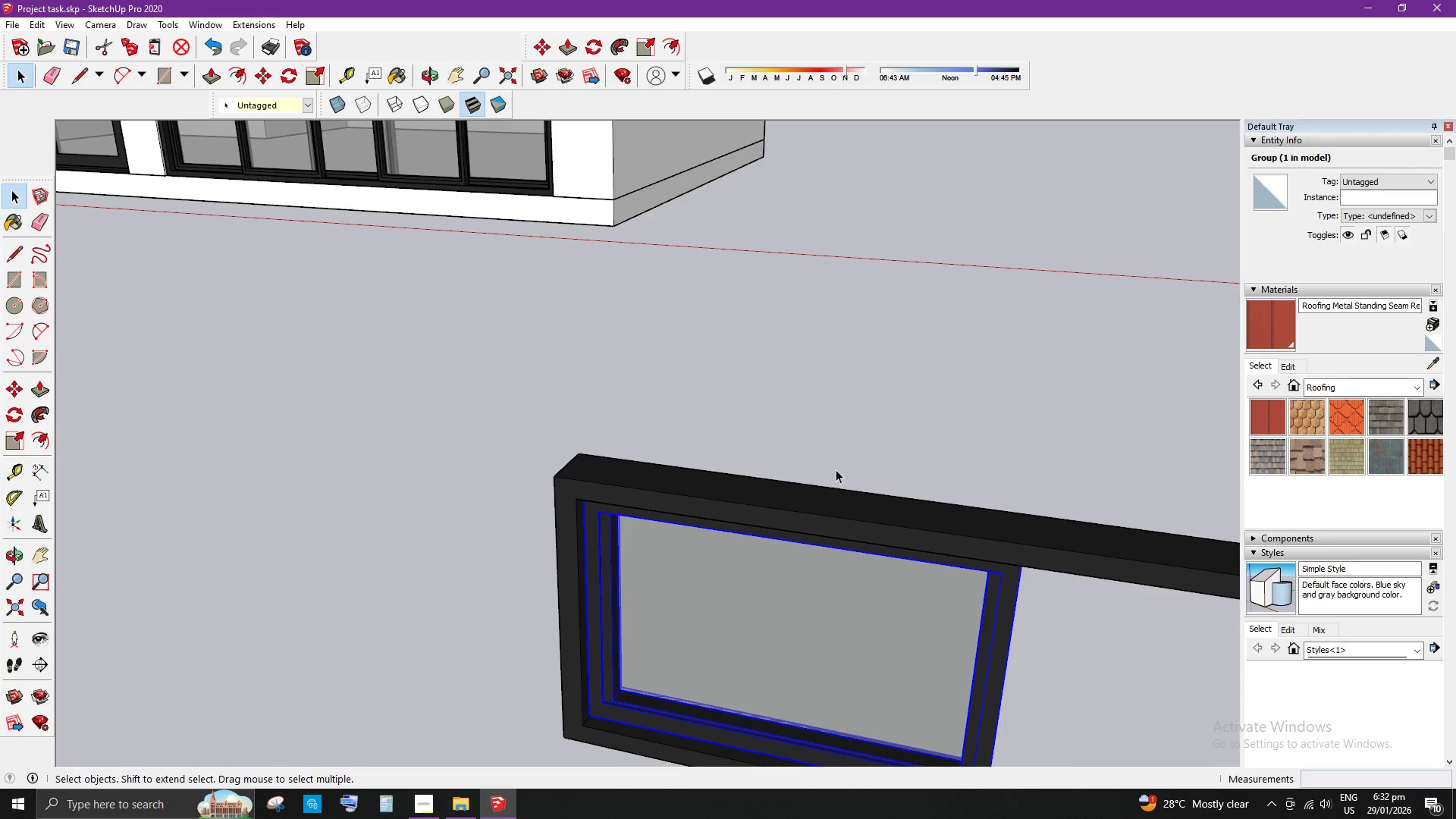 
left_click_drag(start_coordinate=[875, 435], to_coordinate=[875, 431])
 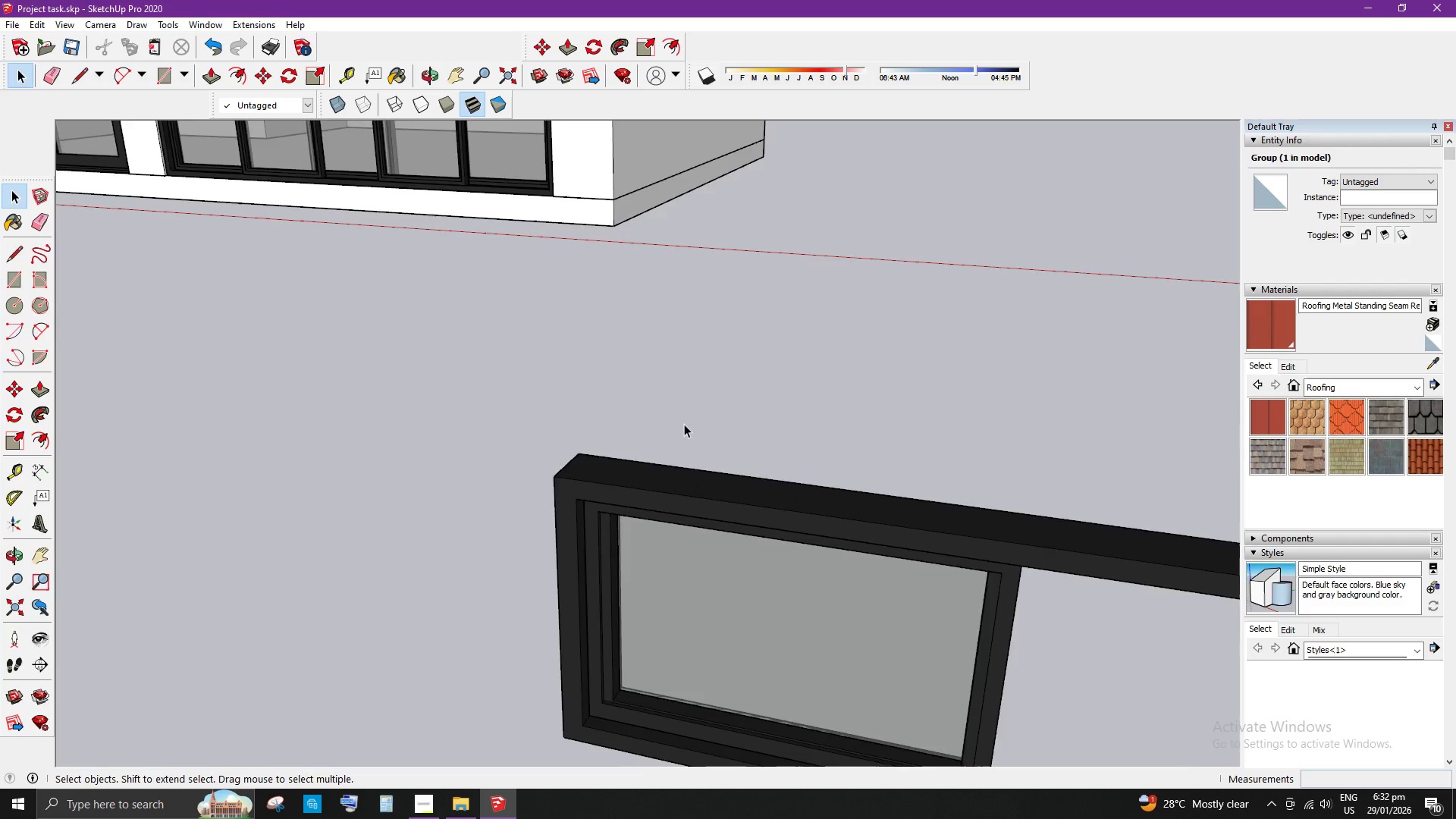 
scroll: coordinate [784, 544], scroll_direction: down, amount: 5.0
 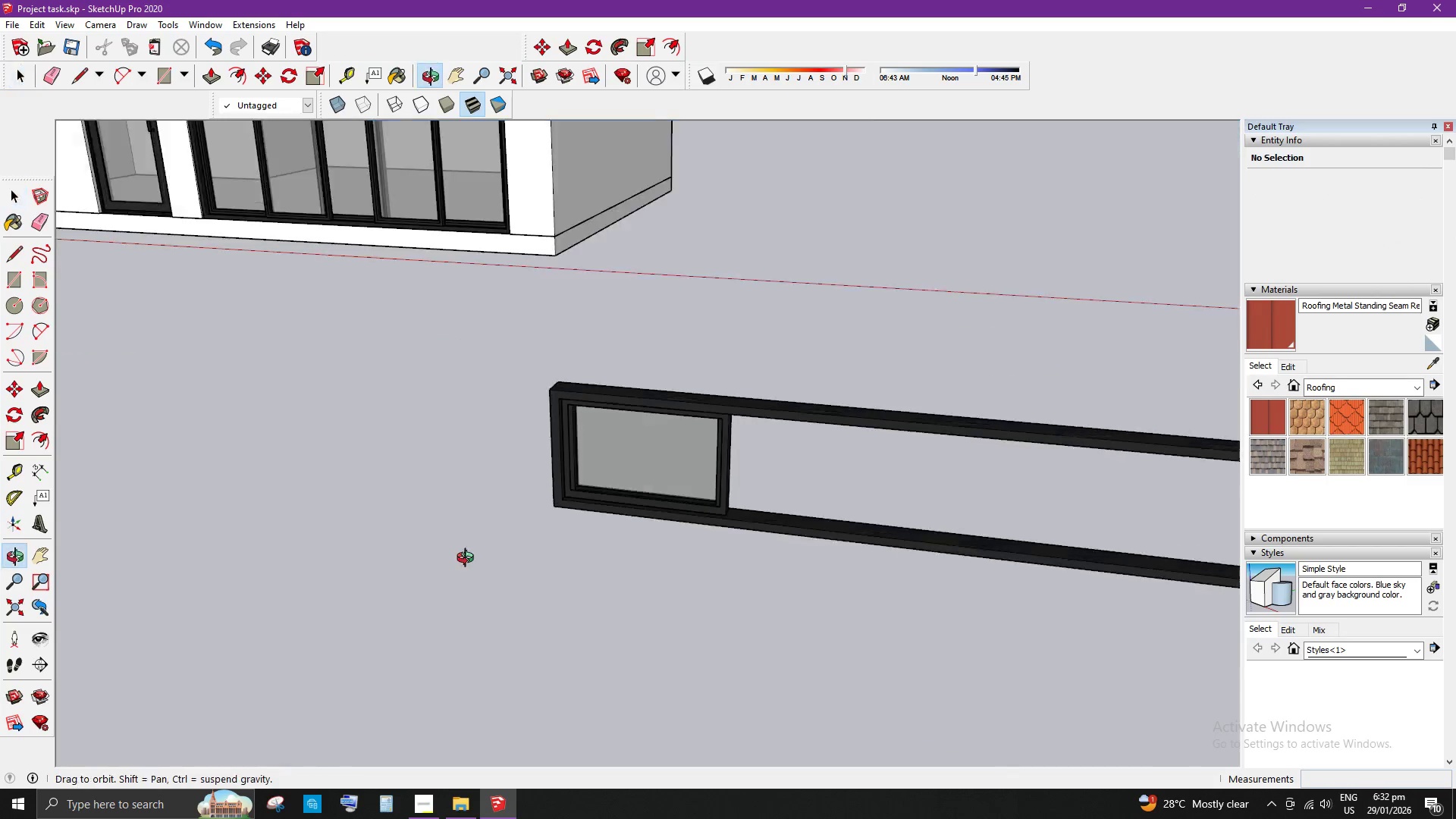 
scroll: coordinate [574, 477], scroll_direction: up, amount: 7.0
 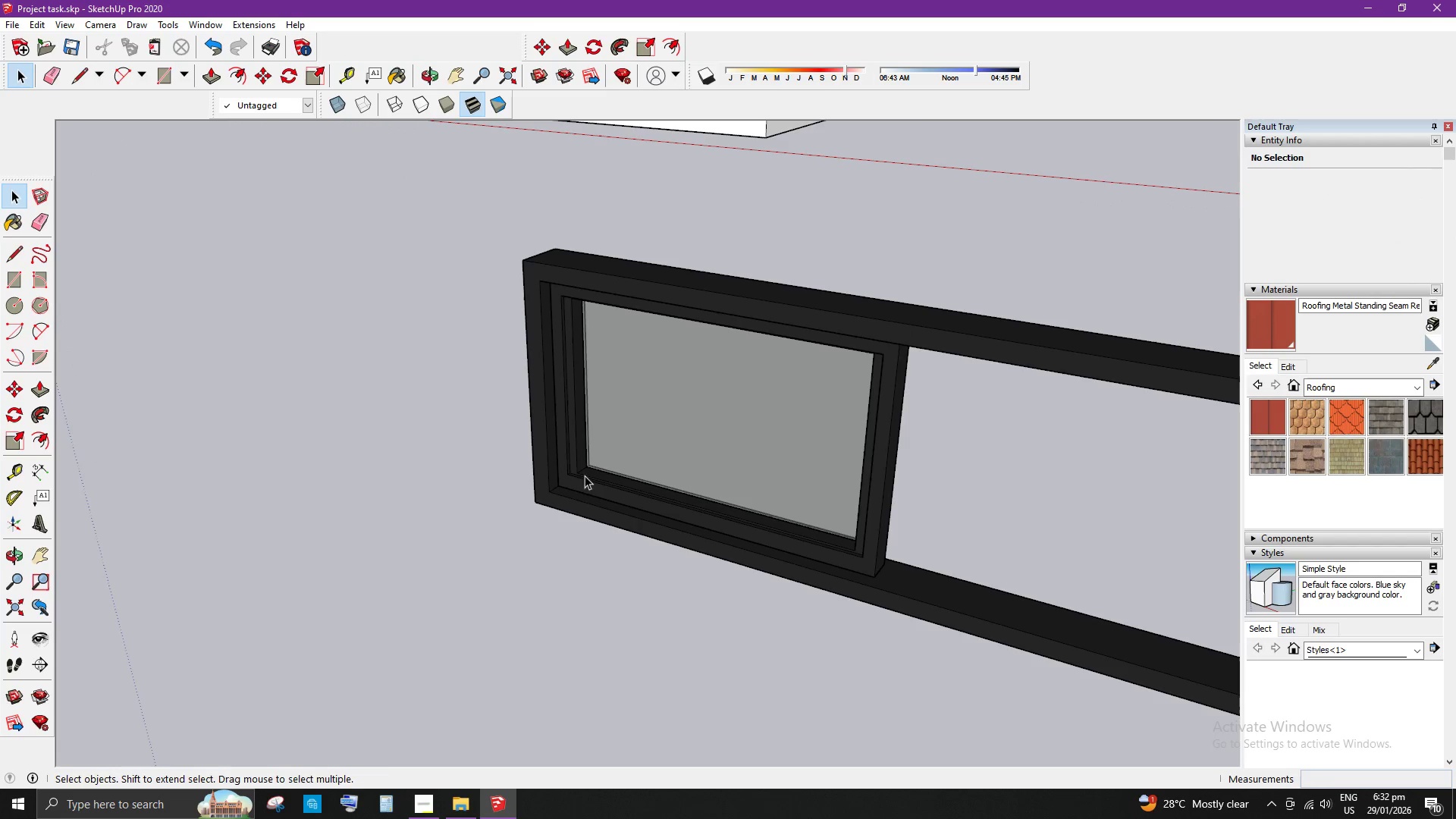 
key(M)
 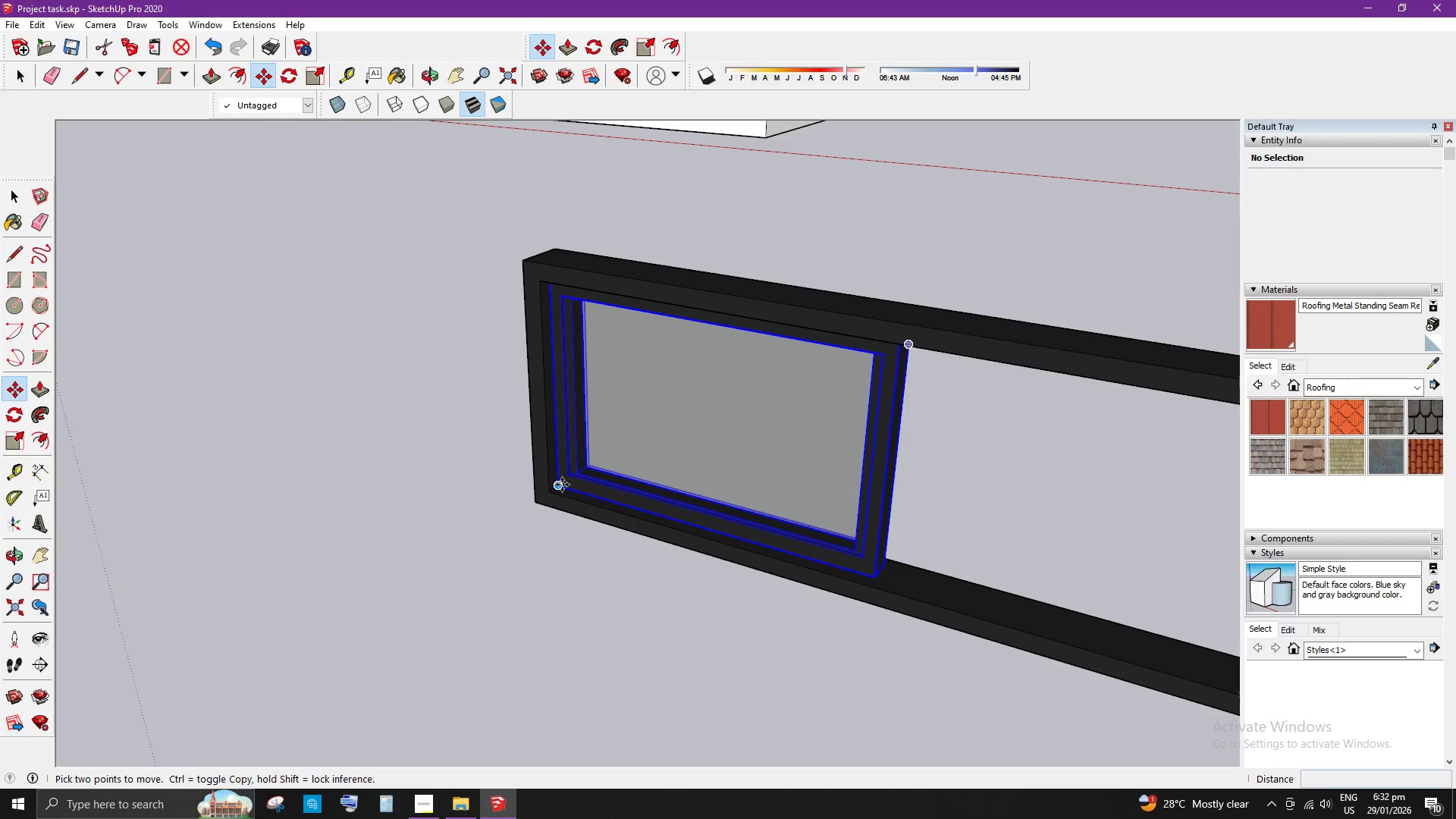 
left_click([561, 487])
 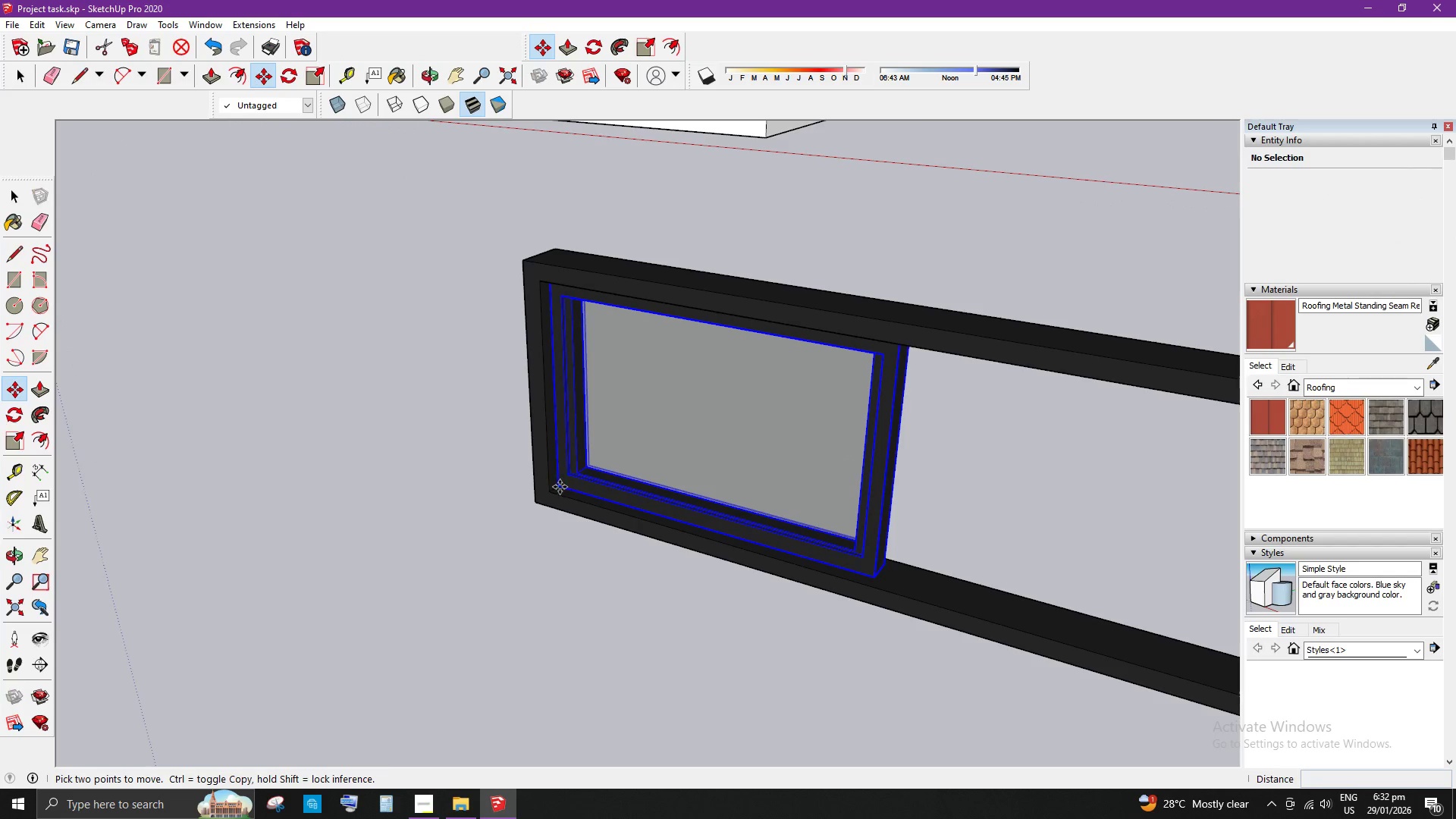 
key(Control+ControlLeft)
 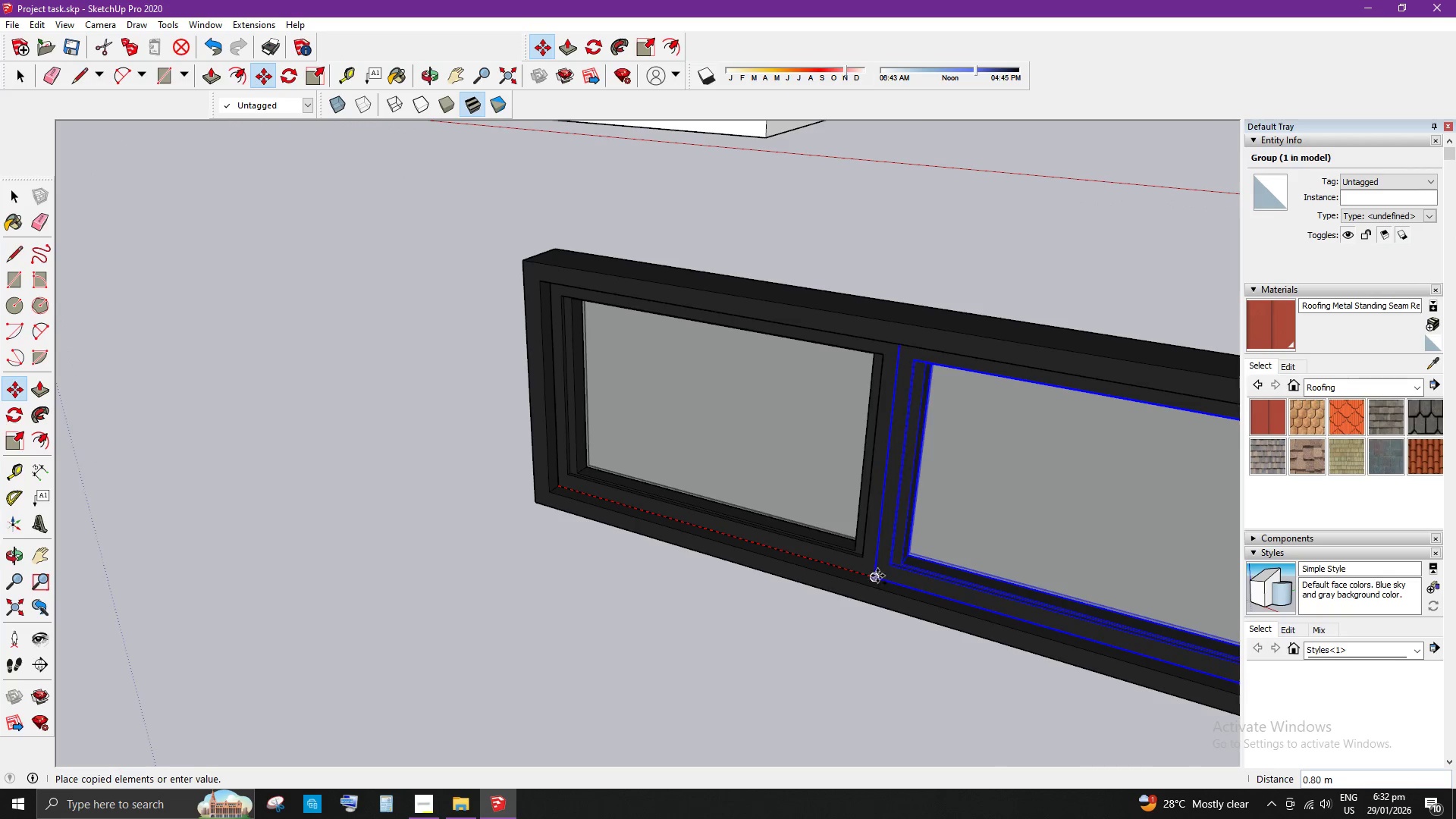 
left_click([882, 573])
 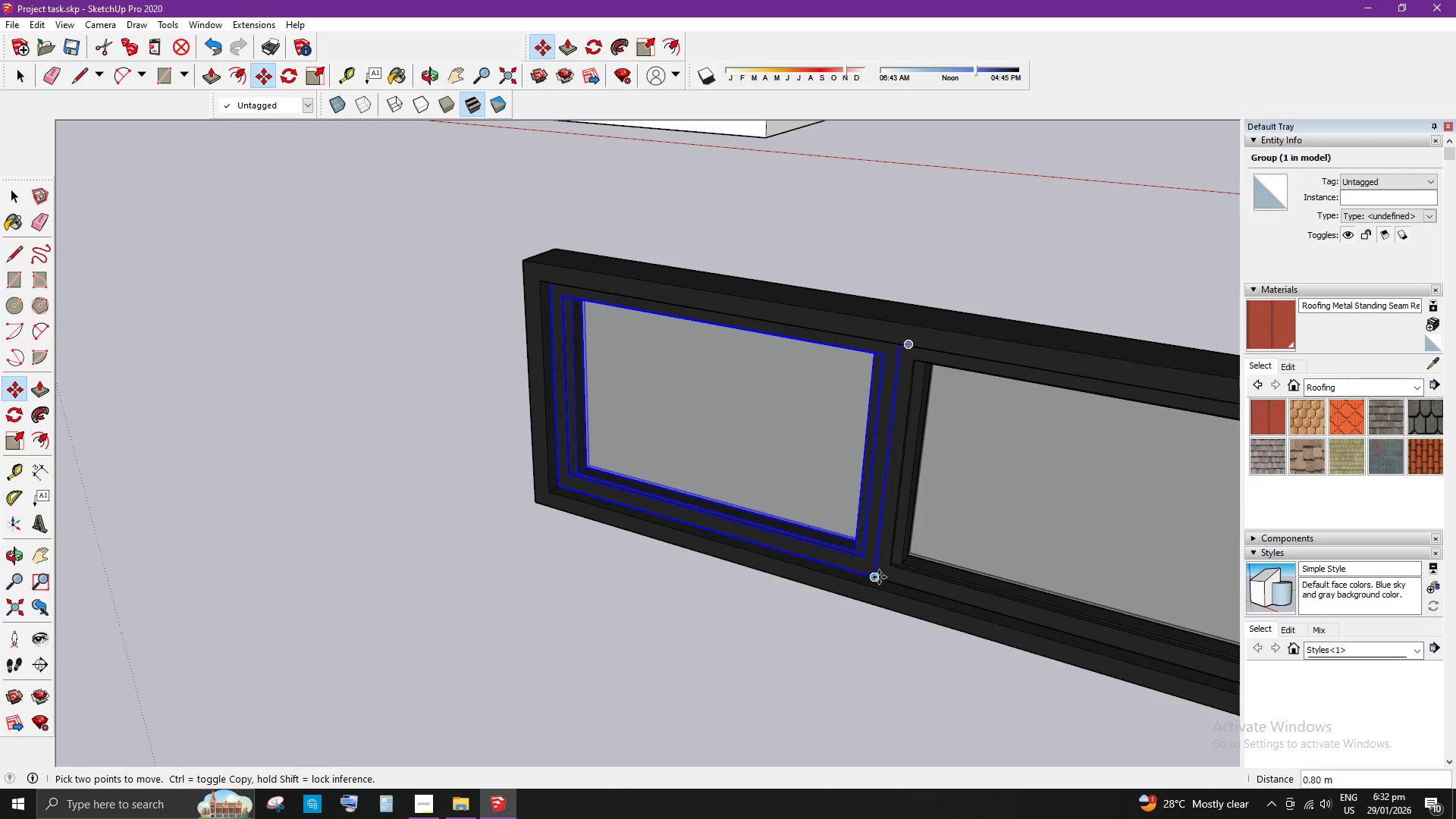 
left_click([878, 577])
 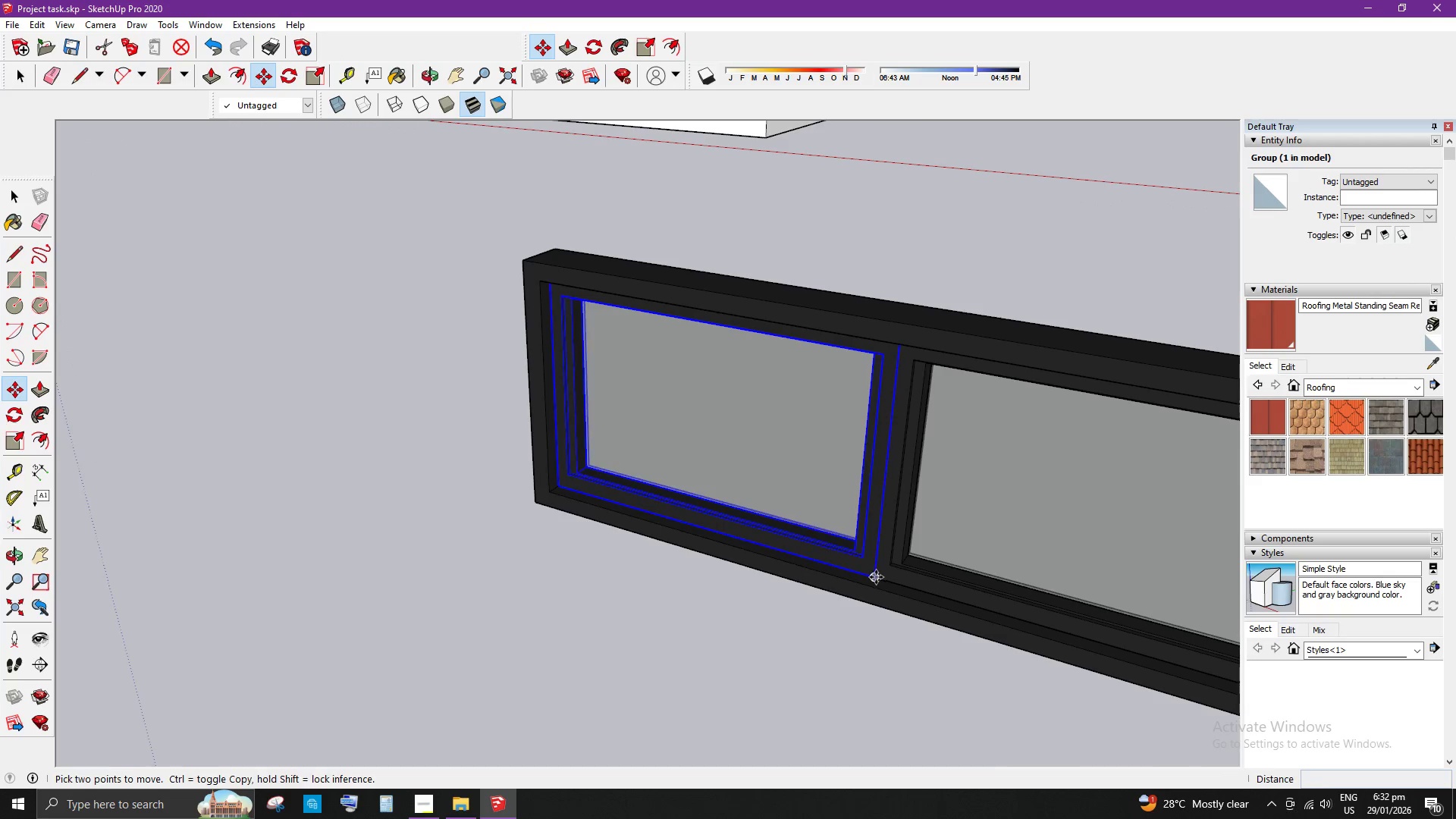 
key(Control+ControlLeft)
 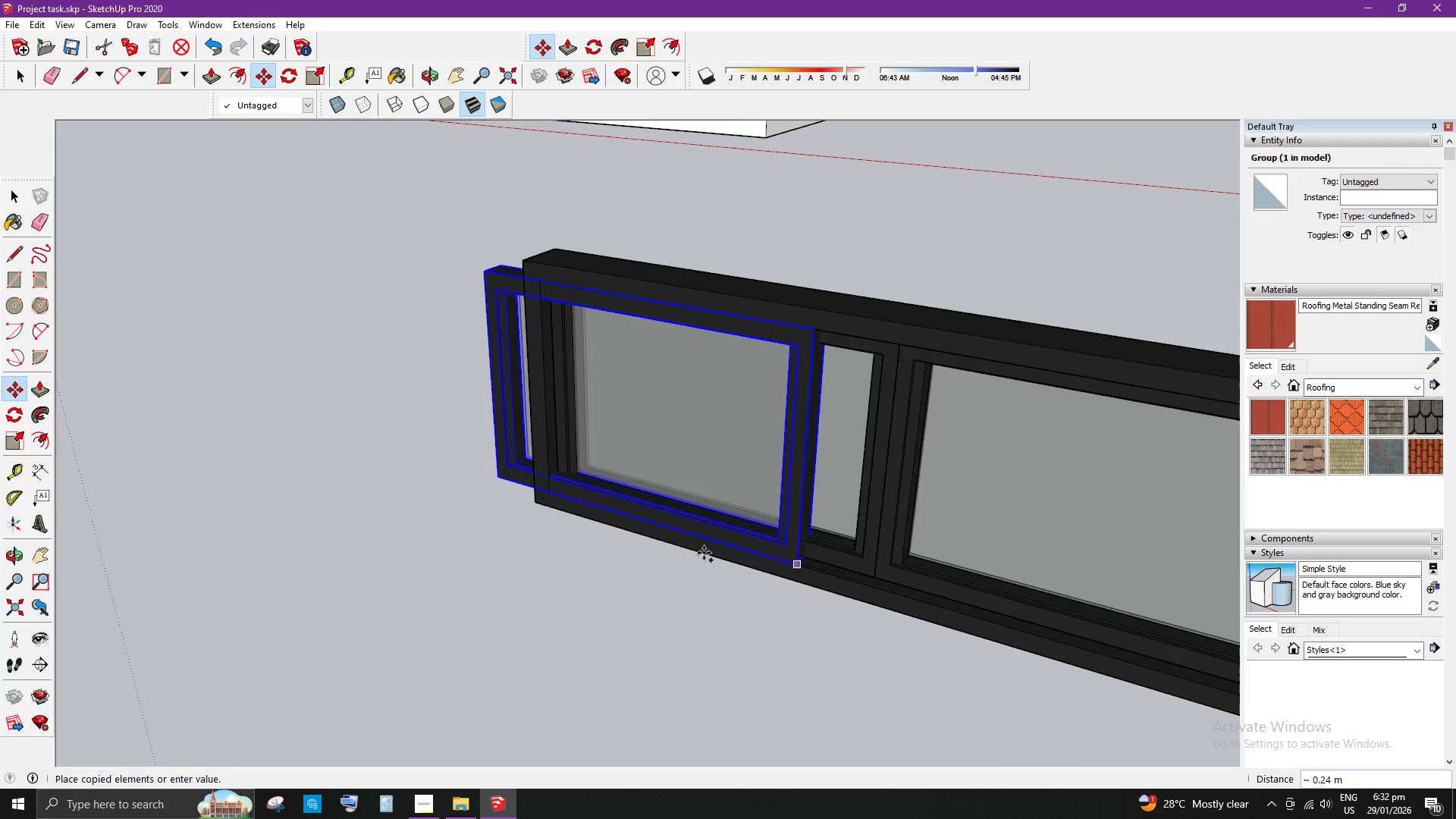 
left_click_drag(start_coordinate=[1012, 600], to_coordinate=[1025, 606])
 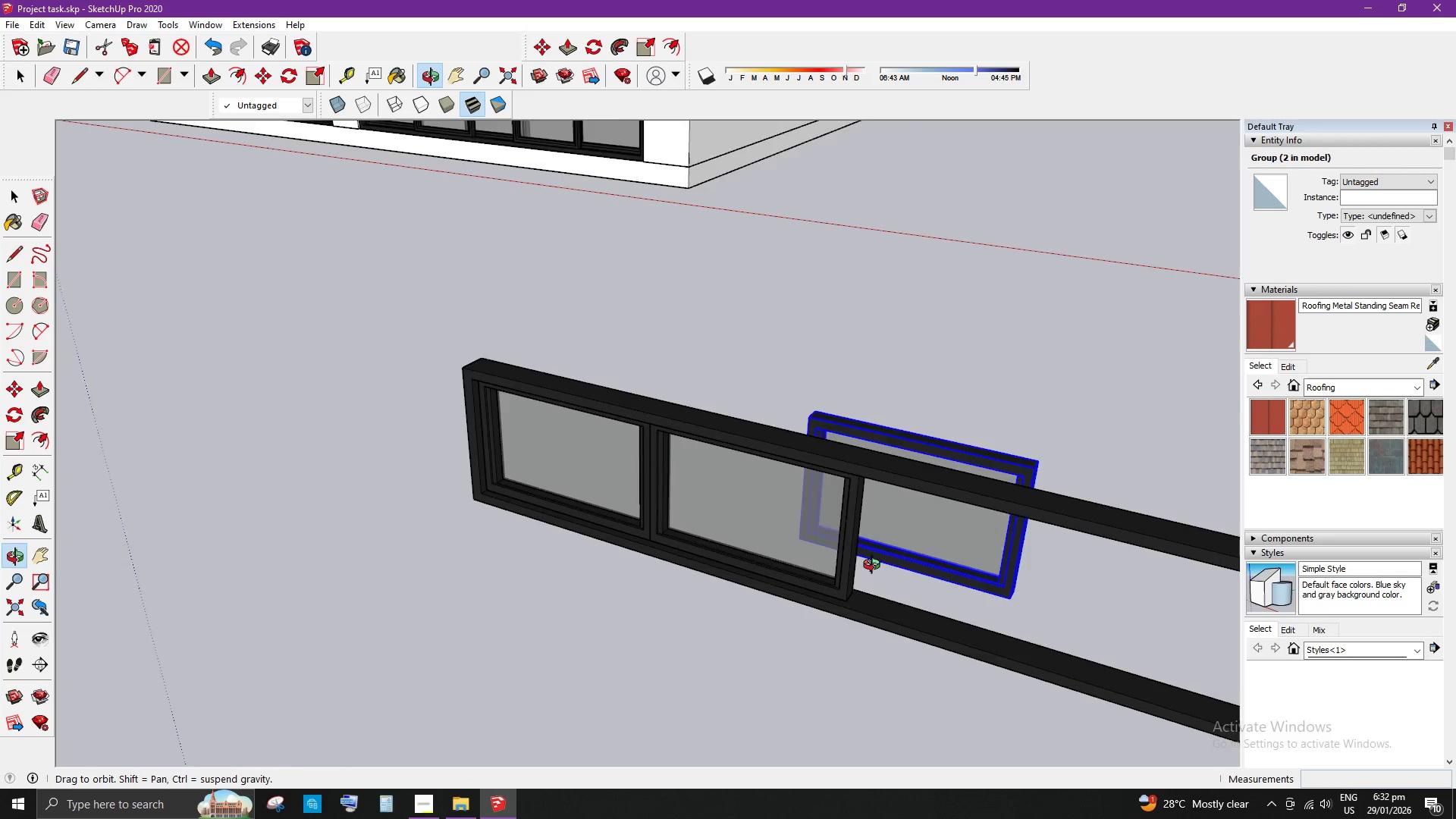 
scroll: coordinate [915, 598], scroll_direction: down, amount: 6.0
 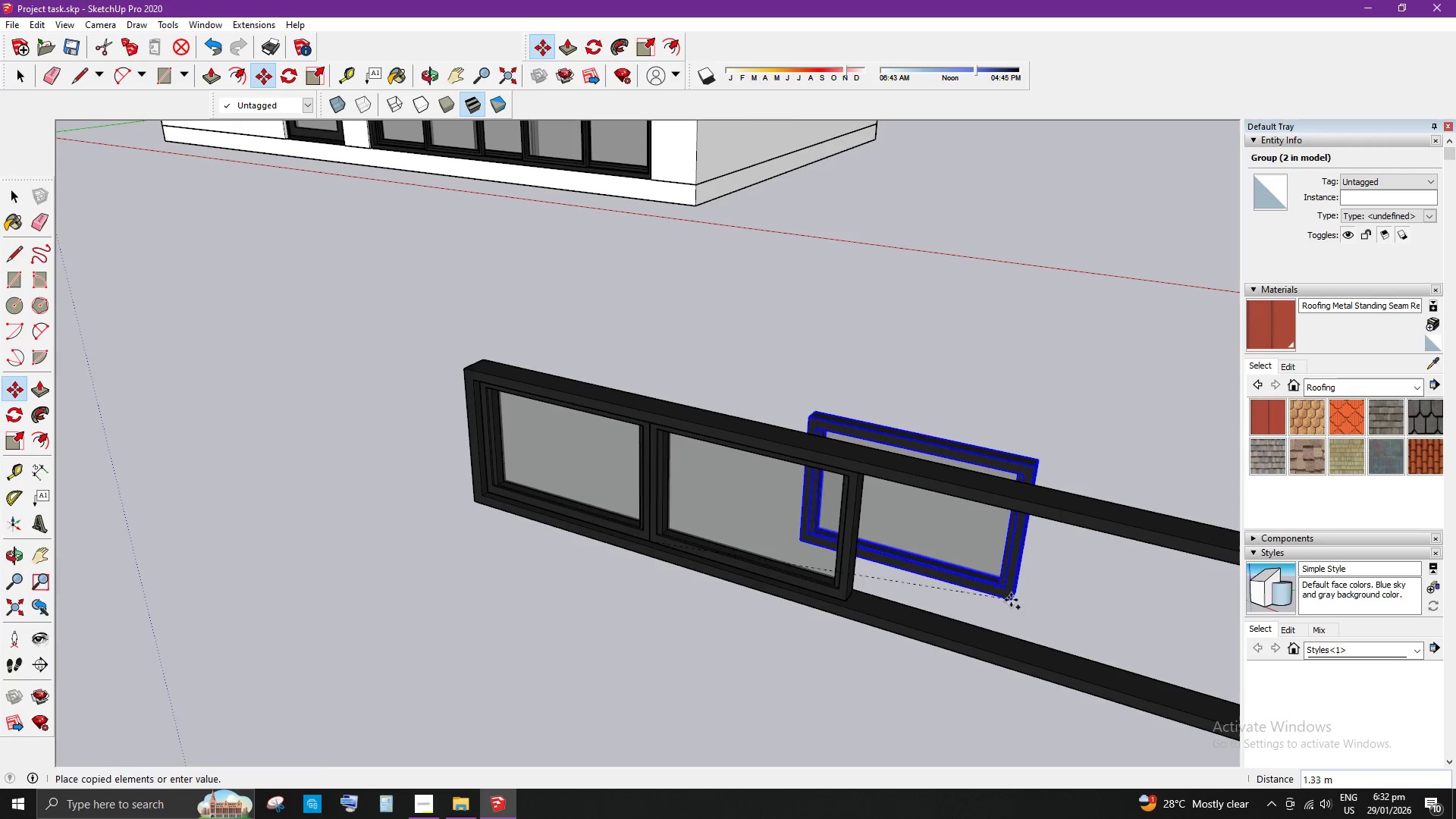 
scroll: coordinate [849, 548], scroll_direction: up, amount: 4.0
 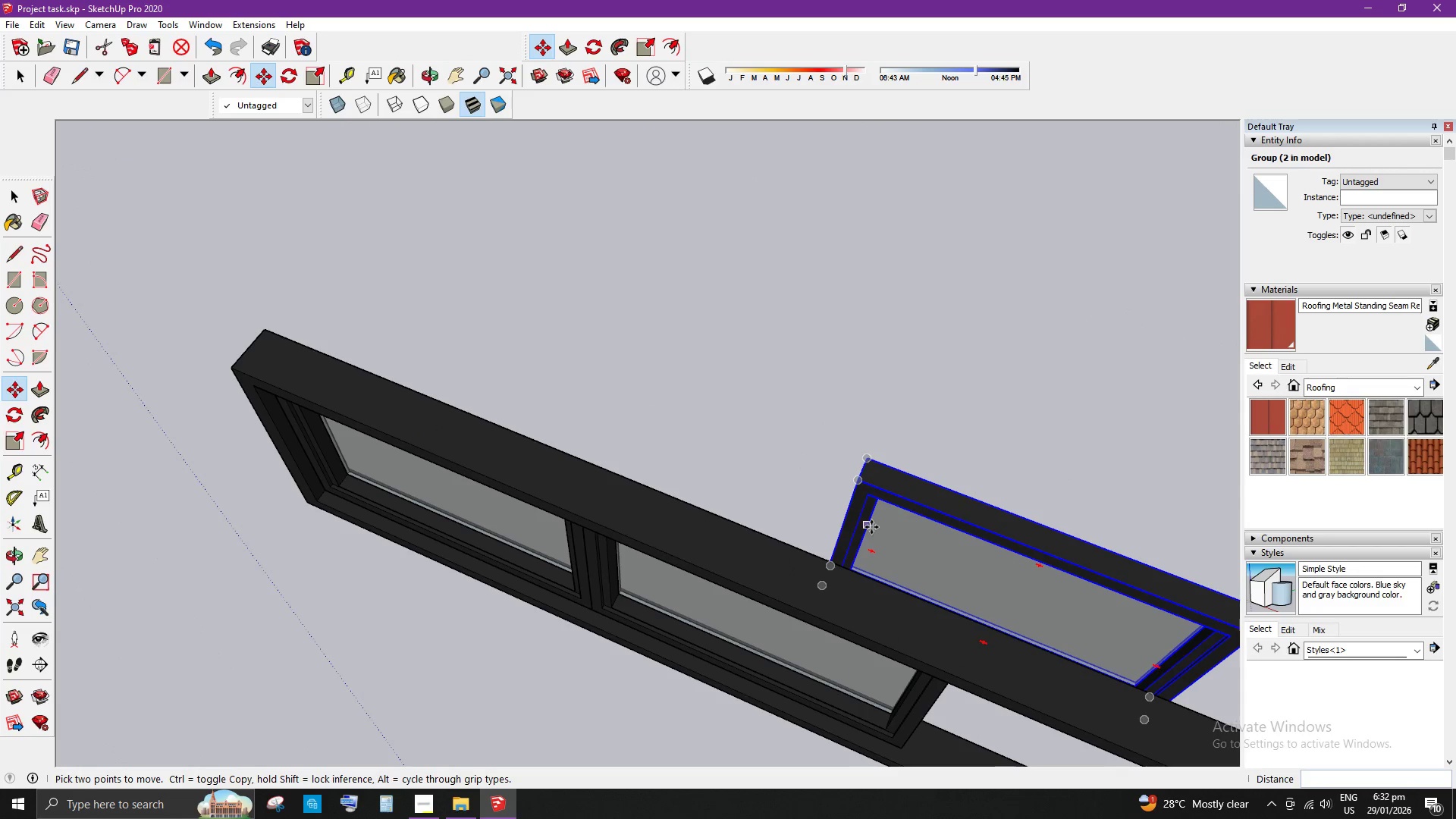 
key(Delete)
 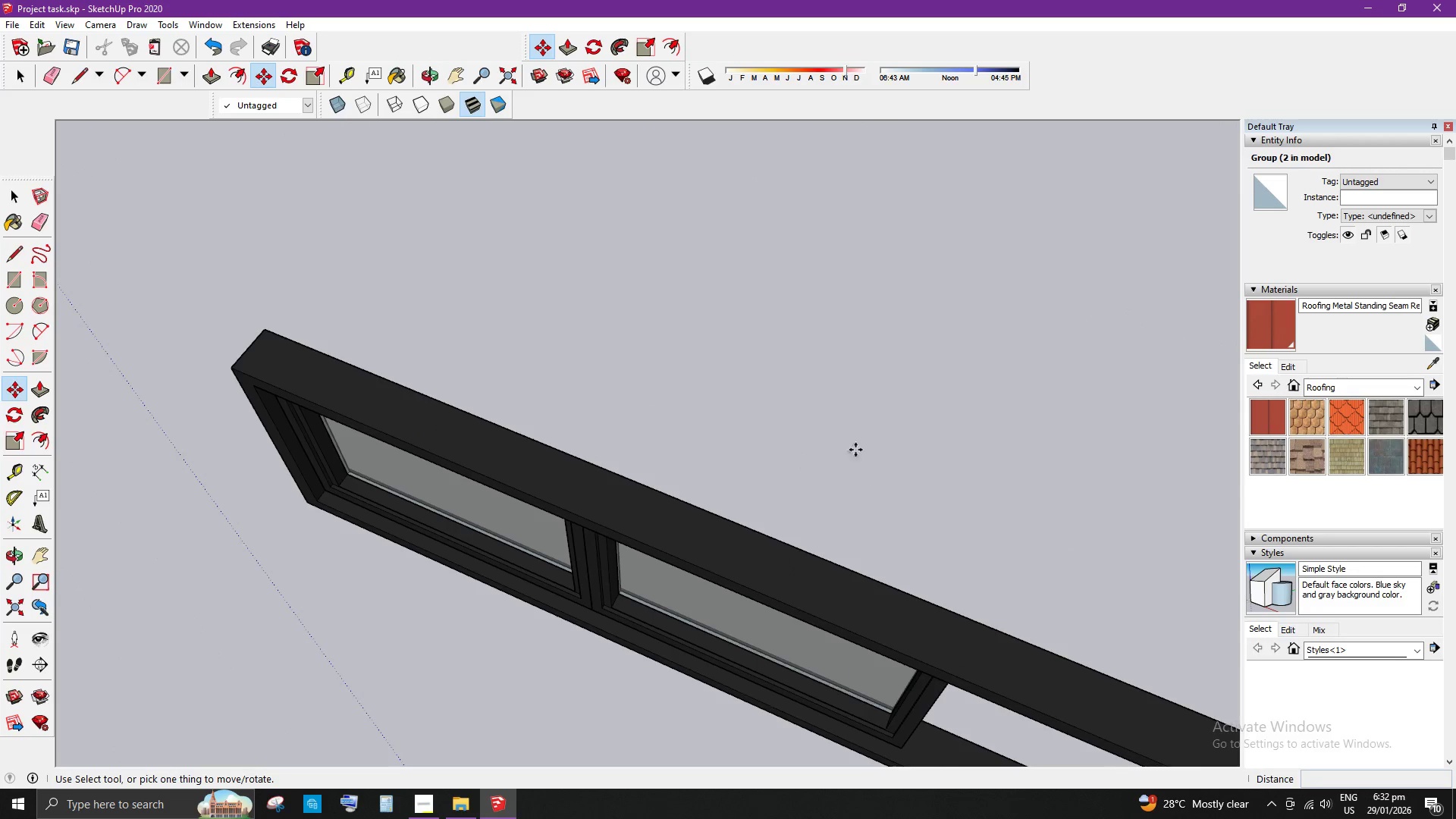 
scroll: coordinate [711, 577], scroll_direction: none, amount: 0.0
 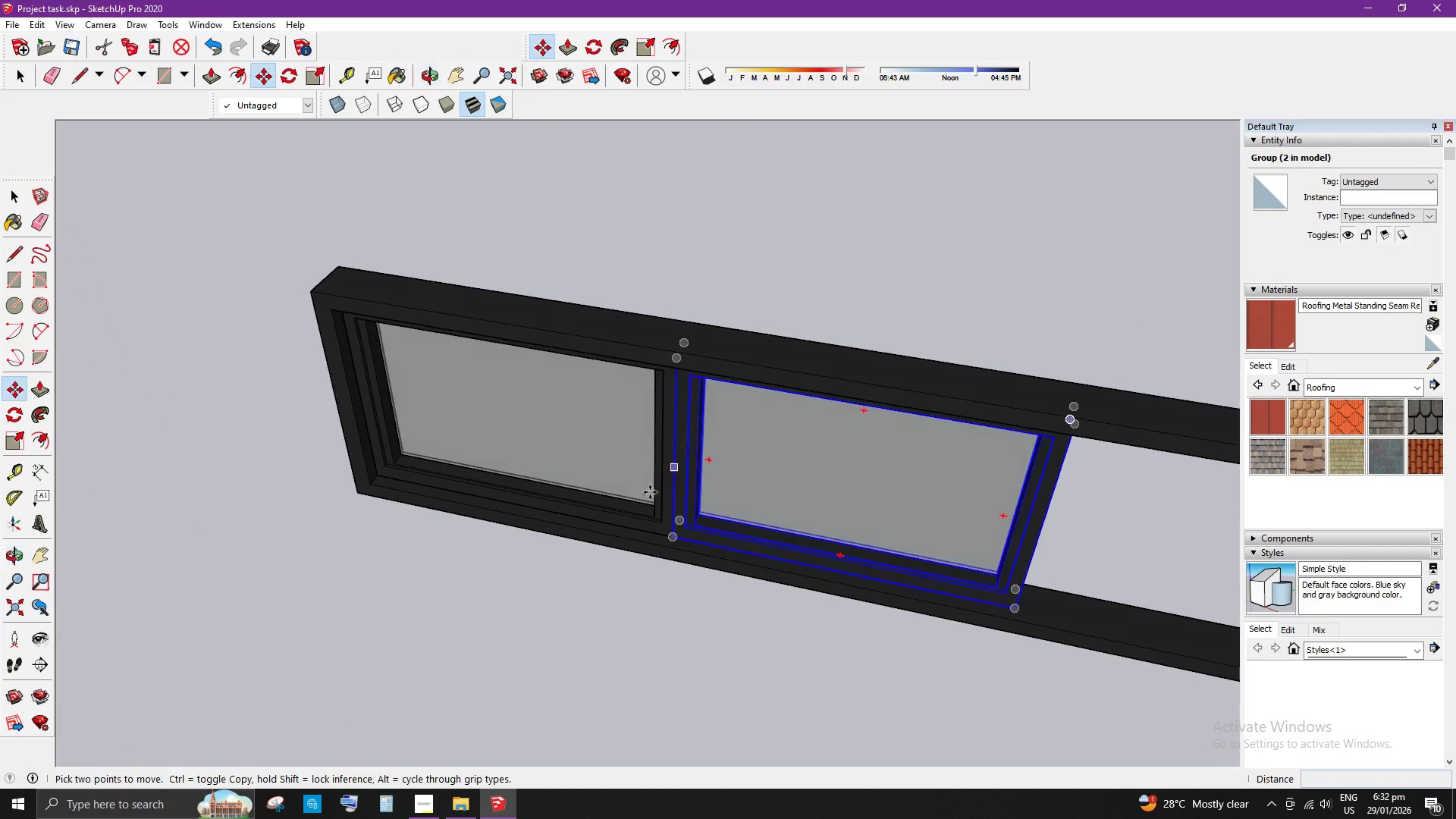 
scroll: coordinate [695, 569], scroll_direction: up, amount: 7.0
 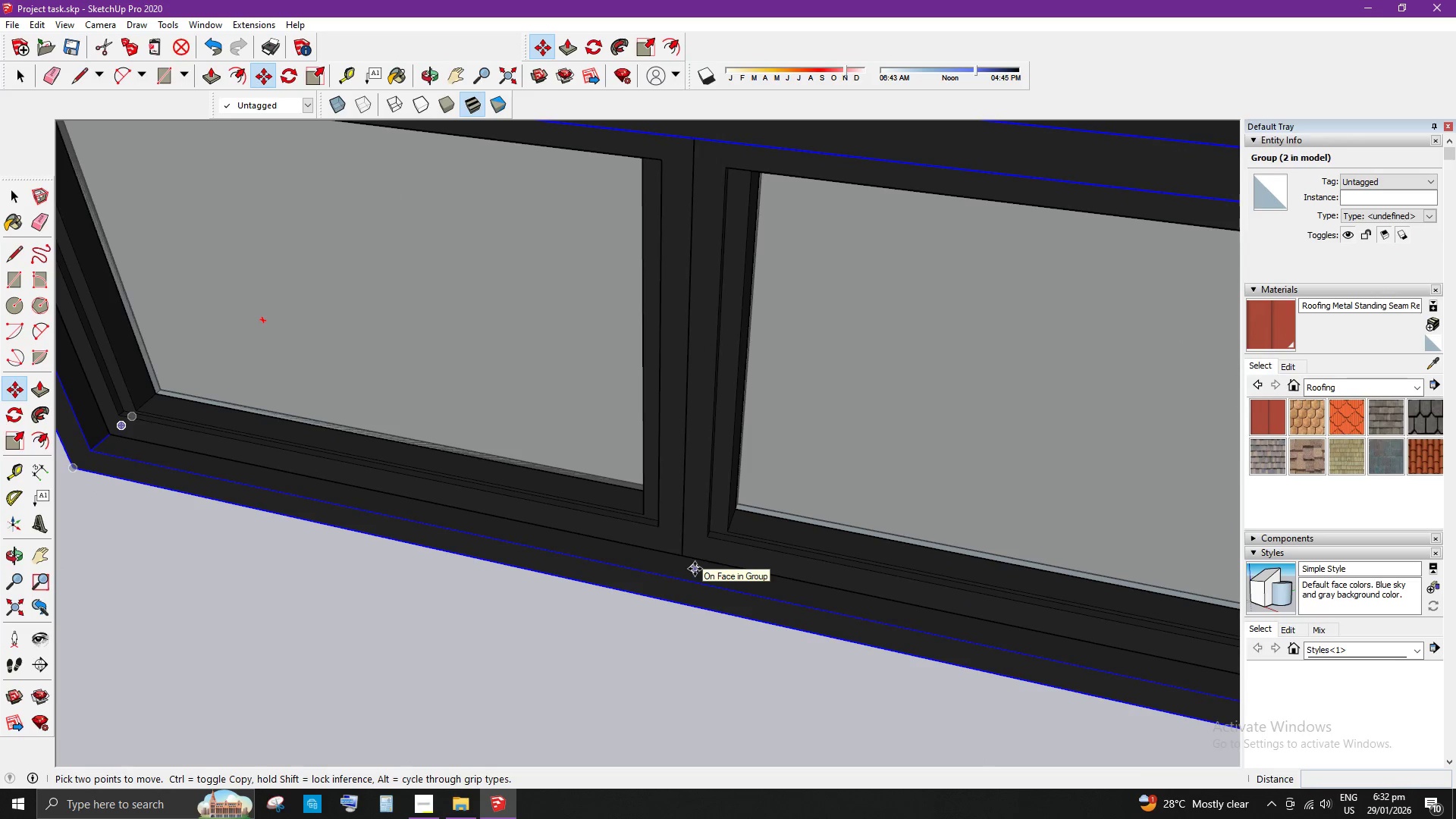 
key(M)
 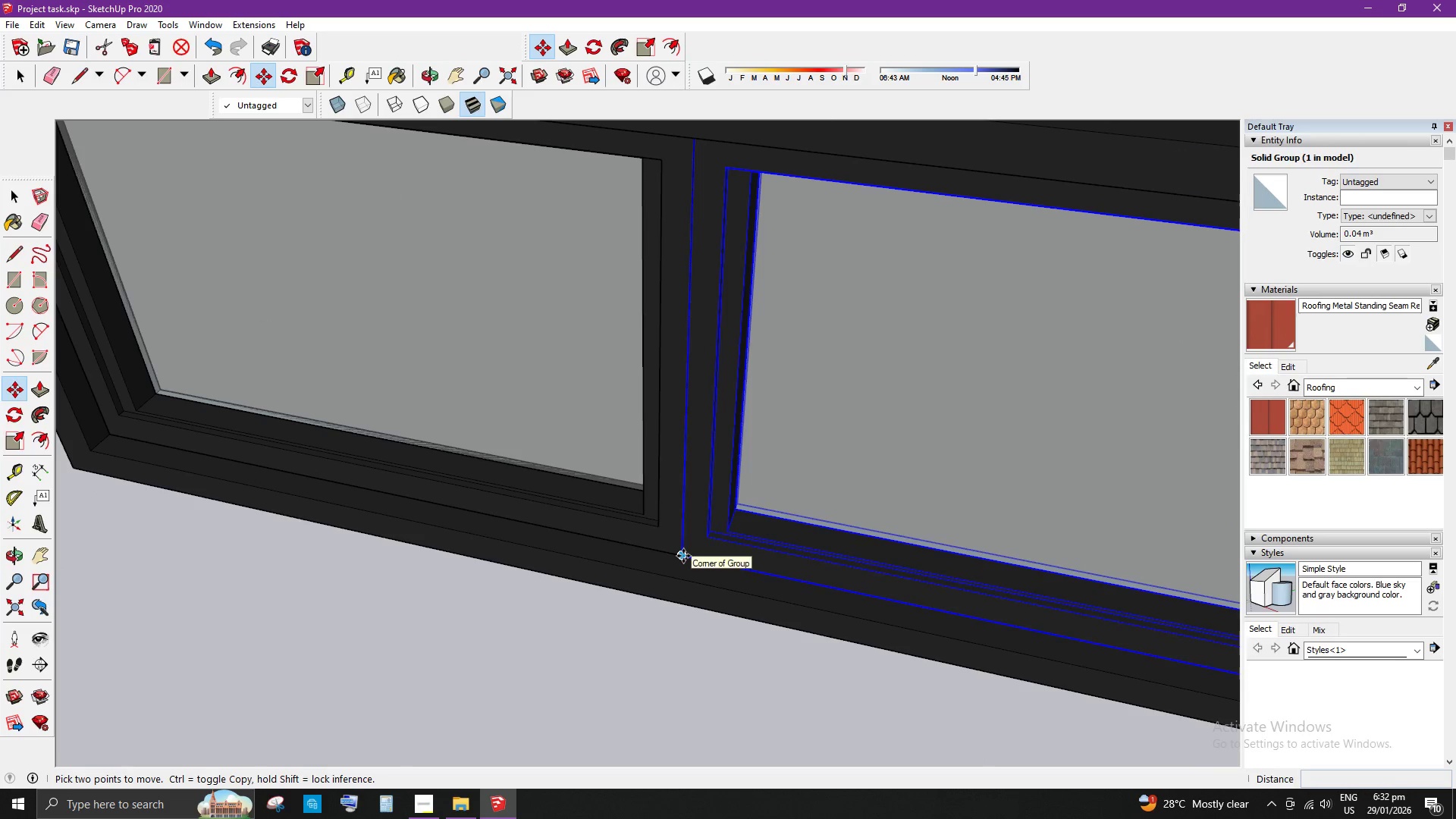 
left_click([683, 556])
 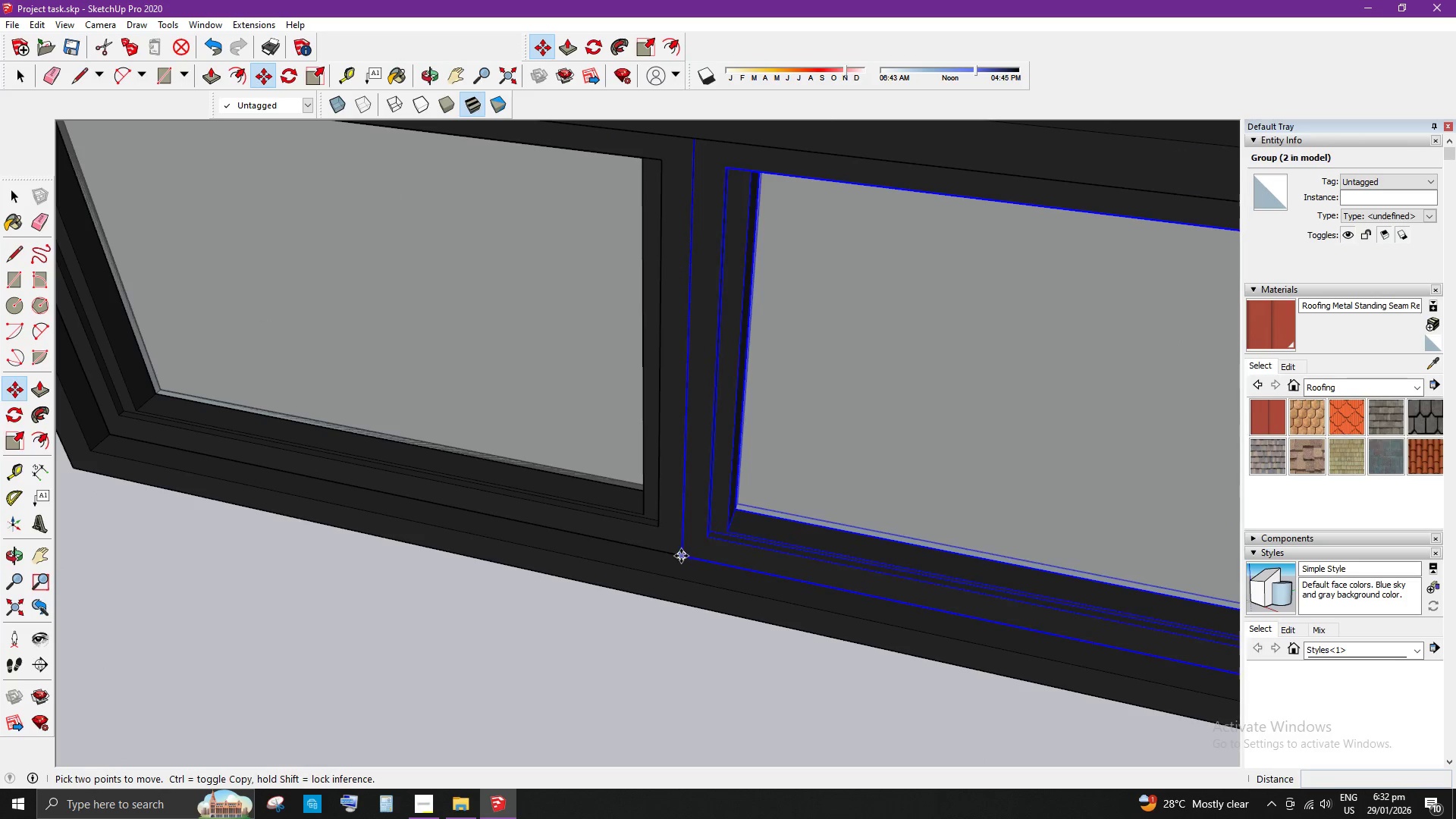 
key(Control+ControlLeft)
 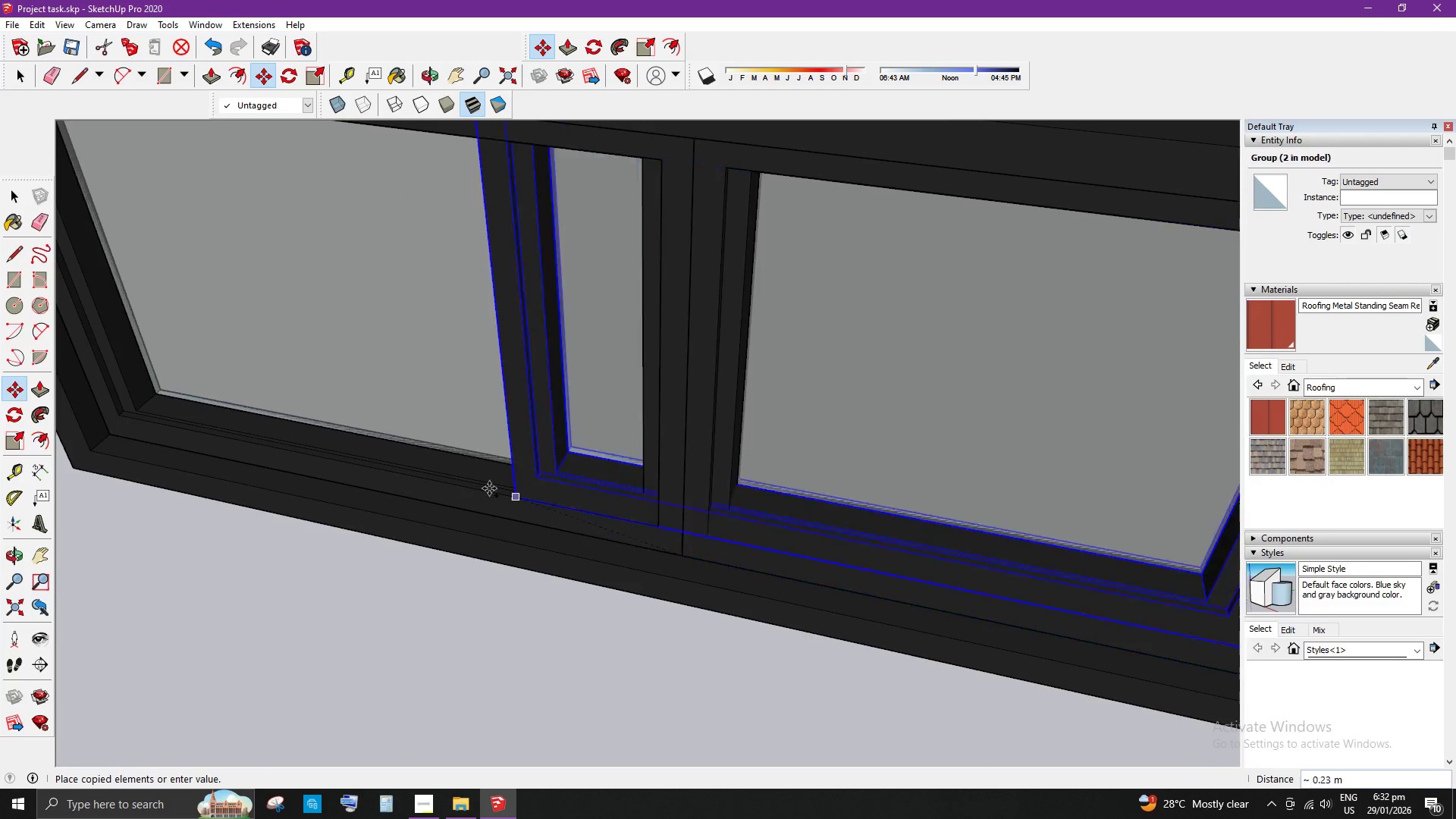 
scroll: coordinate [394, 445], scroll_direction: down, amount: 9.0
 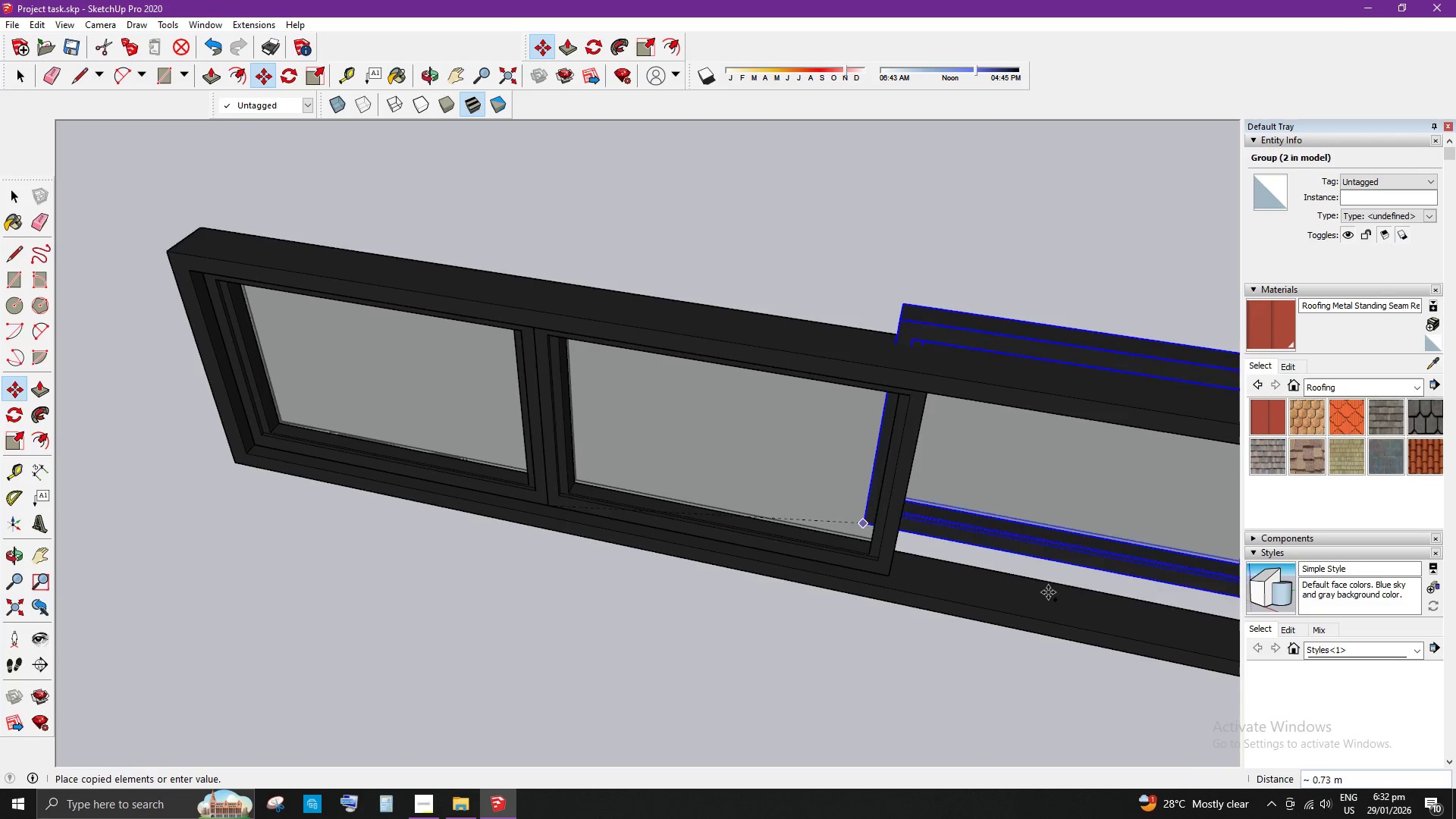 
scroll: coordinate [1022, 617], scroll_direction: up, amount: 4.0
 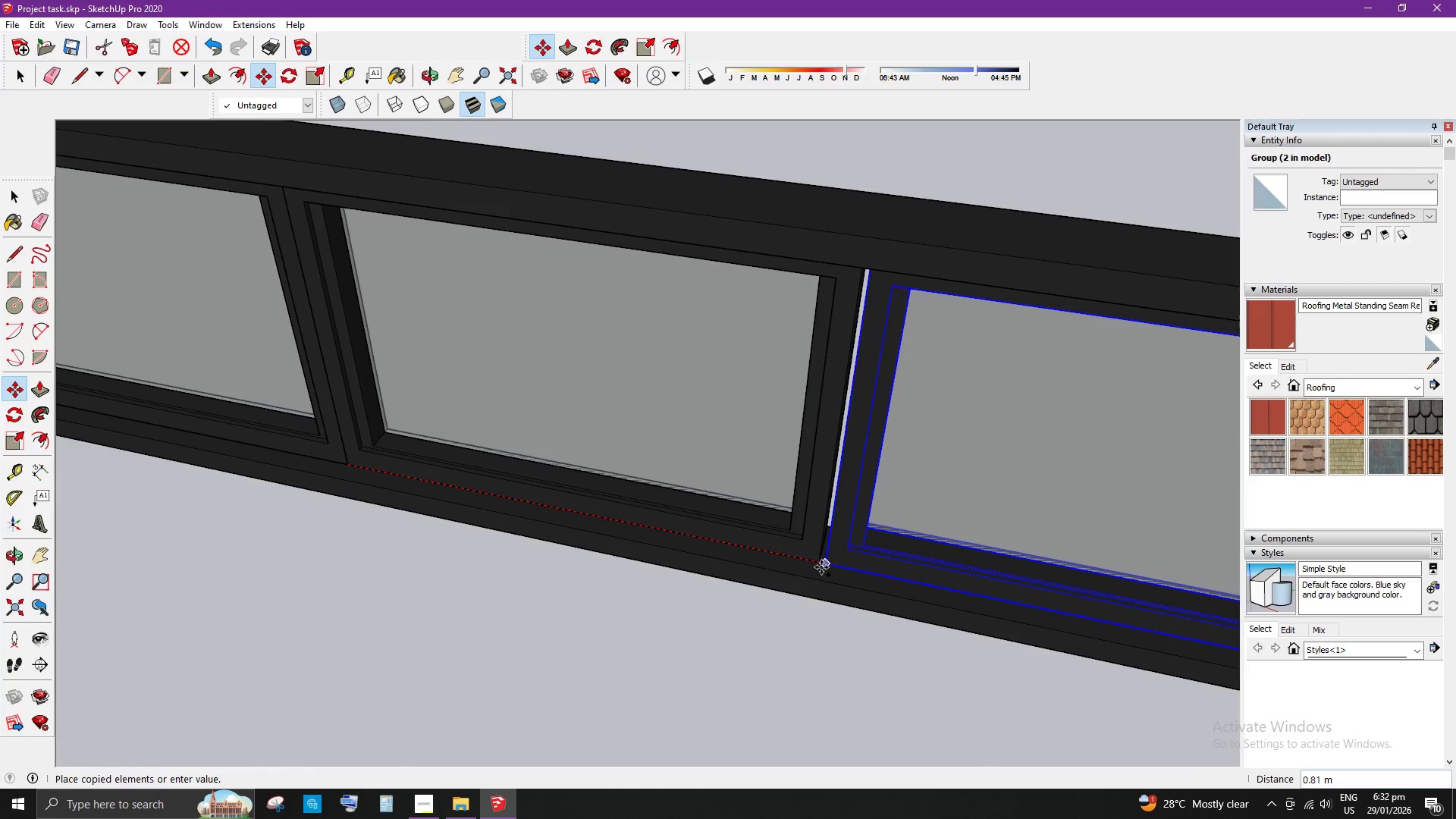 
left_click([821, 566])
 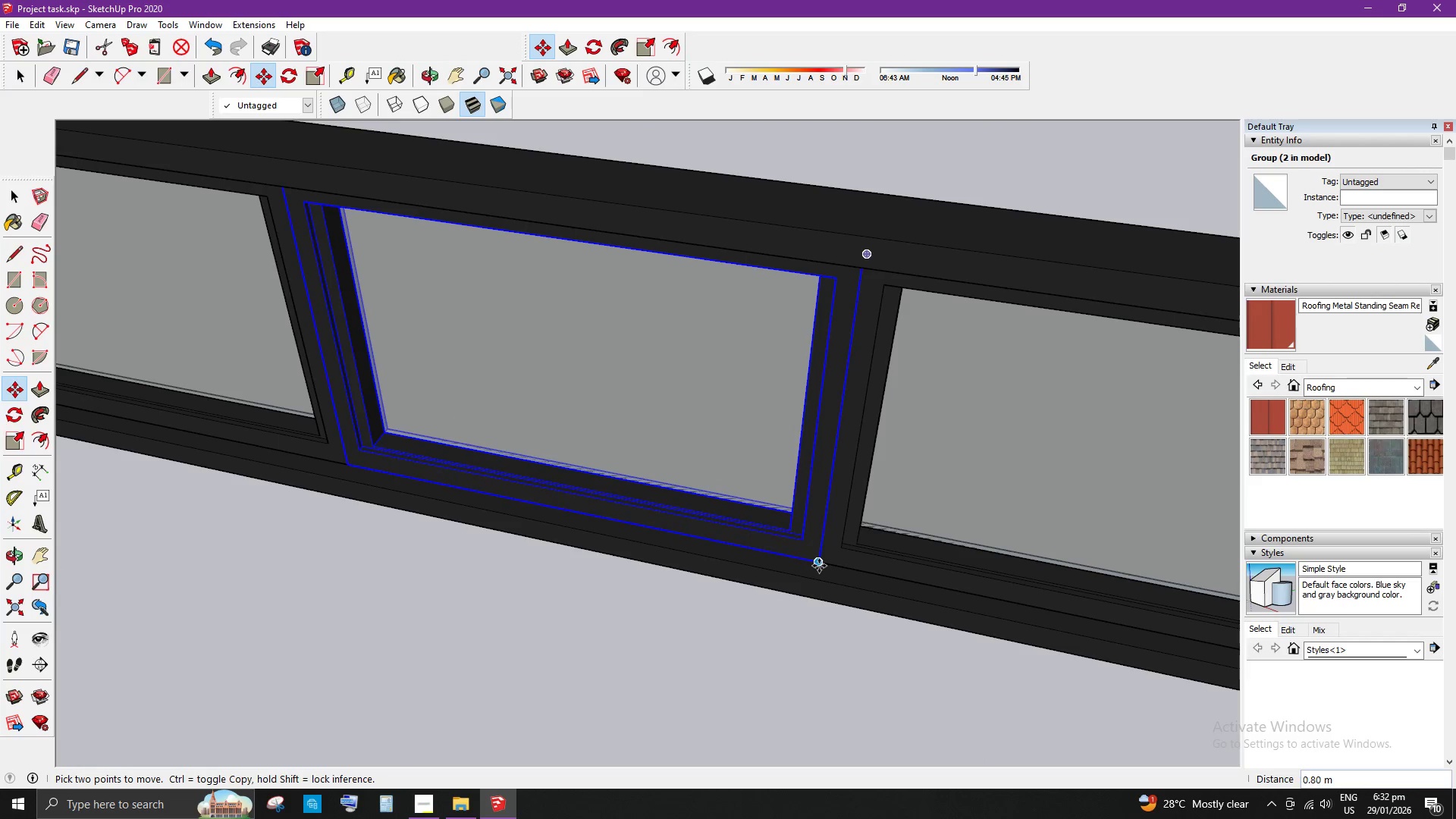 
left_click([819, 565])
 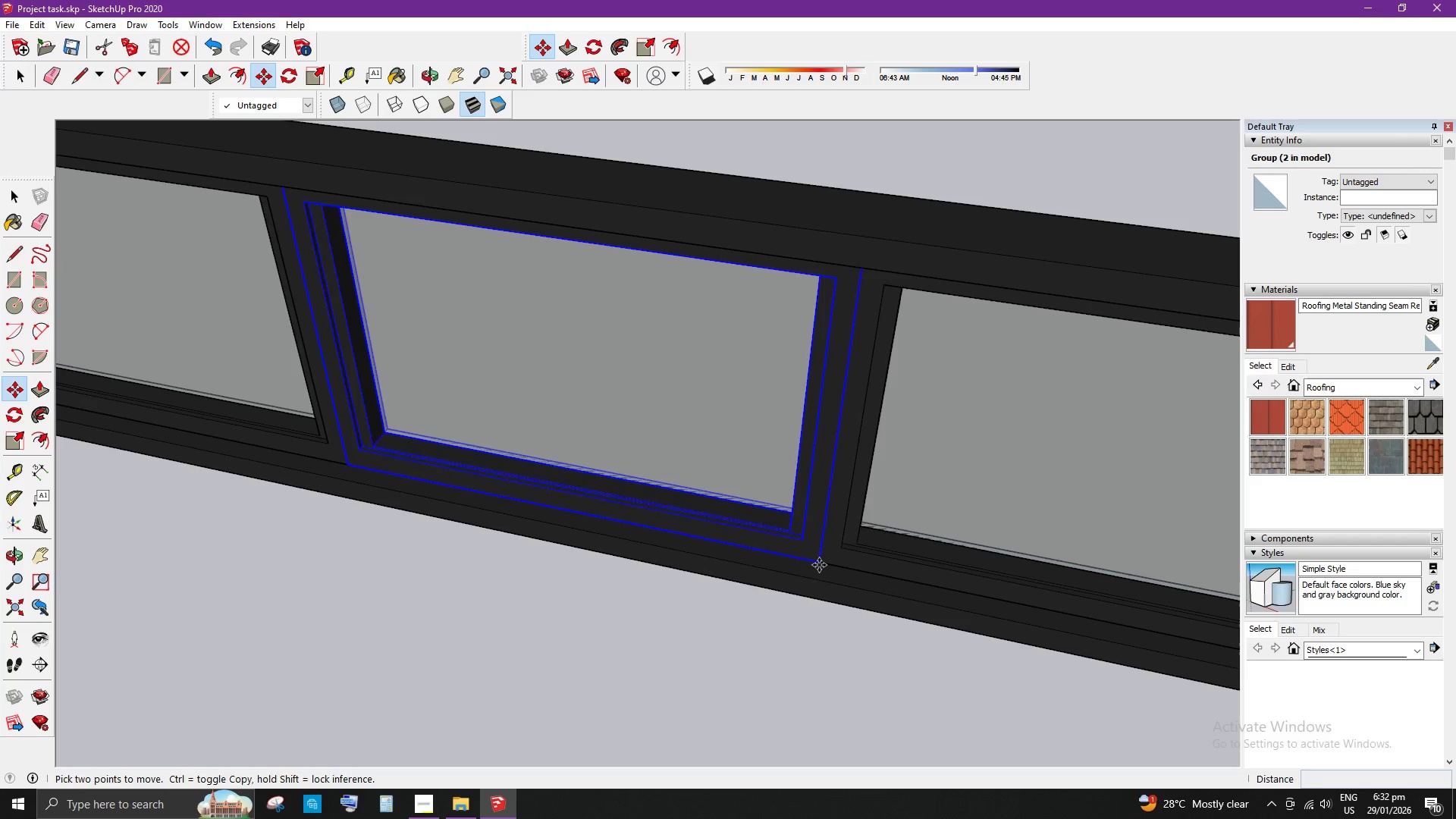 
key(Control+ControlLeft)
 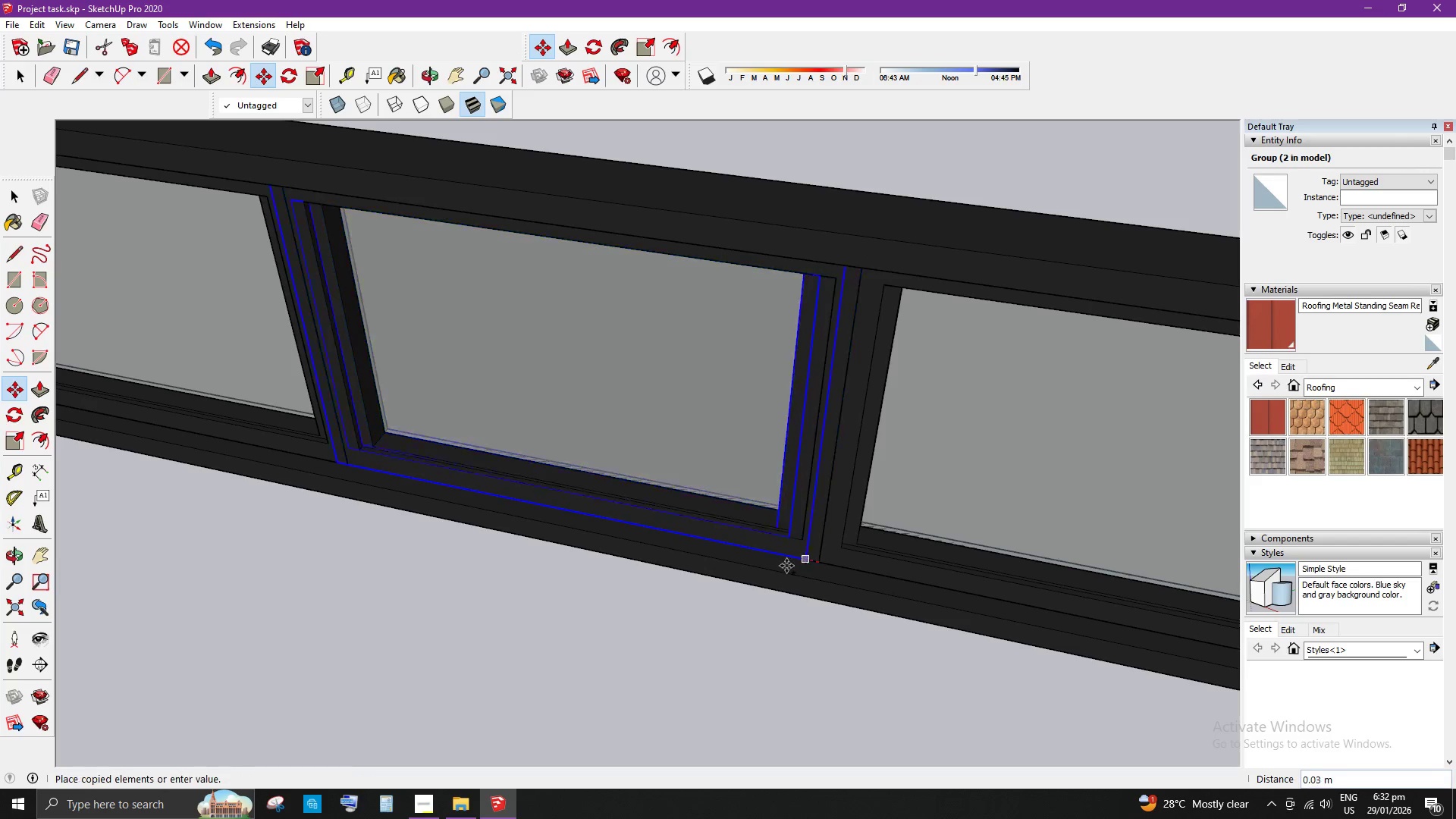 
scroll: coordinate [708, 566], scroll_direction: down, amount: 5.0
 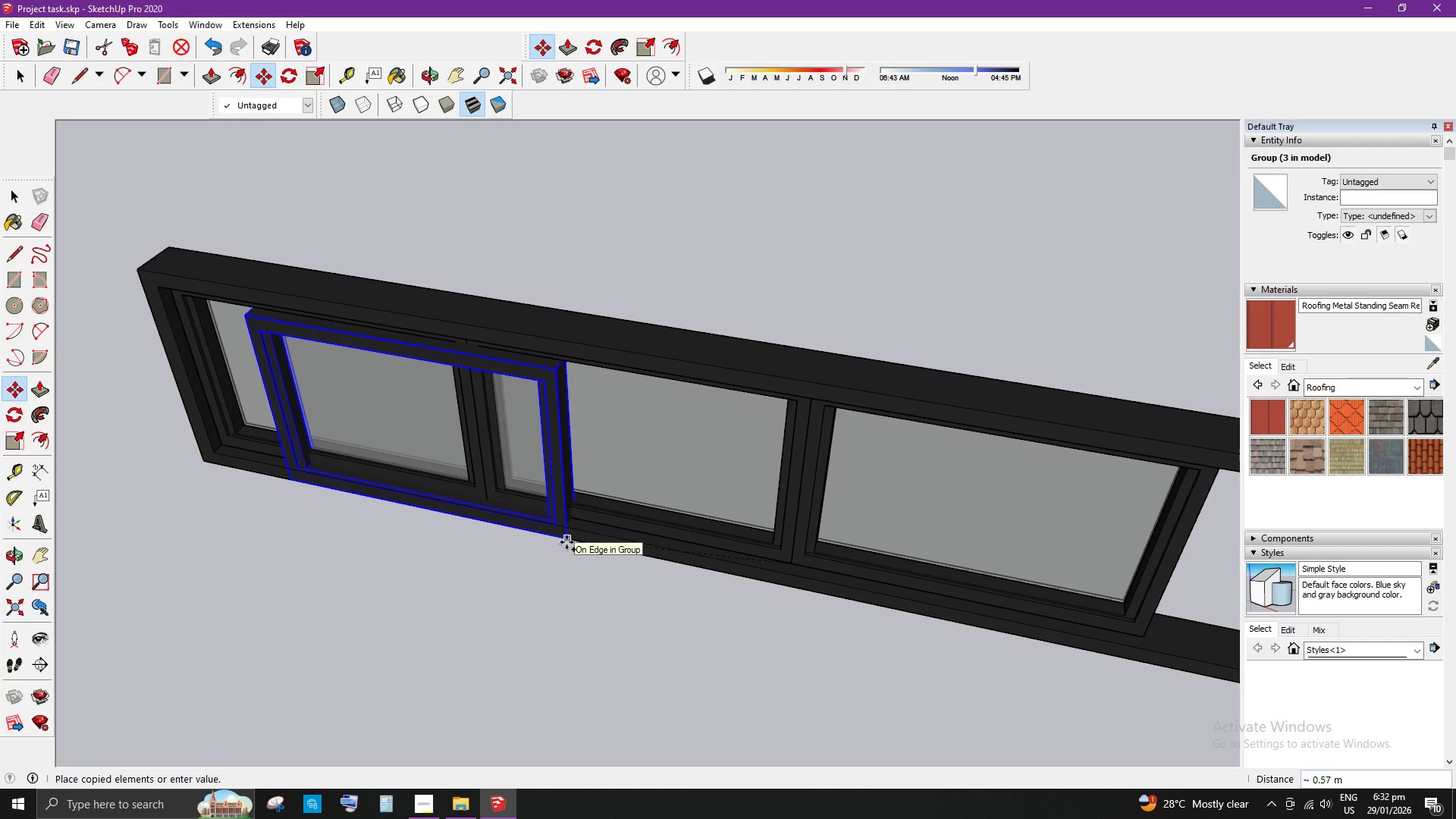 
key(Space)
 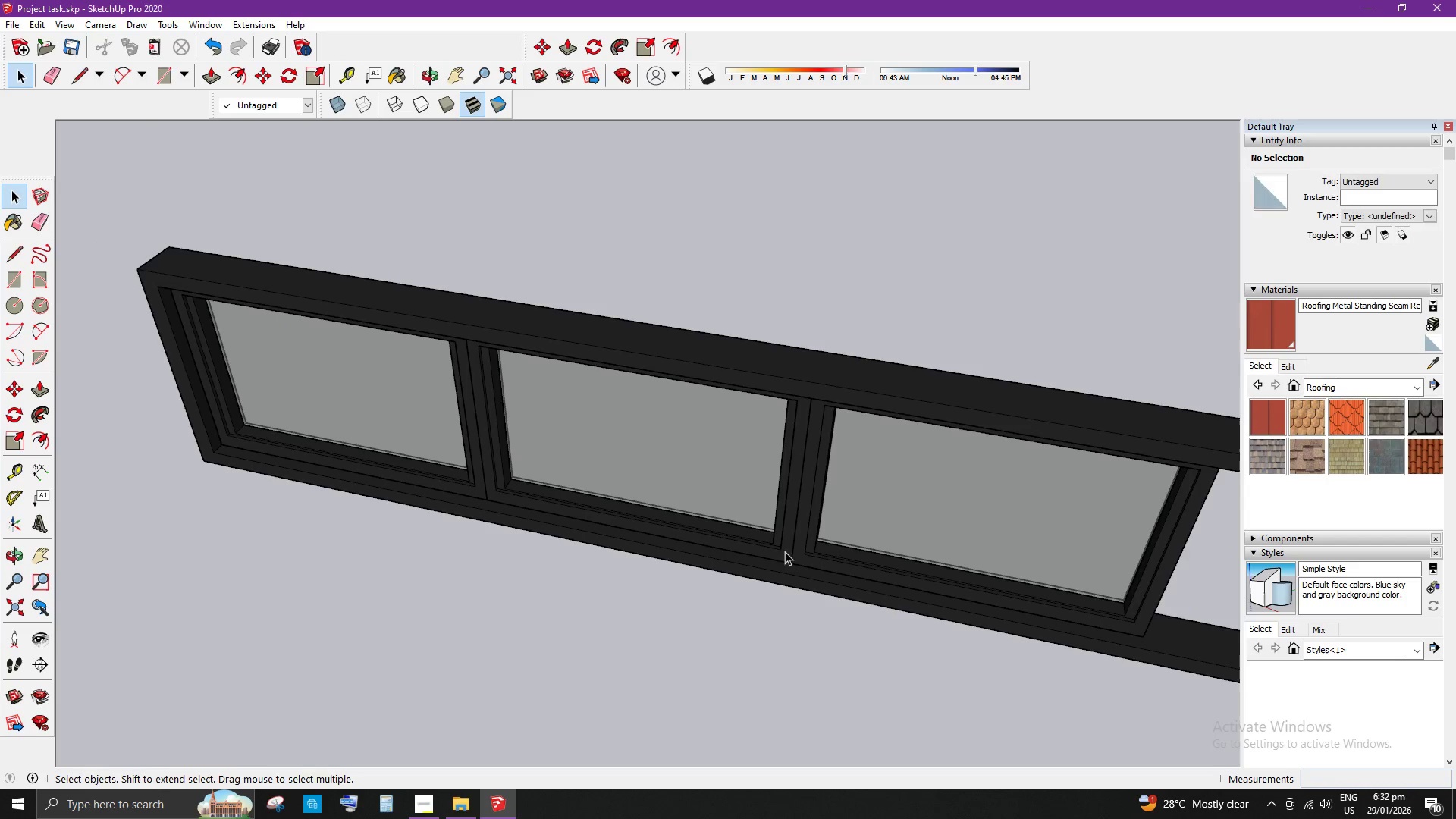 
left_click([824, 562])
 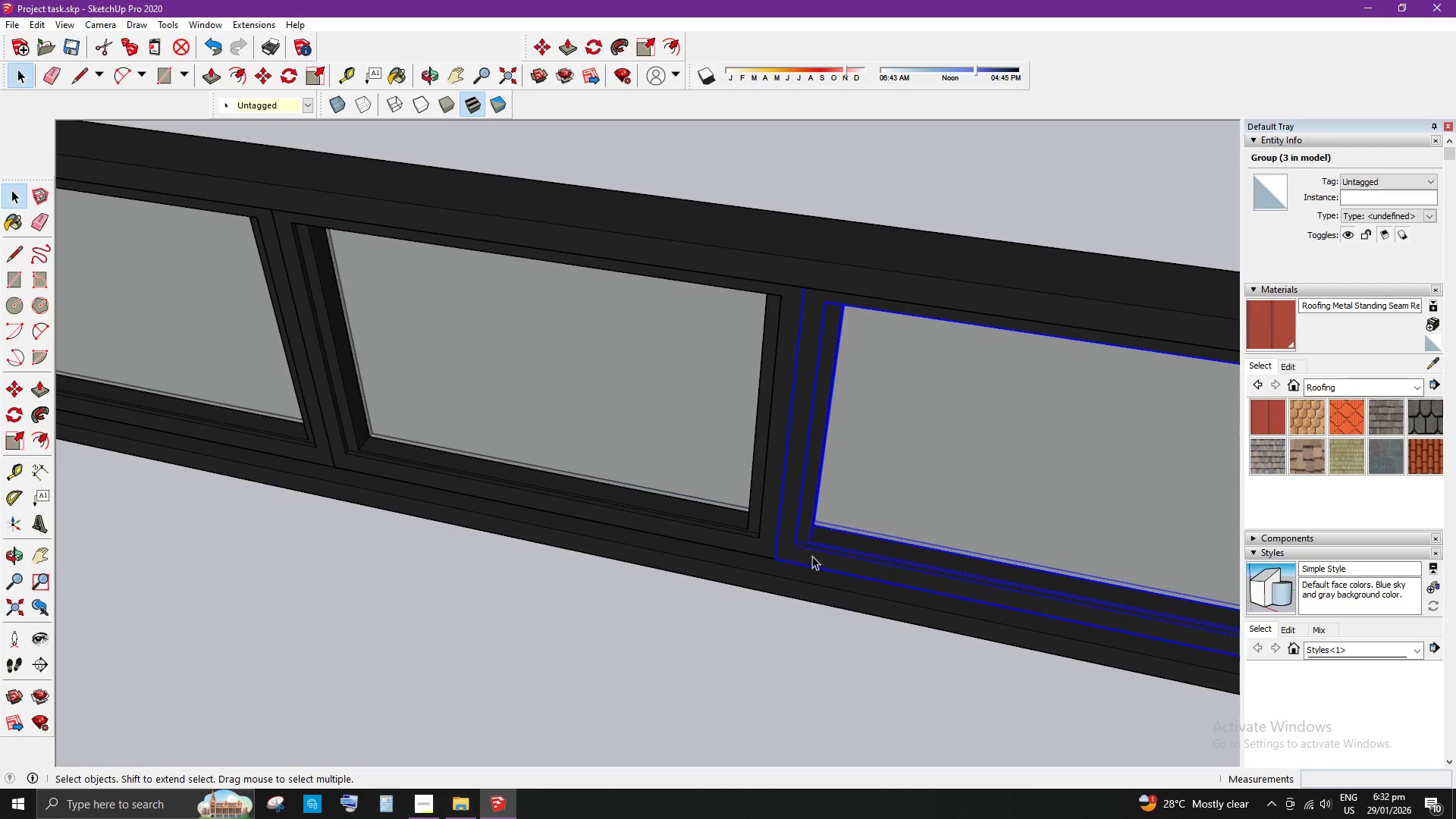 
scroll: coordinate [824, 573], scroll_direction: up, amount: 4.0
 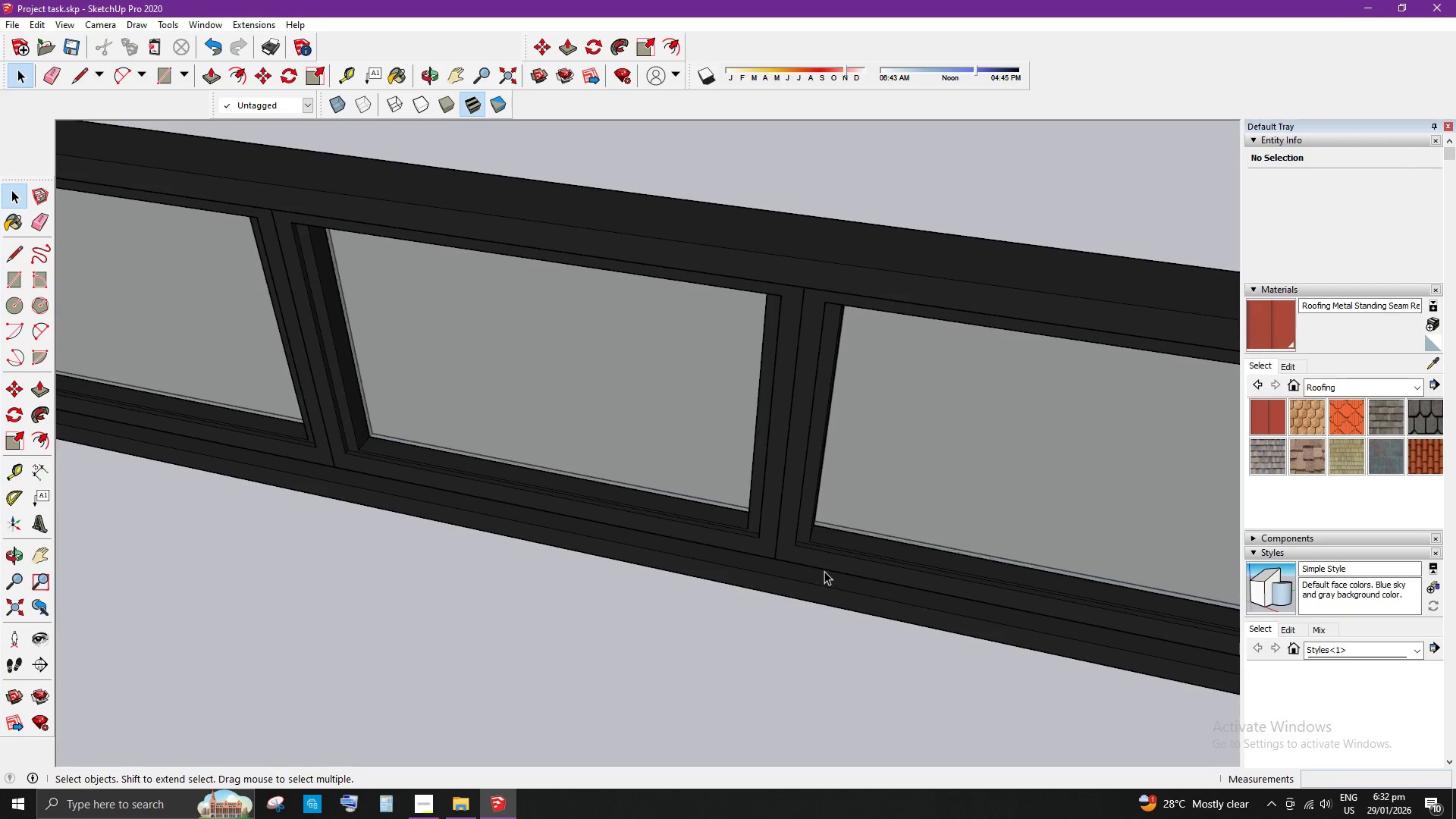 
key(M)
 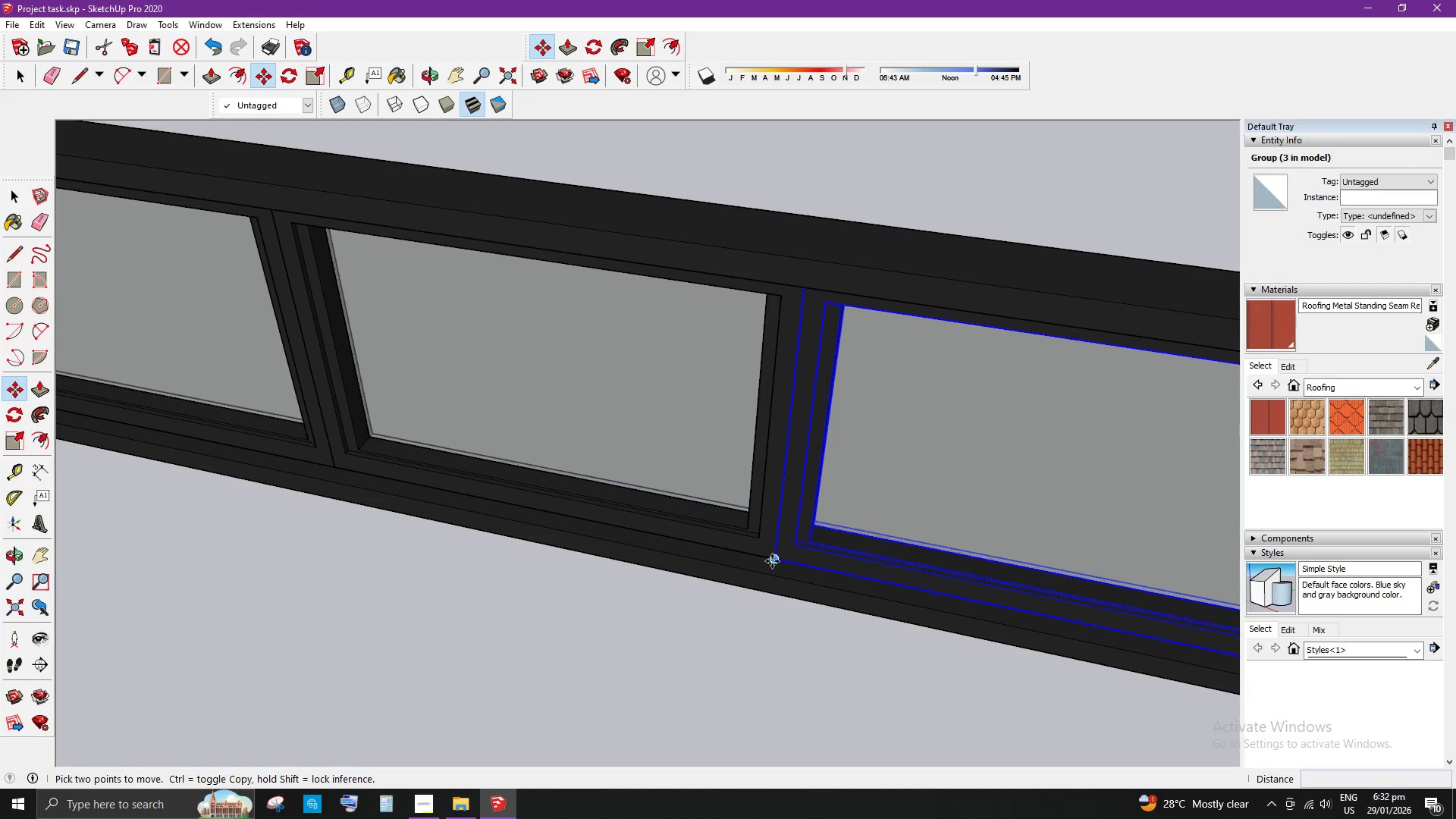 
left_click([772, 561])
 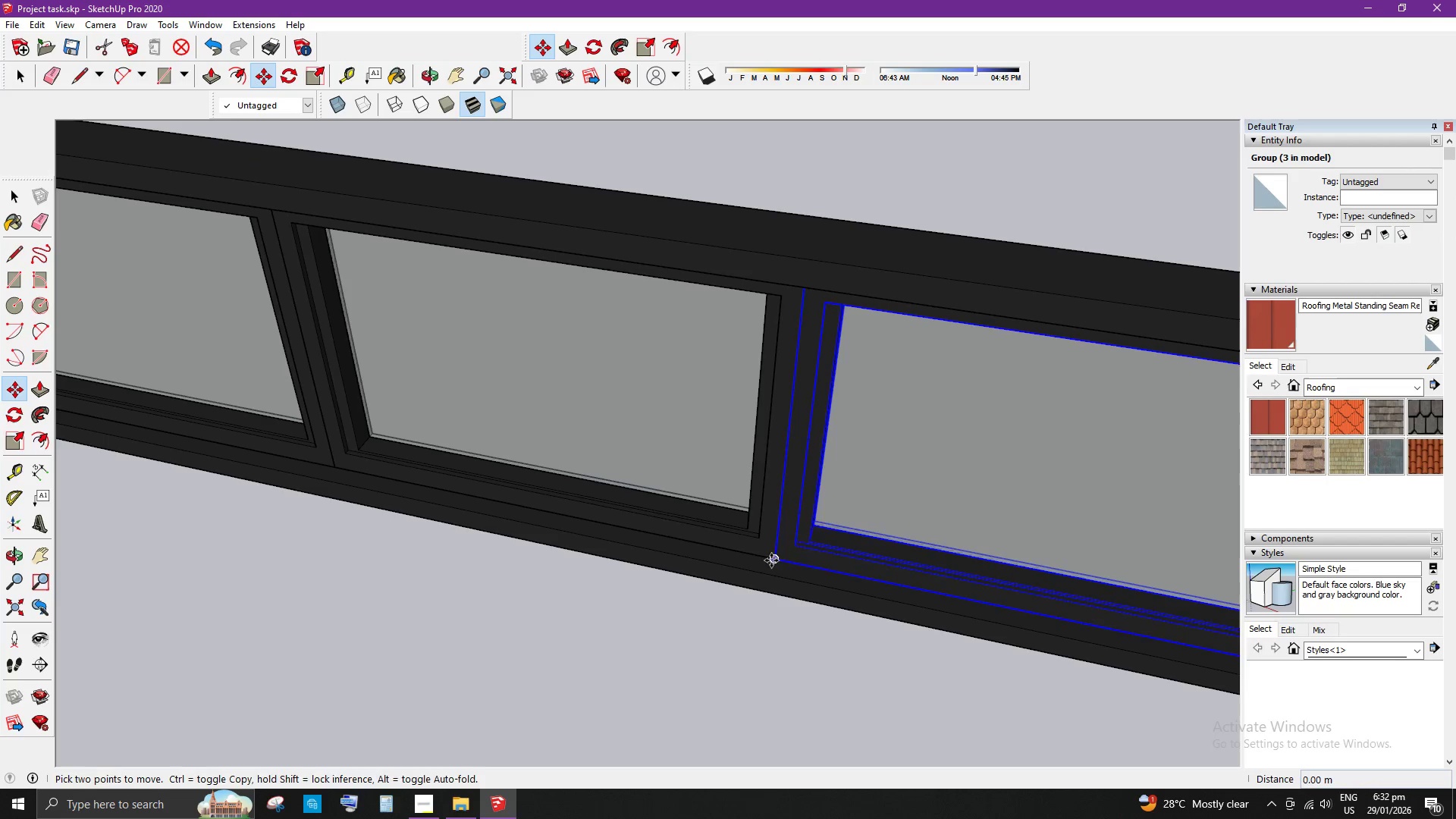 
key(Control+ControlLeft)
 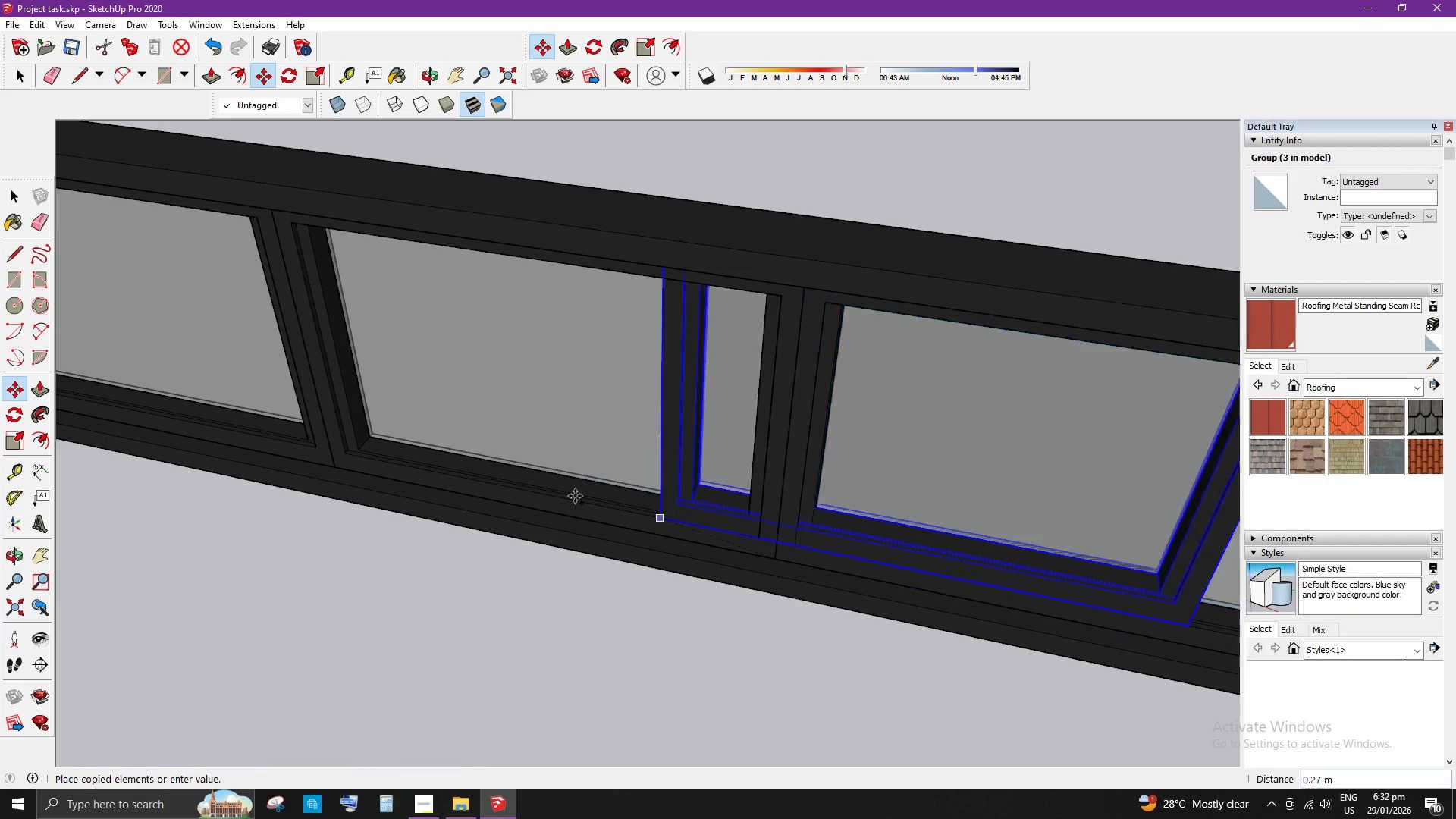 
scroll: coordinate [726, 526], scroll_direction: down, amount: 5.0
 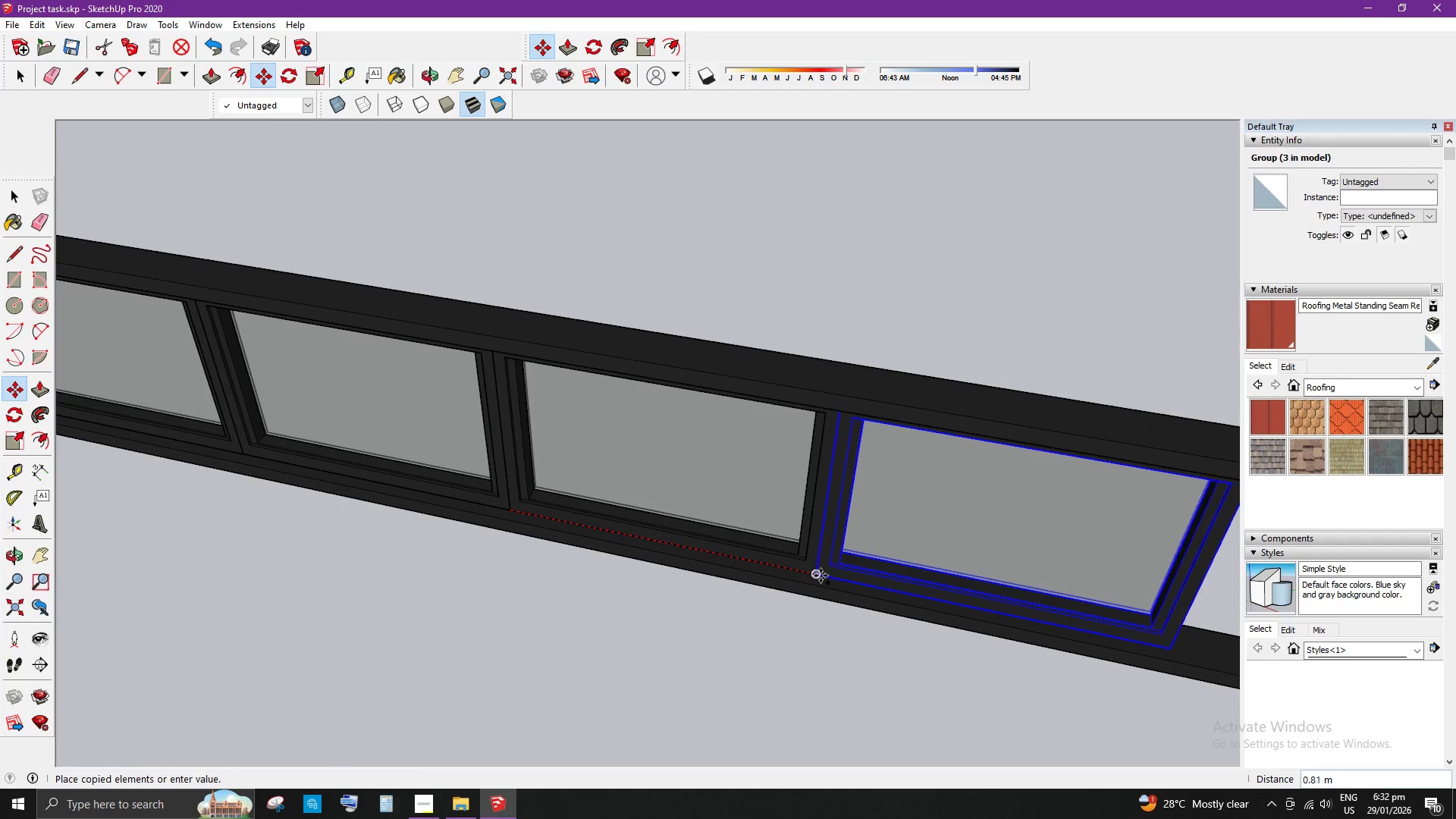 
left_click([816, 575])
 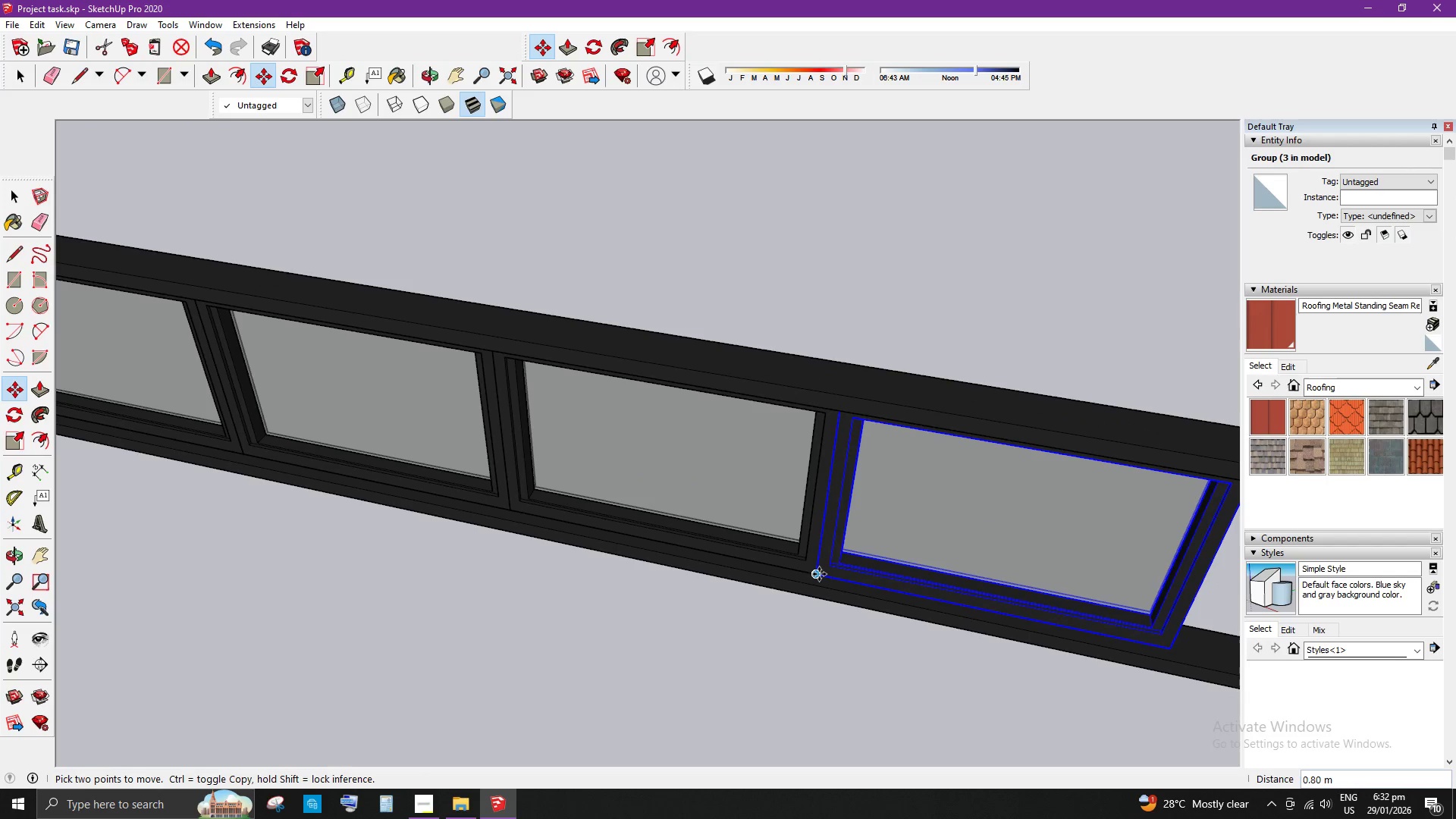 
left_click([819, 574])
 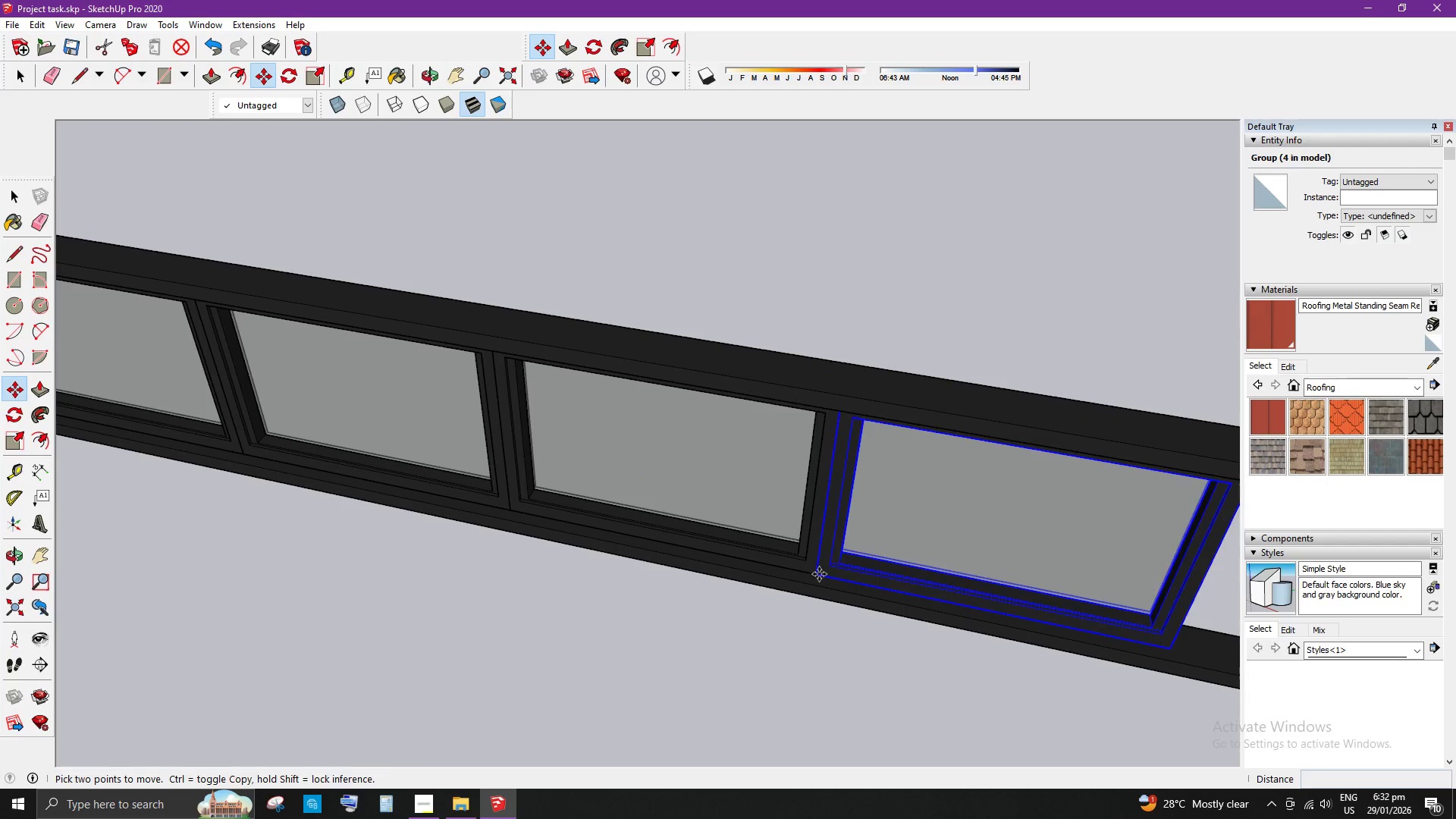 
key(Control+ControlLeft)
 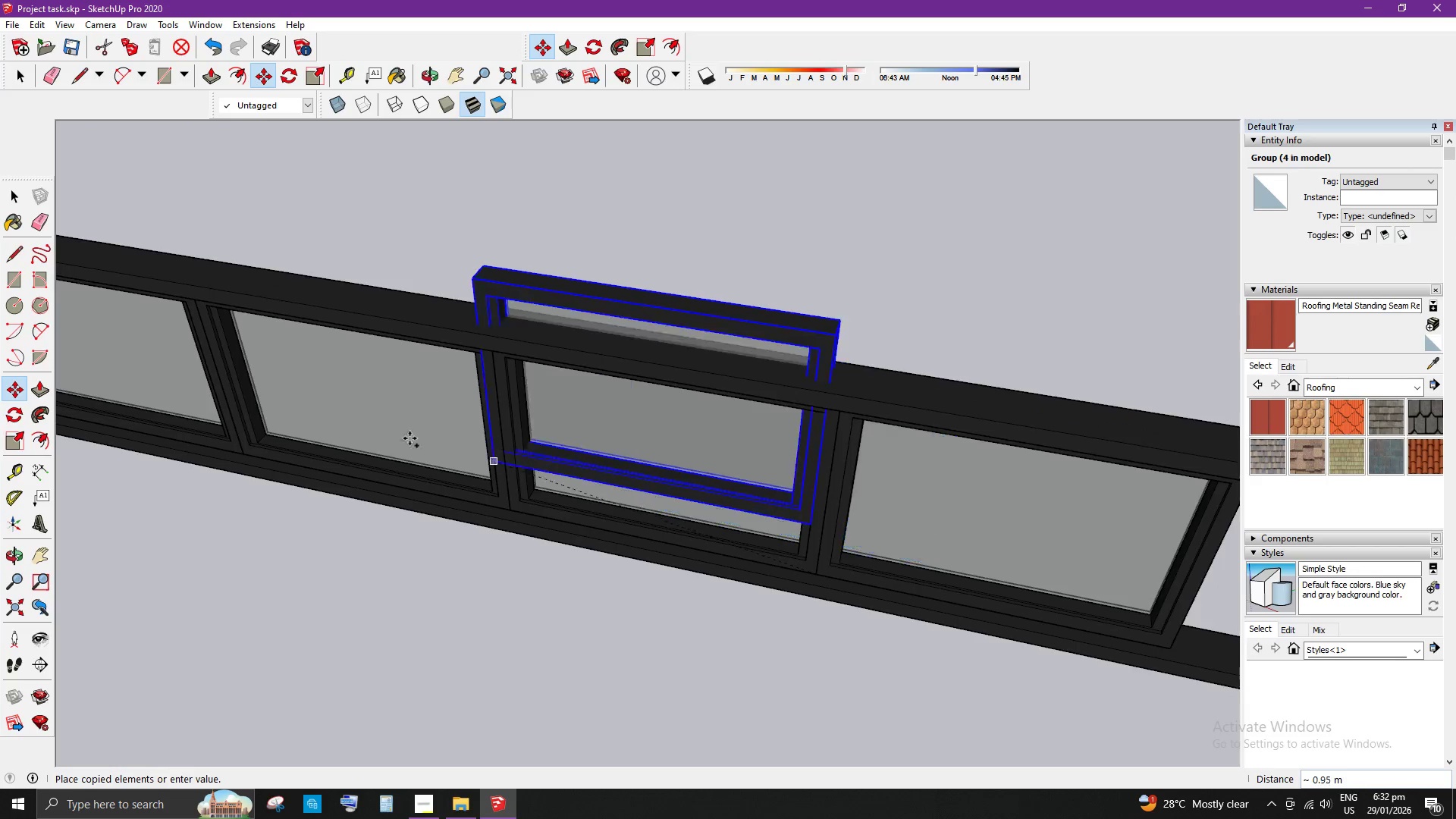 
scroll: coordinate [682, 522], scroll_direction: down, amount: 3.0
 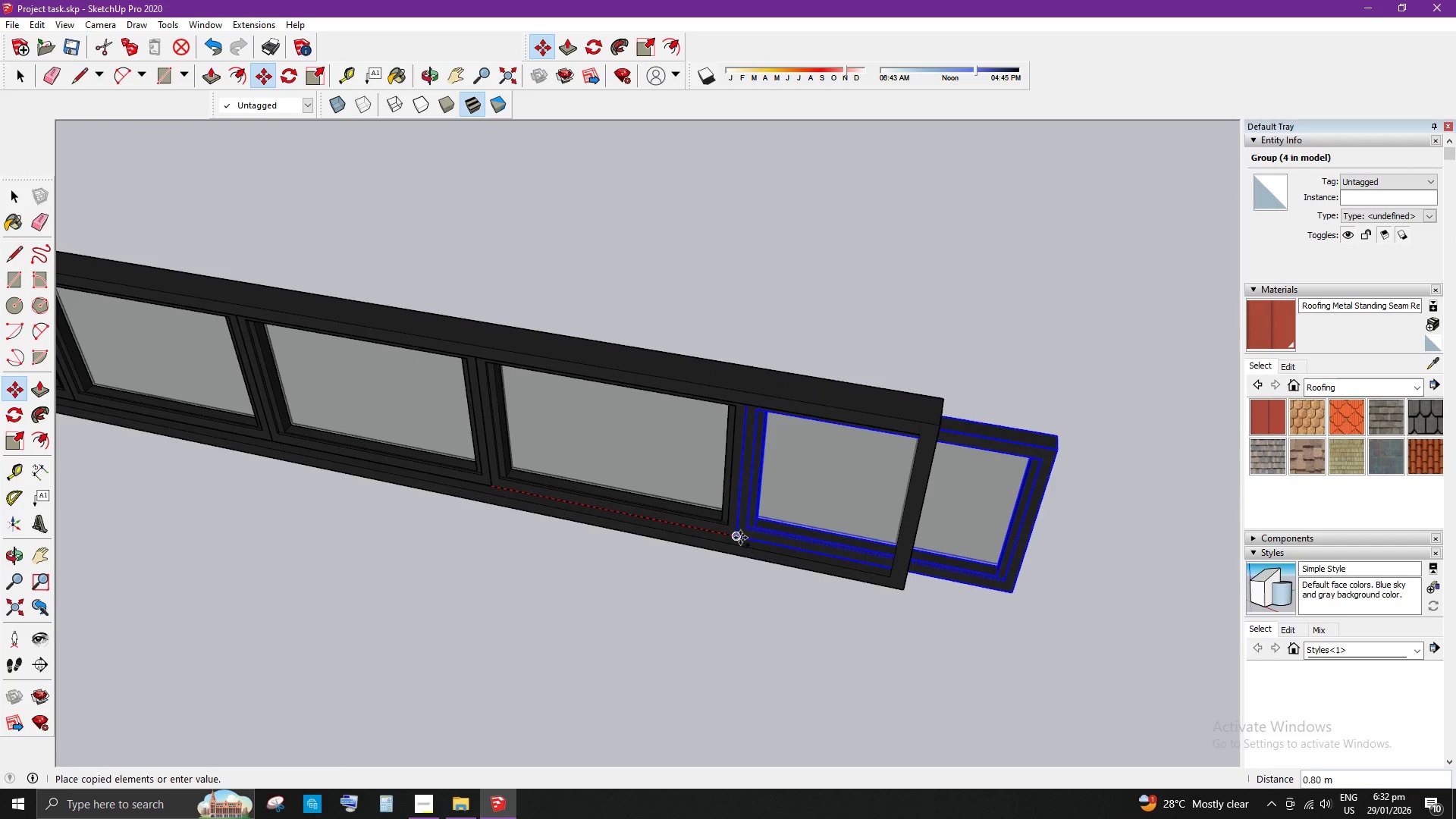 
left_click([740, 538])
 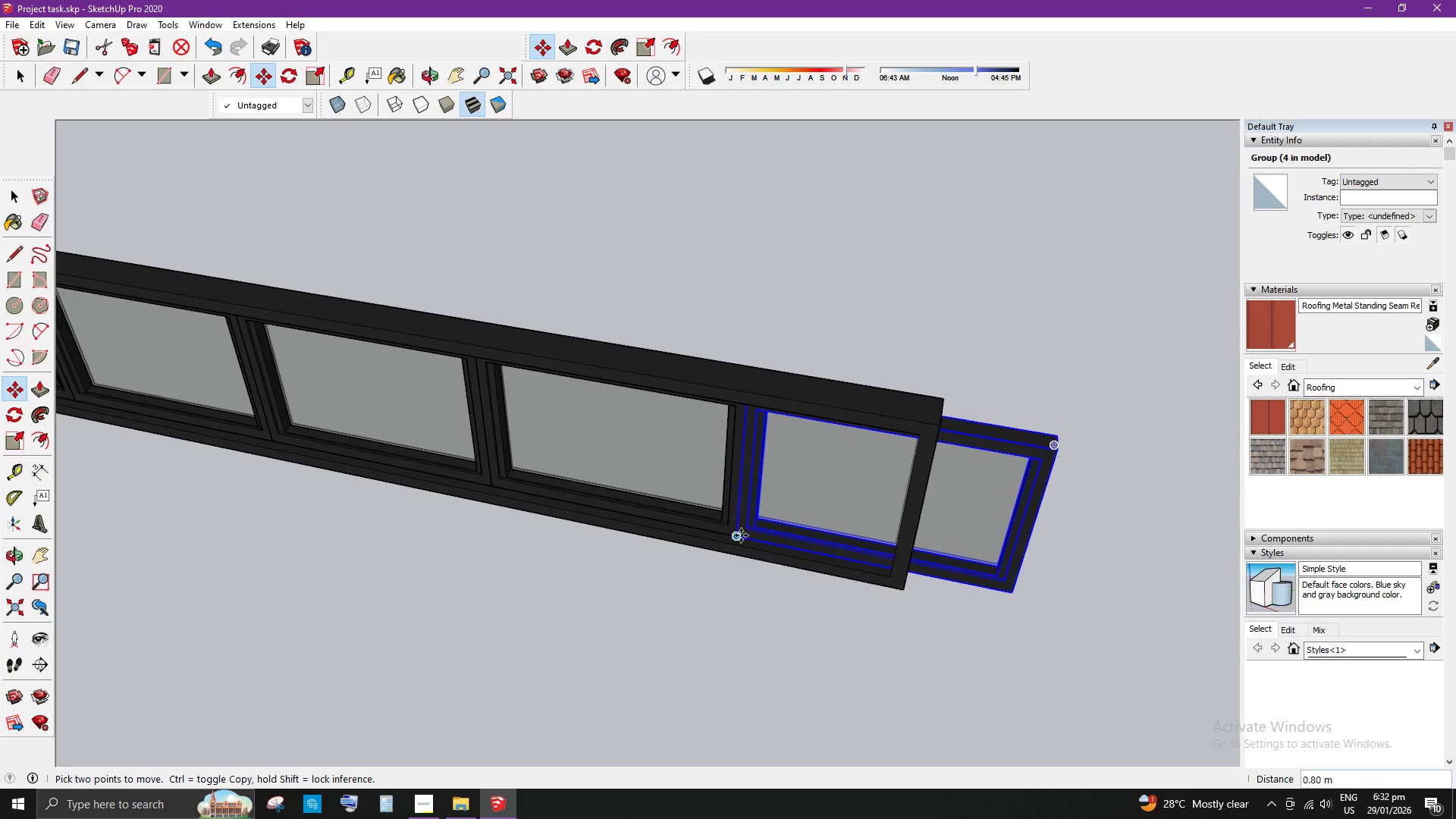 
key(Space)
 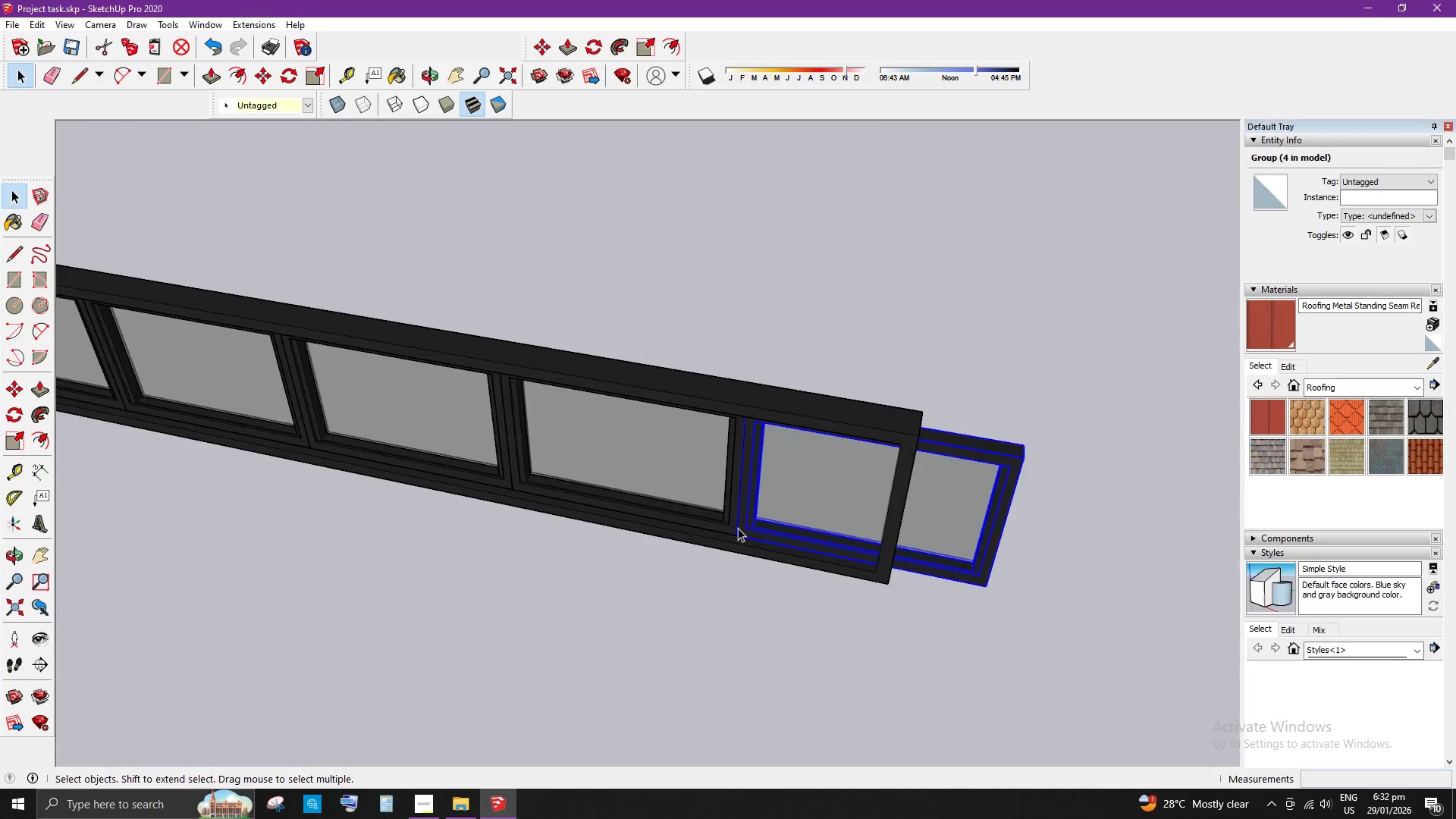 
scroll: coordinate [738, 528], scroll_direction: down, amount: 6.0
 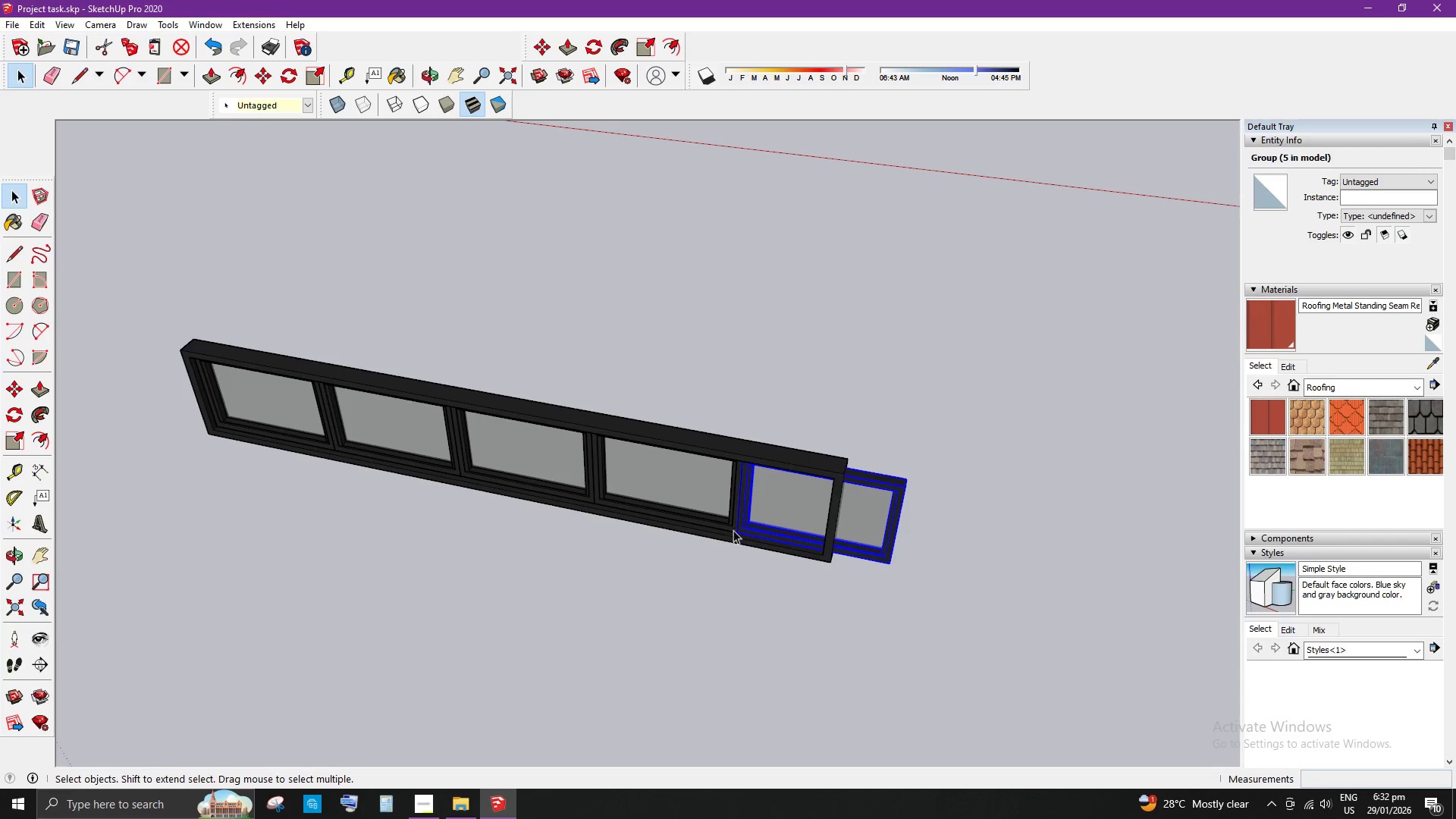 
double_click([709, 526])
 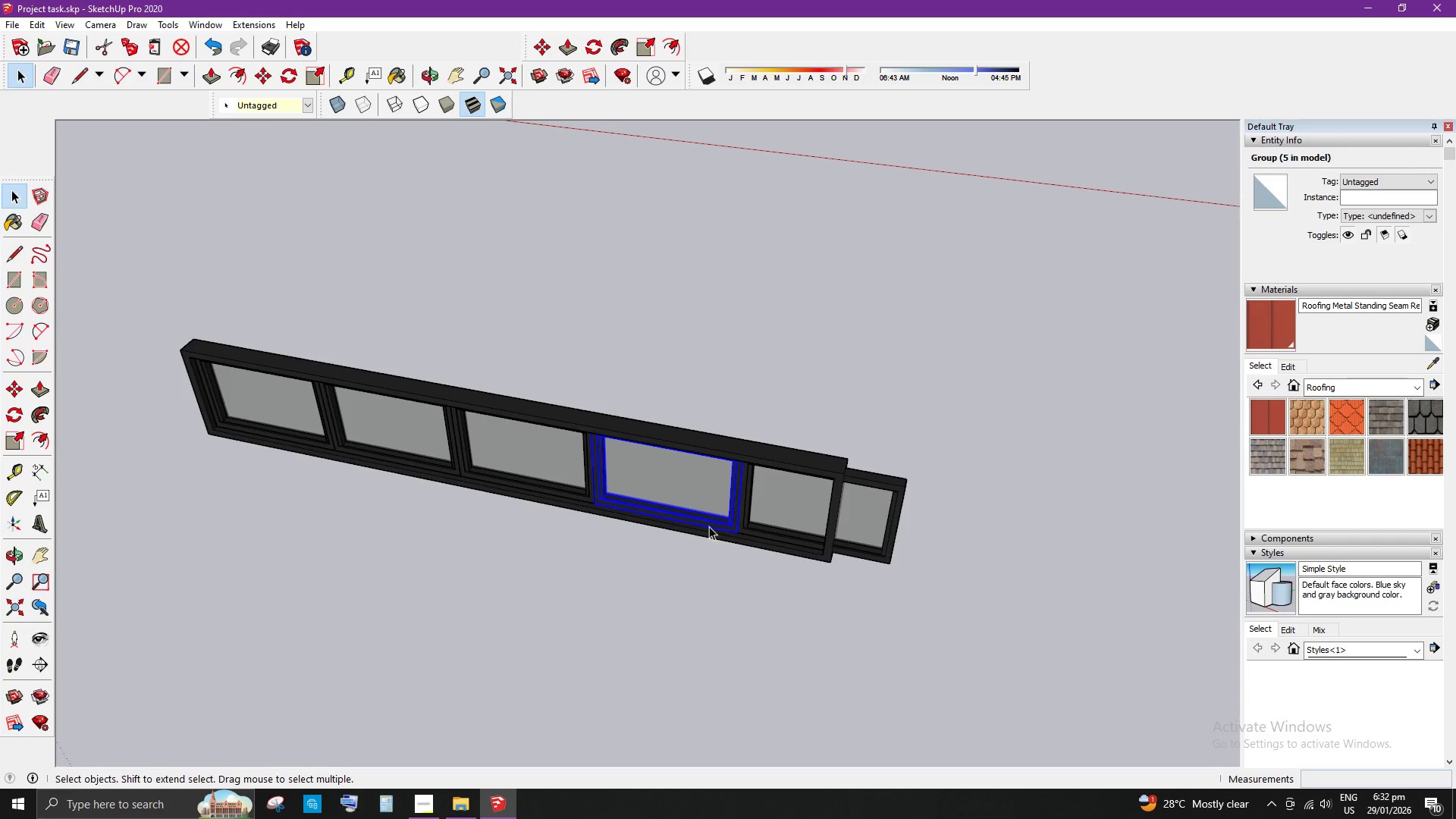 
key(Control+ControlLeft)
 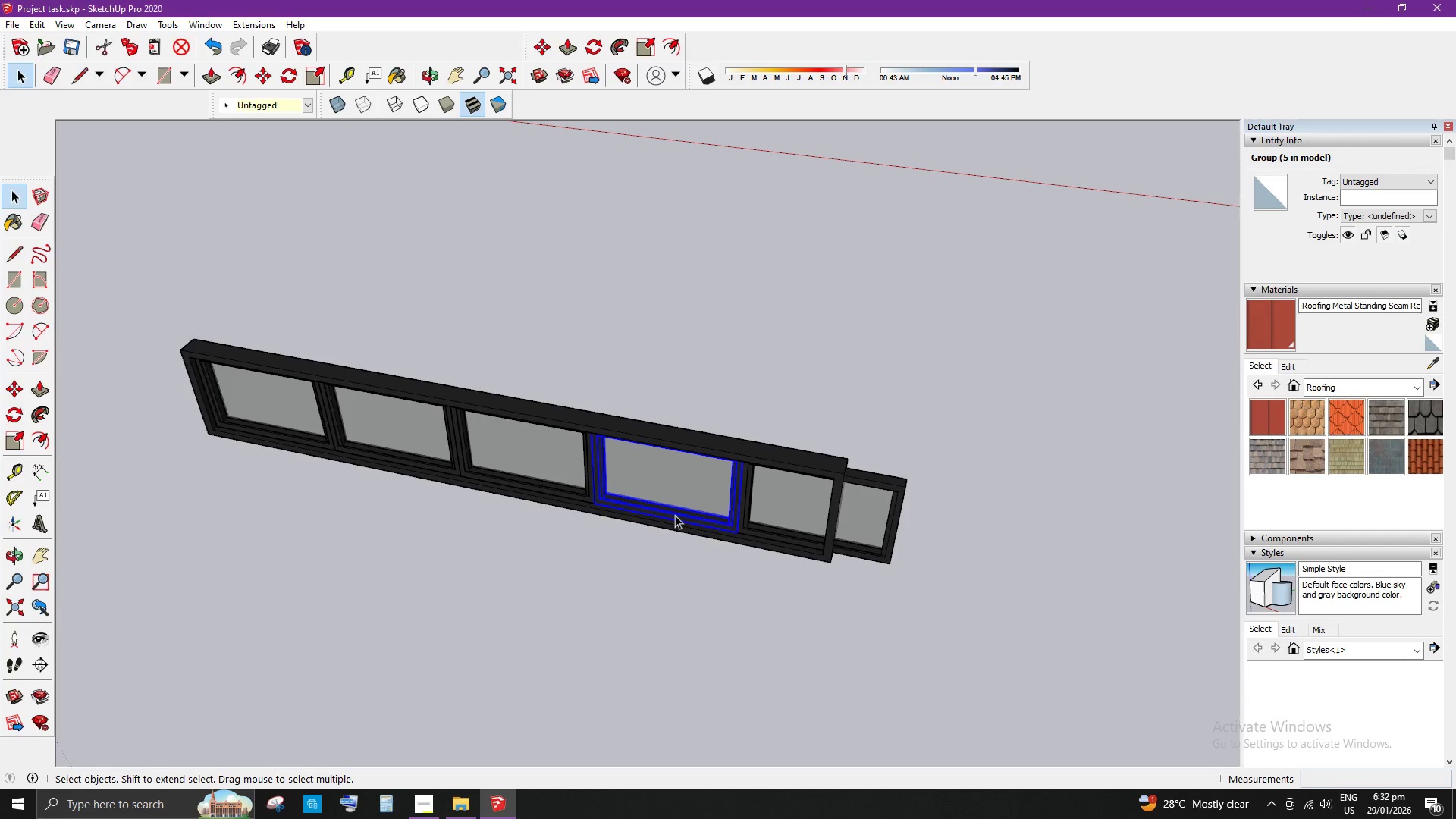 
key(Control+ControlLeft)
 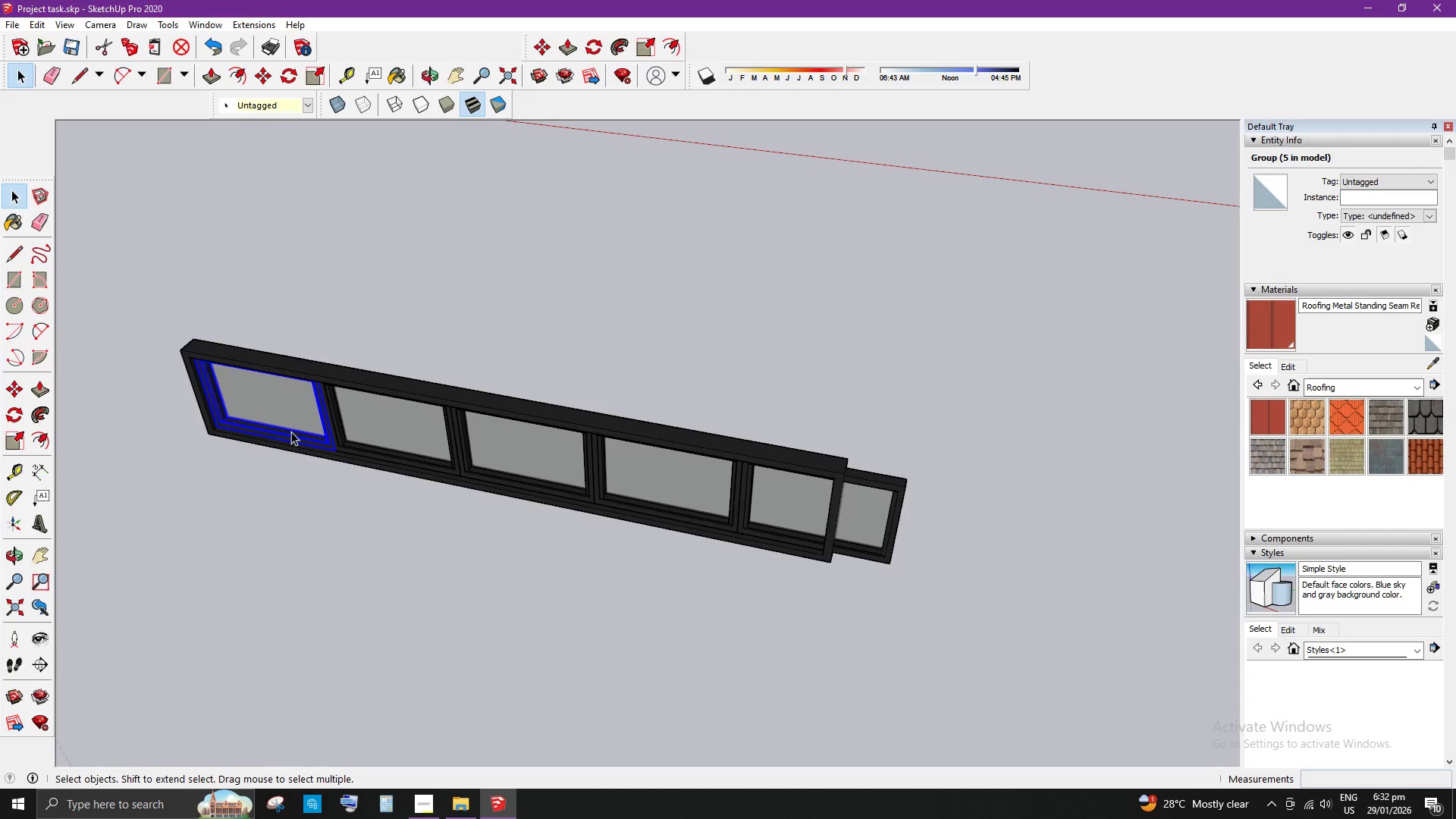 
hold_key(key=ShiftLeft, duration=1.5)
left_click([349, 447])
 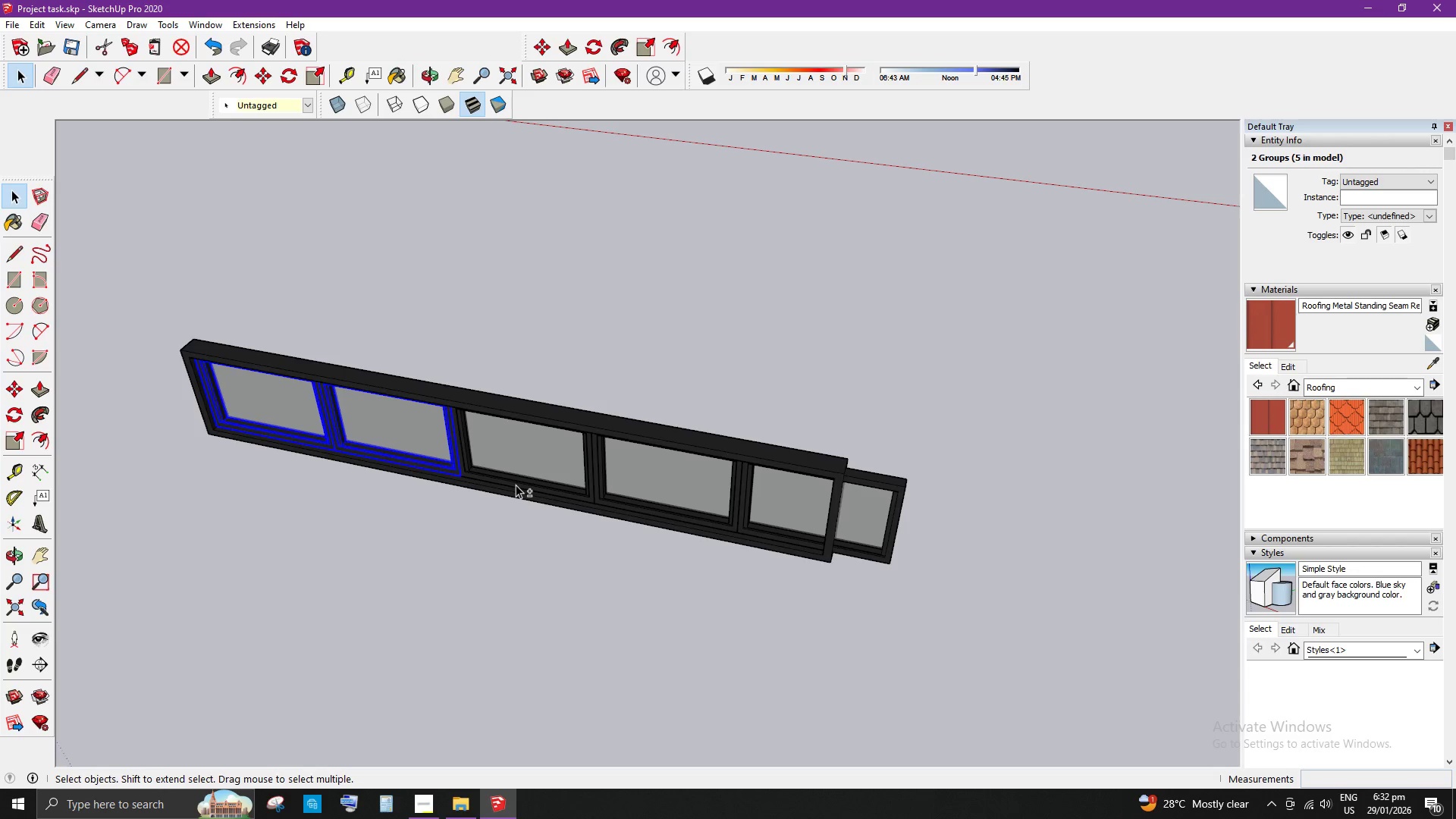 
hold_key(key=ShiftLeft, duration=1.5)
left_click([748, 522])
 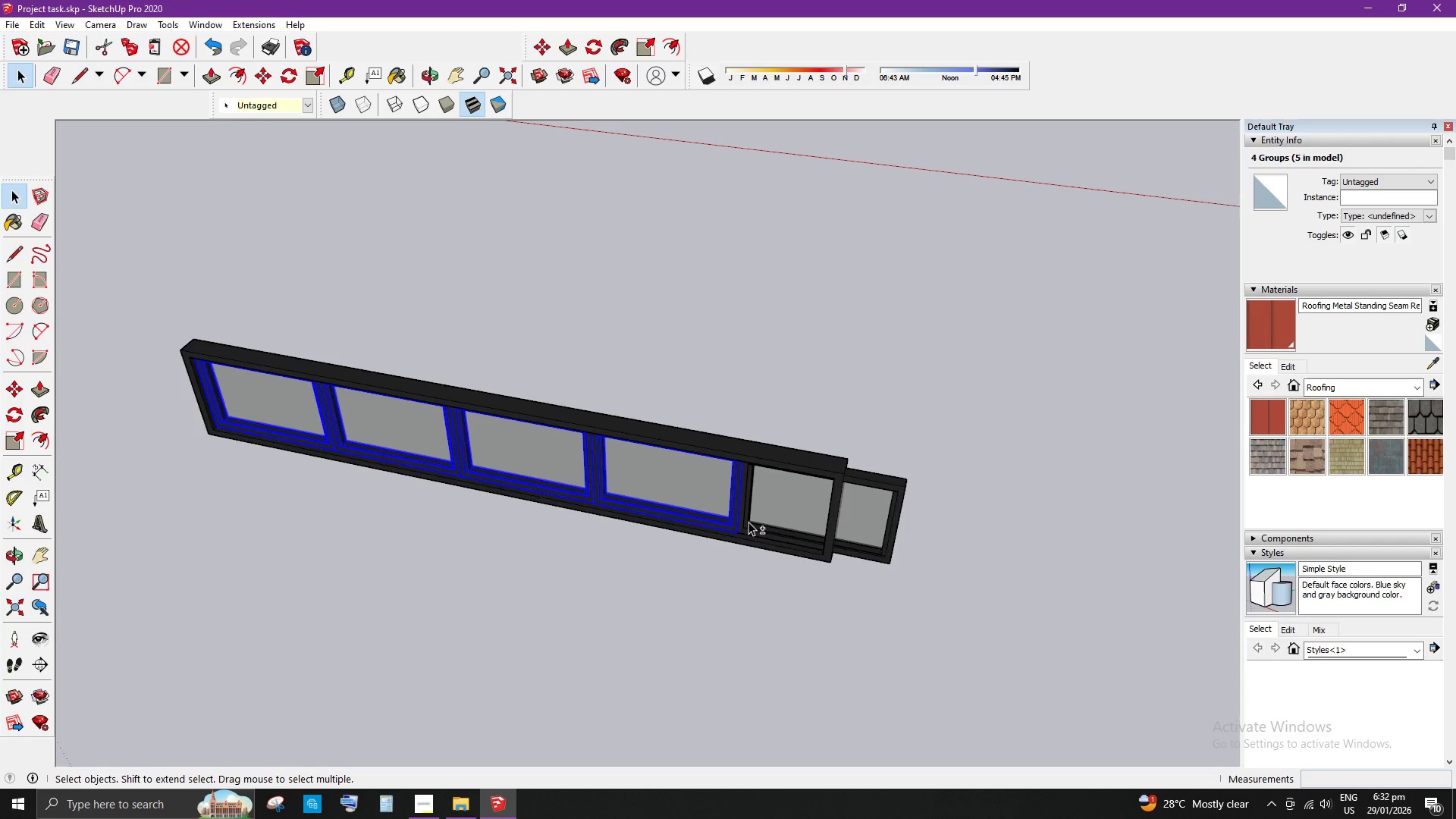 
hold_key(key=ShiftLeft, duration=0.33)
 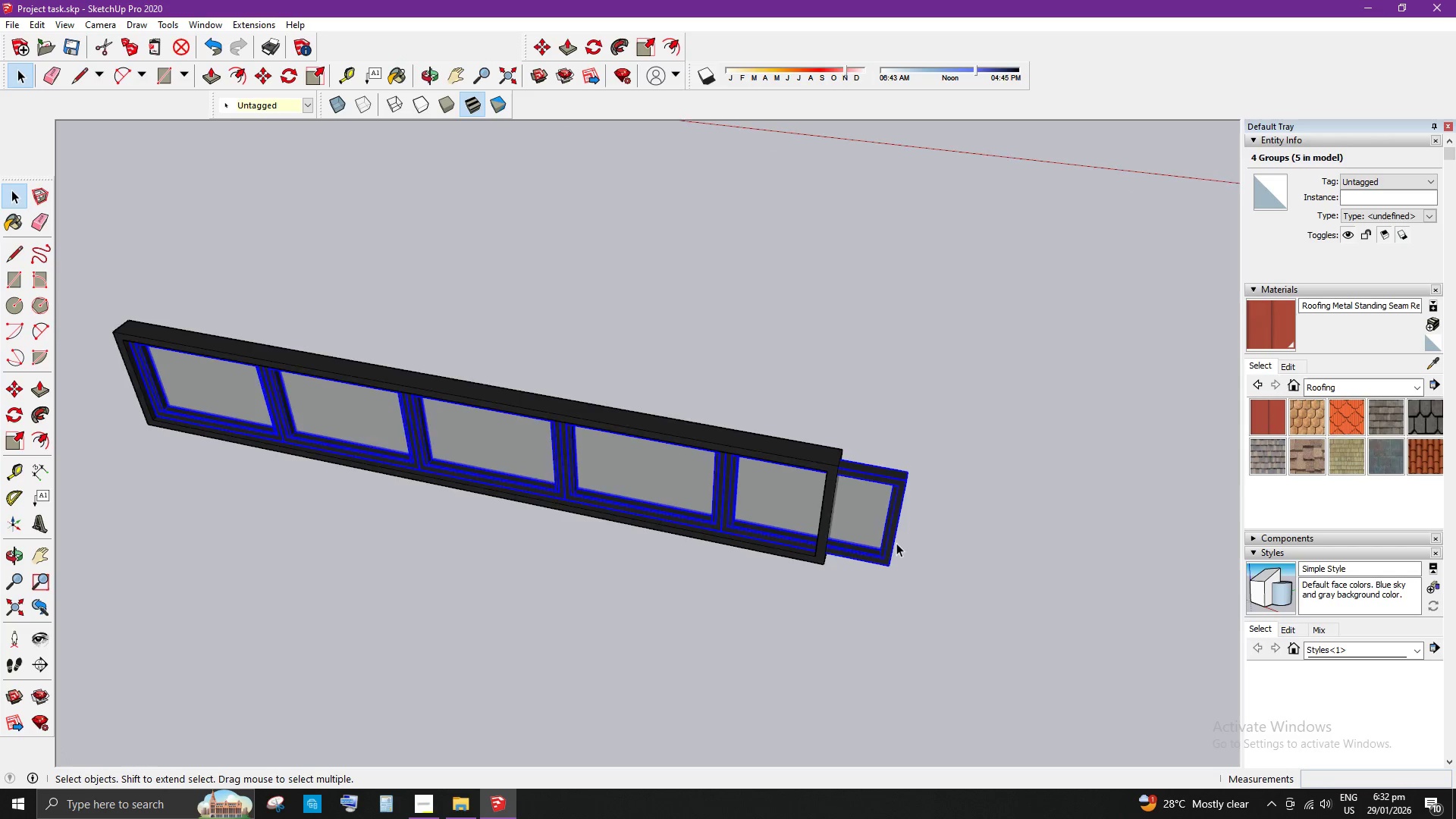 
key(S)
 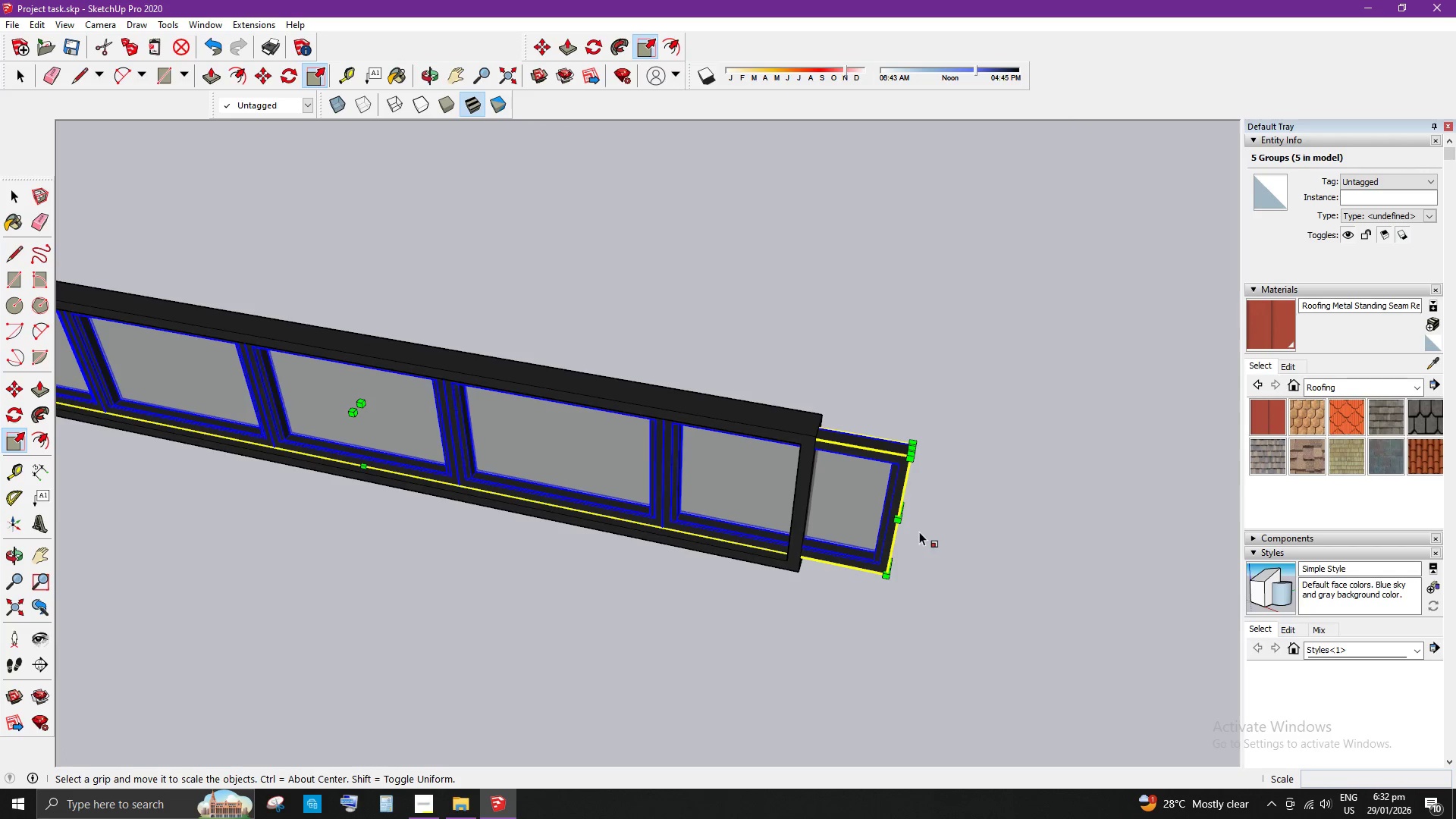 
scroll: coordinate [882, 576], scroll_direction: up, amount: 9.0
 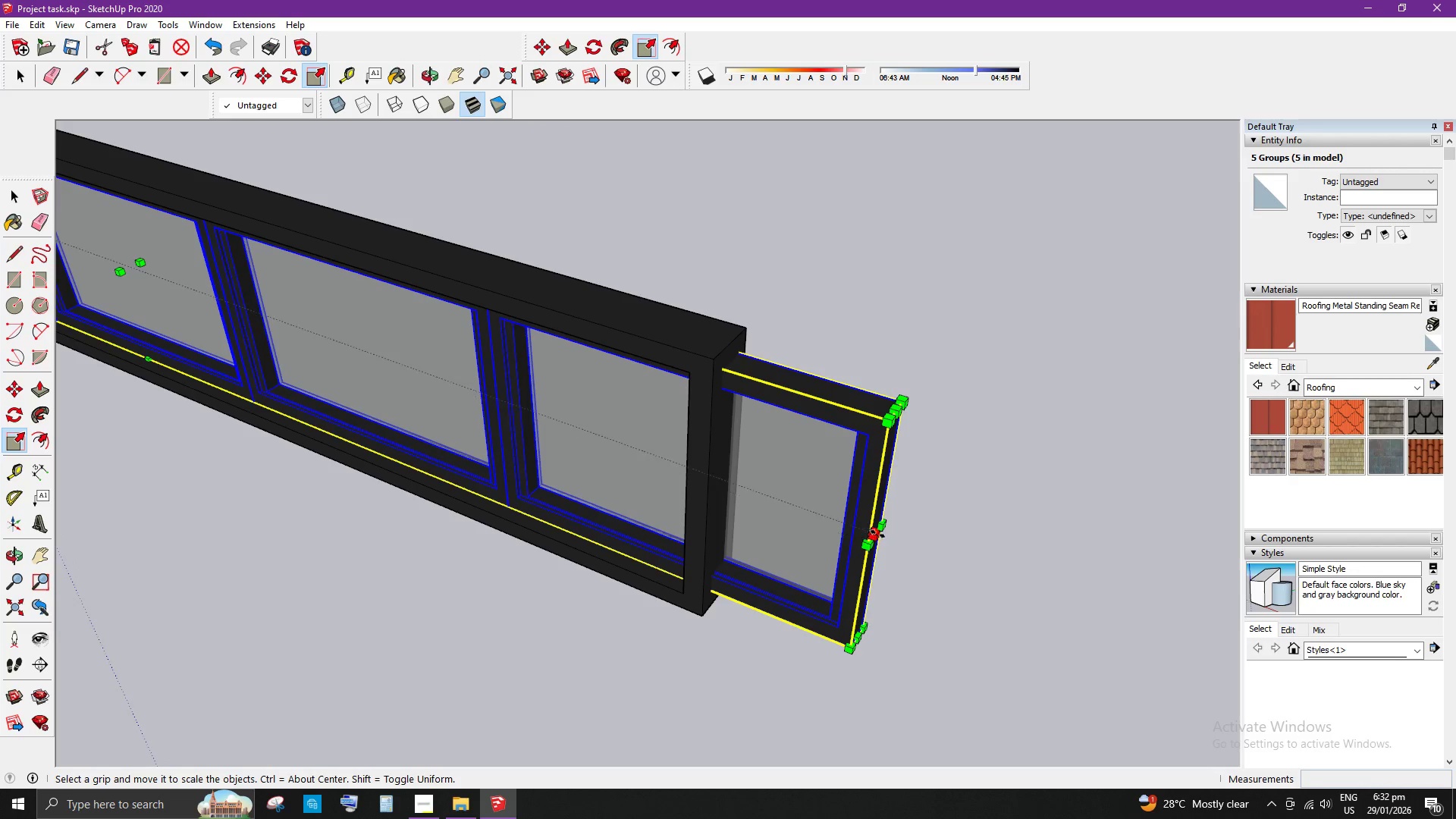 
left_click([878, 534])
 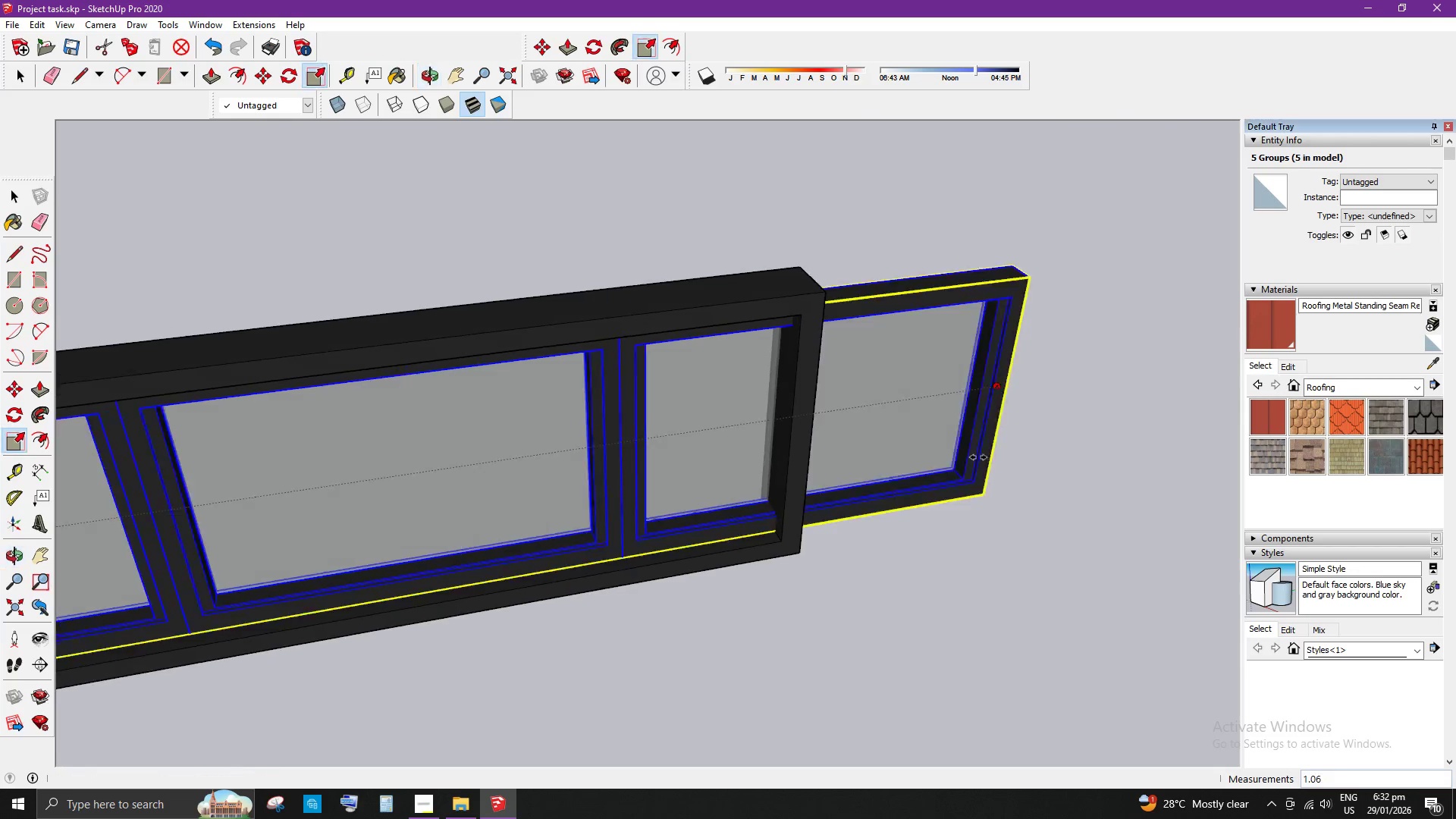 
scroll: coordinate [767, 457], scroll_direction: up, amount: 3.0
 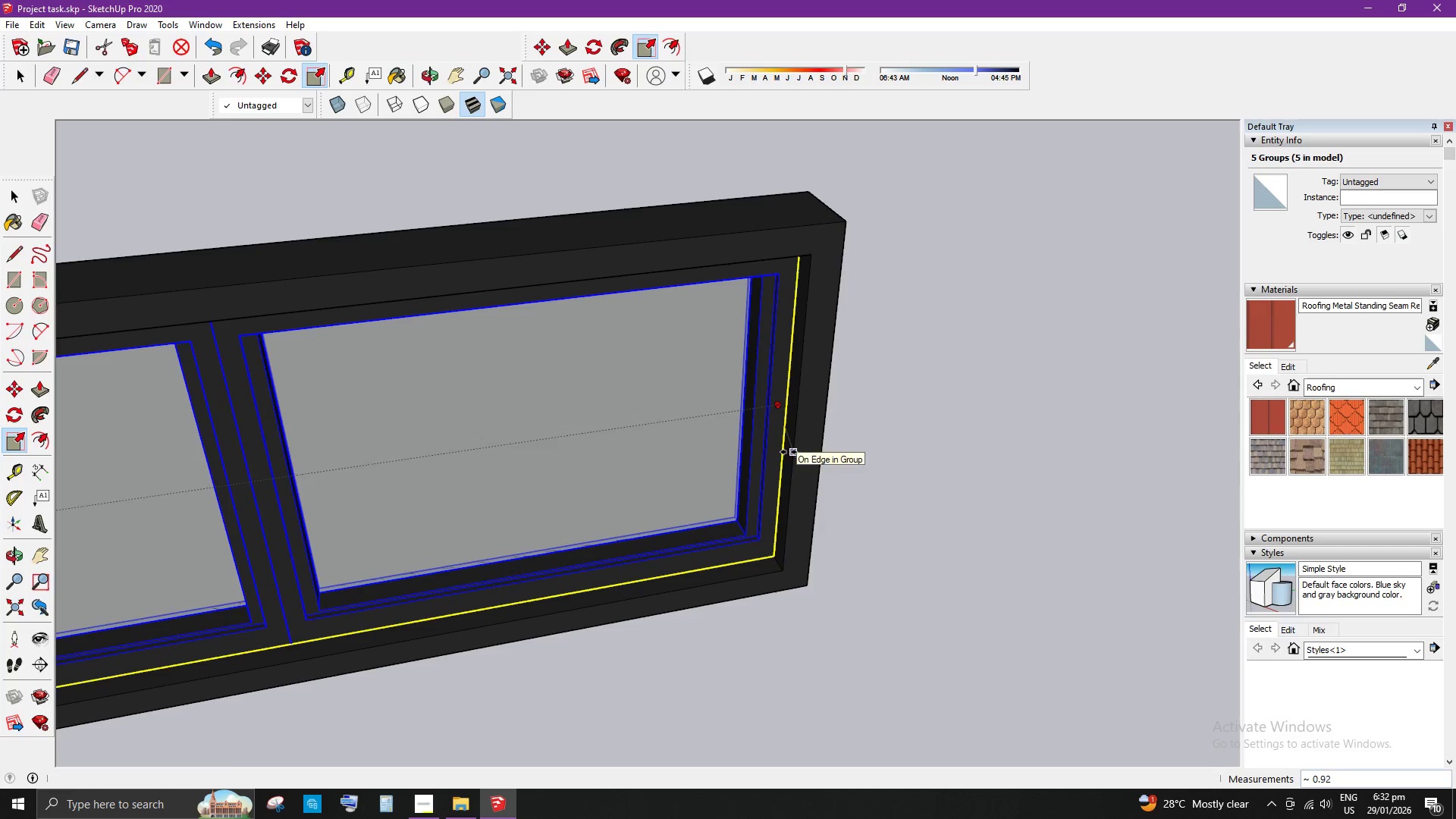 
left_click([789, 452])
 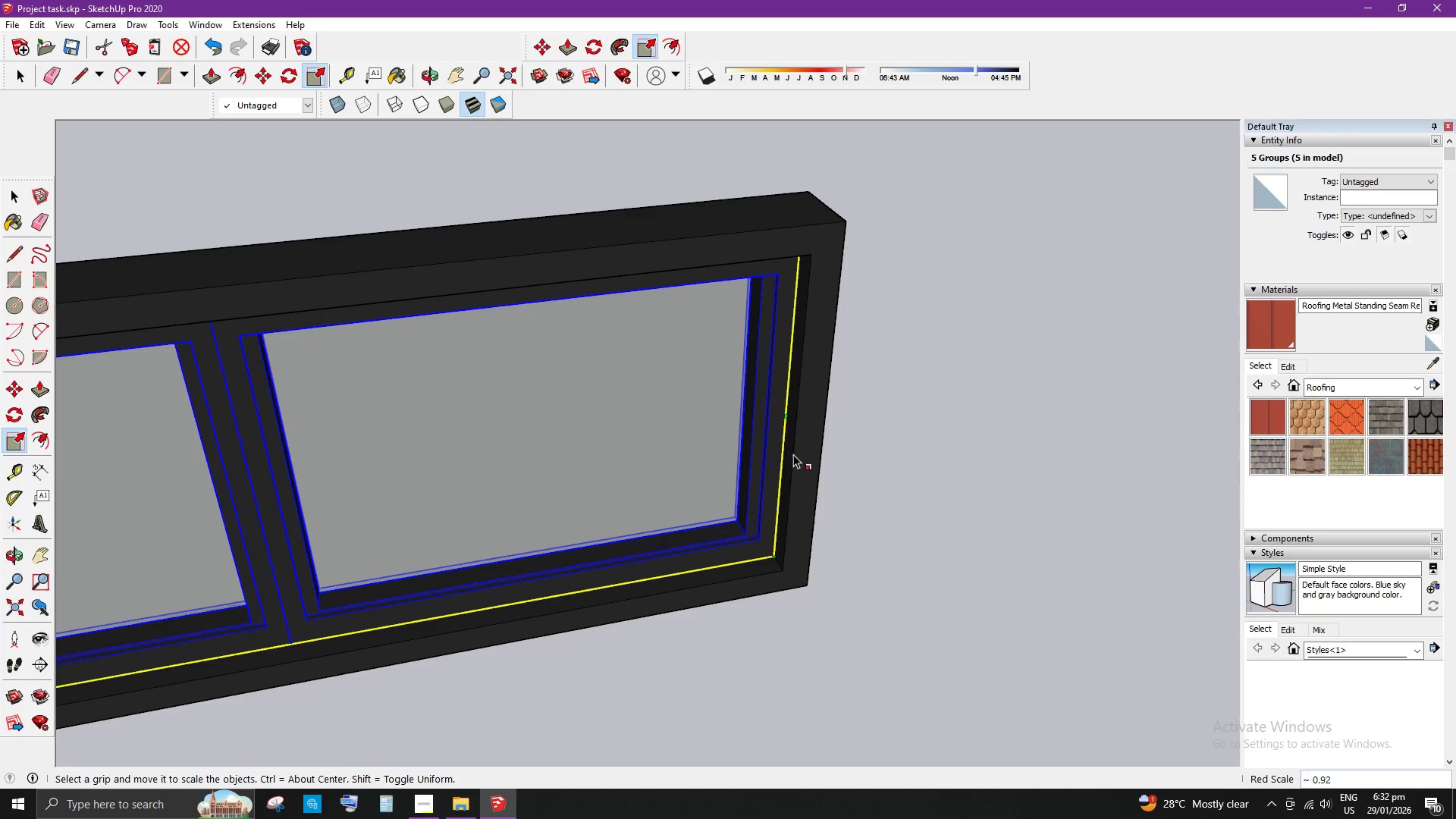 
key(Space)
 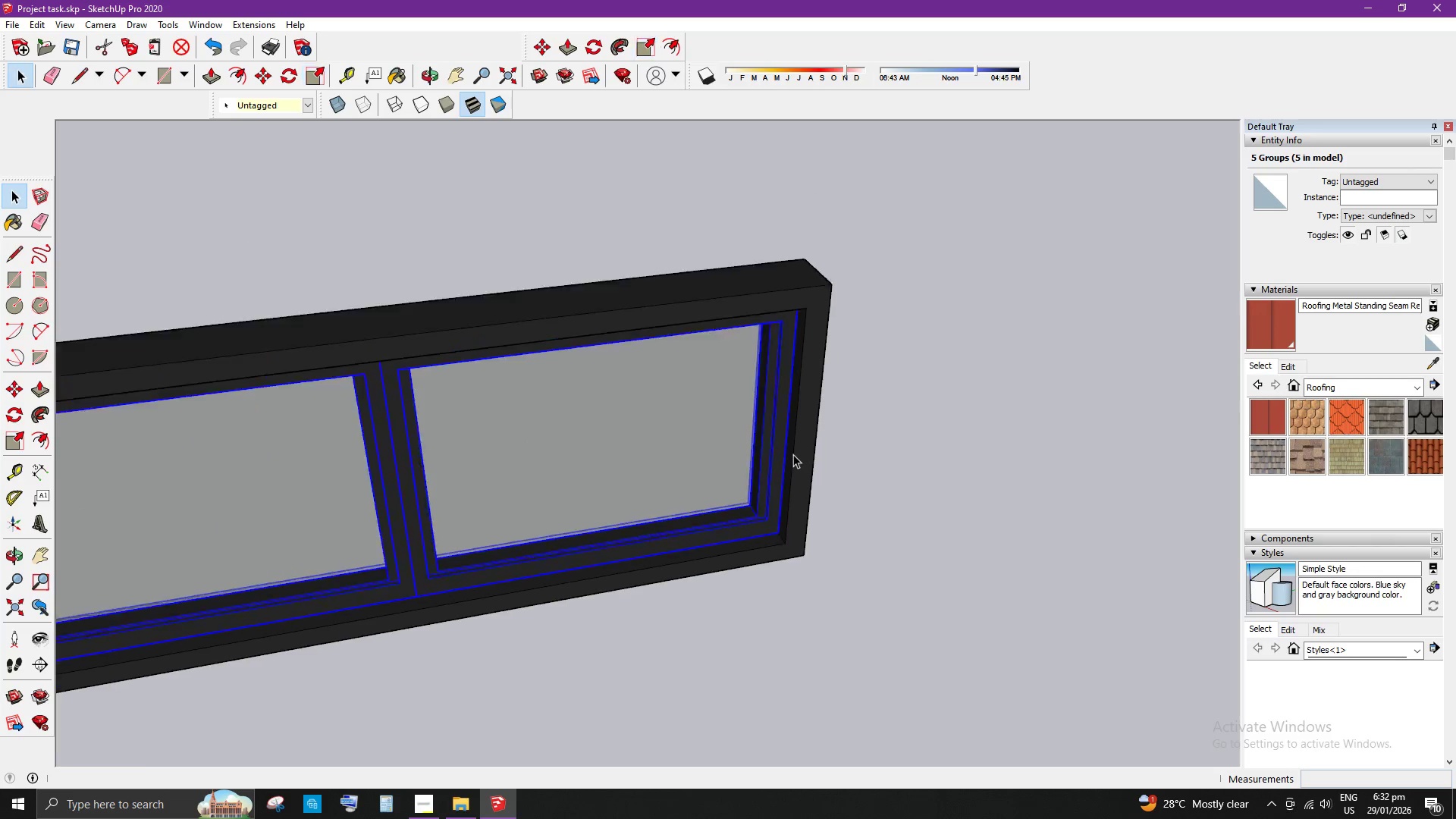 
left_click([967, 463])
 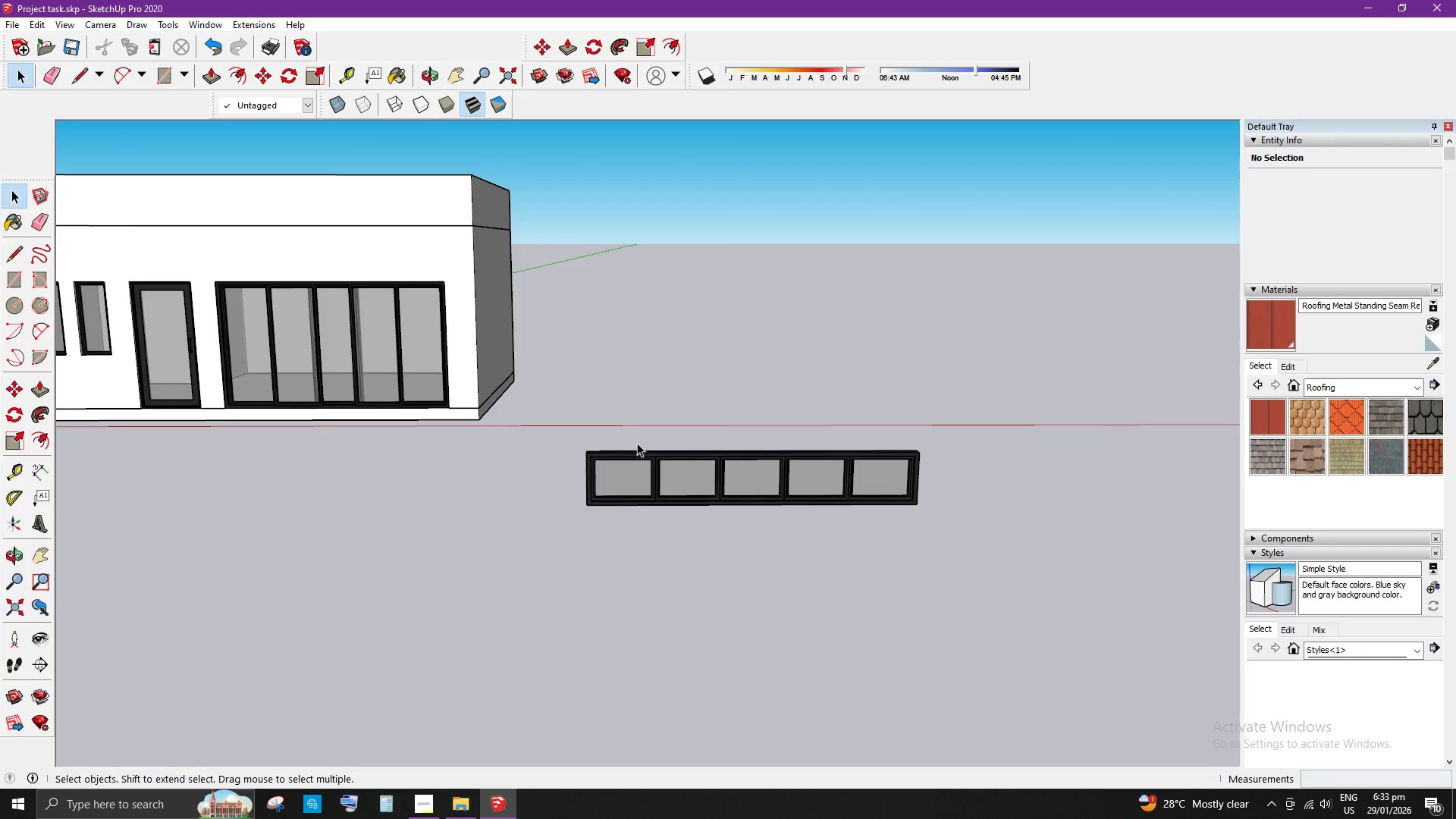 
scroll: coordinate [833, 485], scroll_direction: down, amount: 24.0
 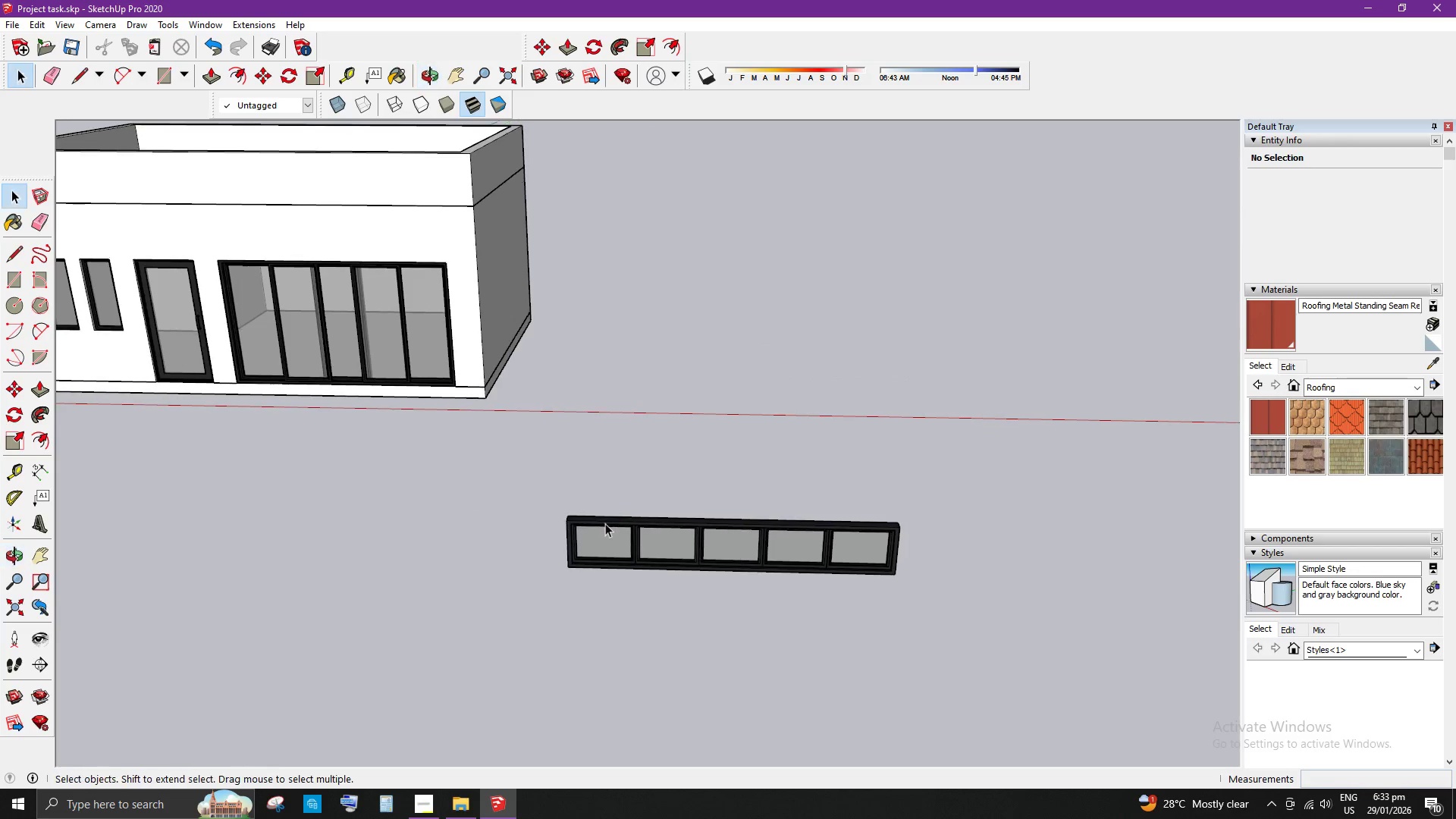 
left_click_drag(start_coordinate=[500, 473], to_coordinate=[968, 635])
 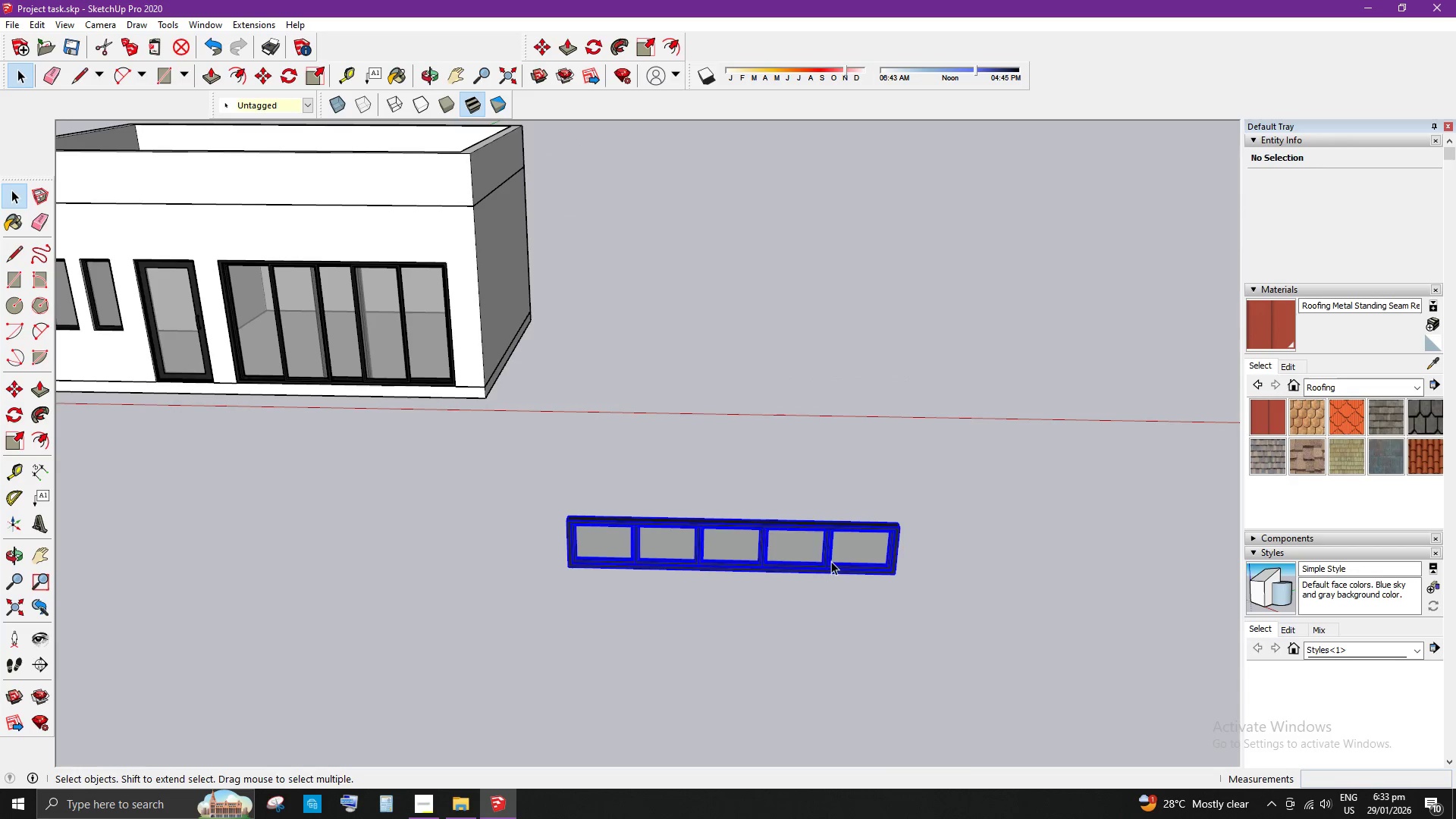 
right_click([816, 541])
 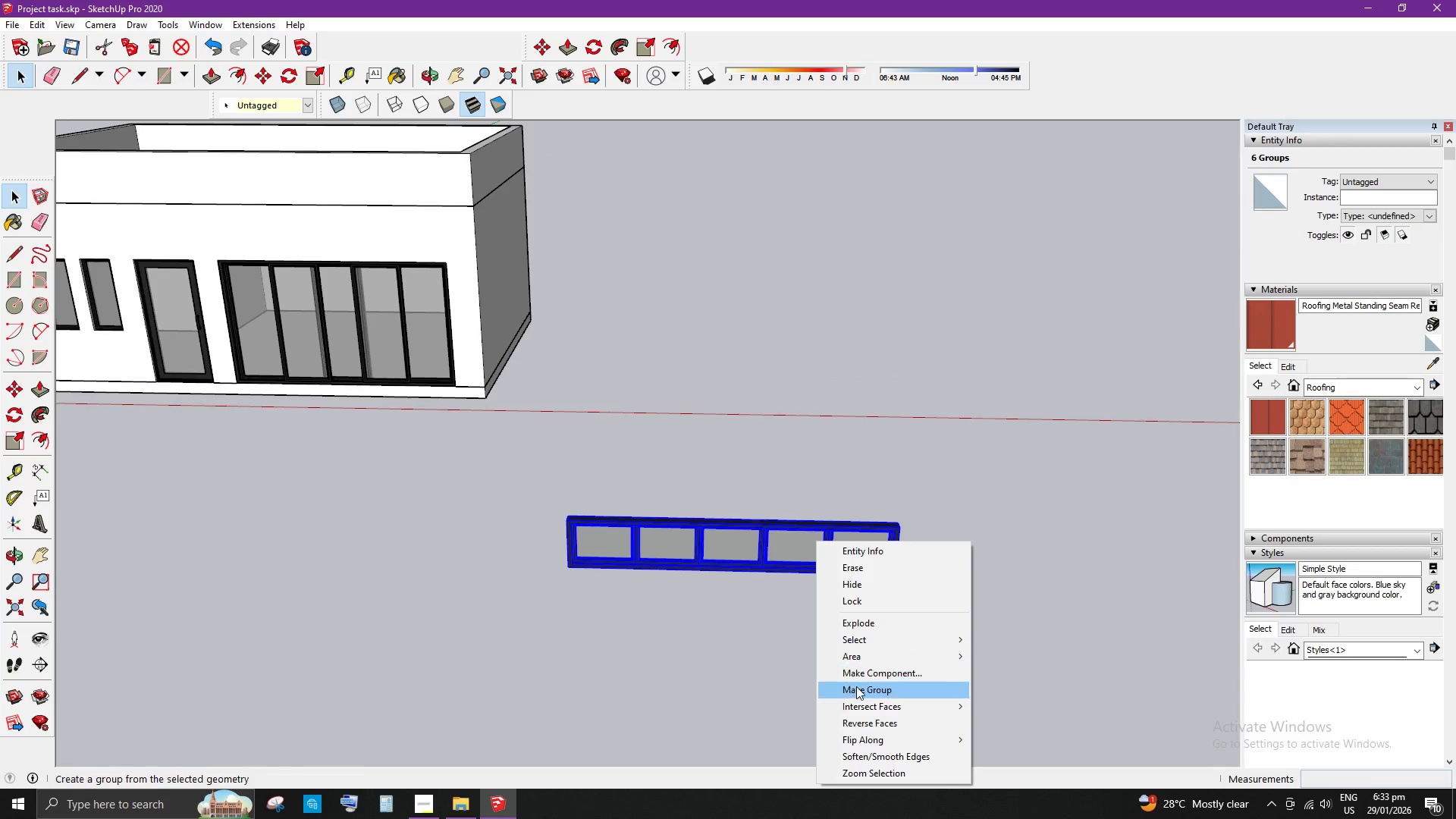 
left_click([862, 689])
 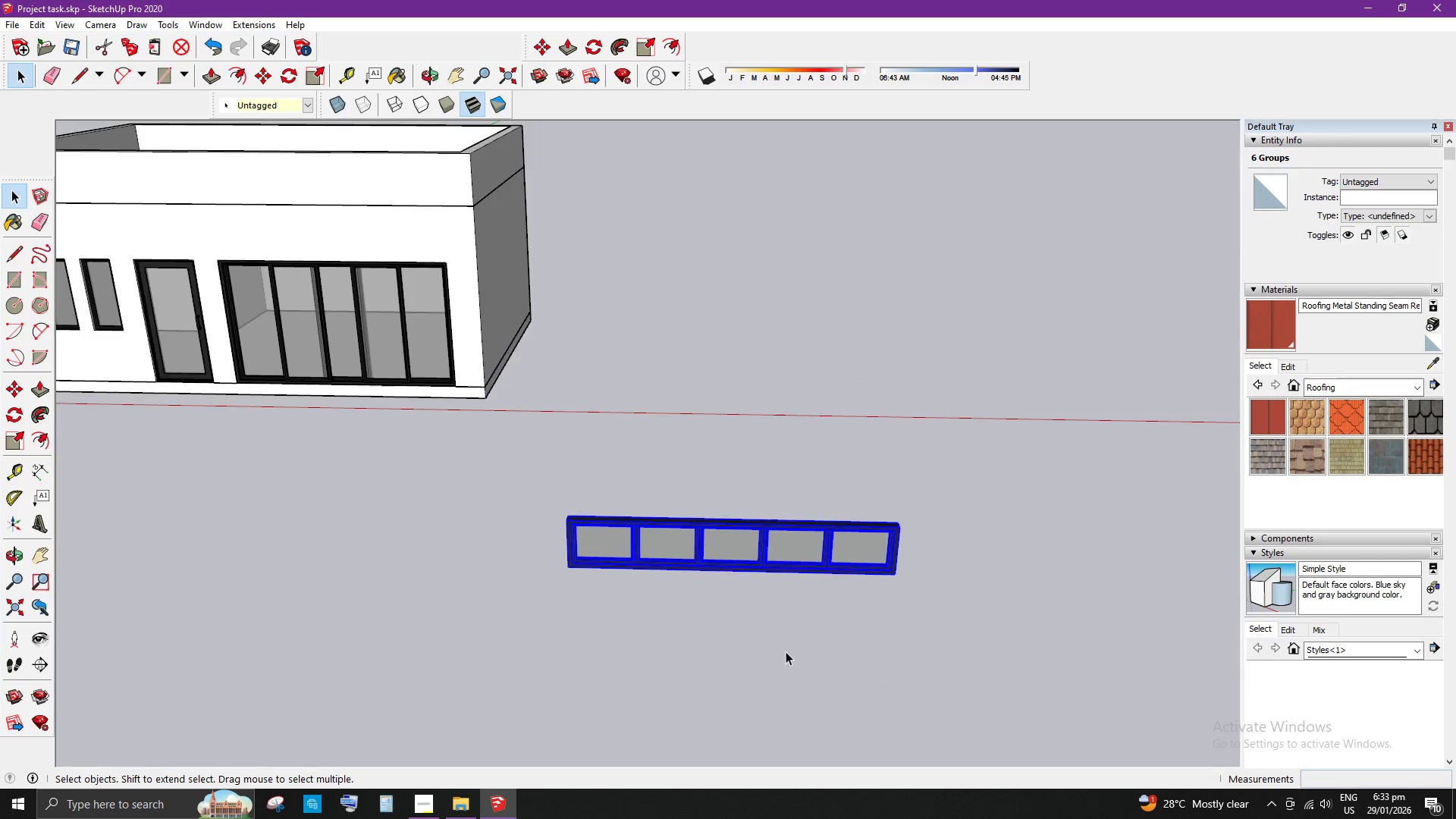 
scroll: coordinate [392, 344], scroll_direction: up, amount: 4.0
 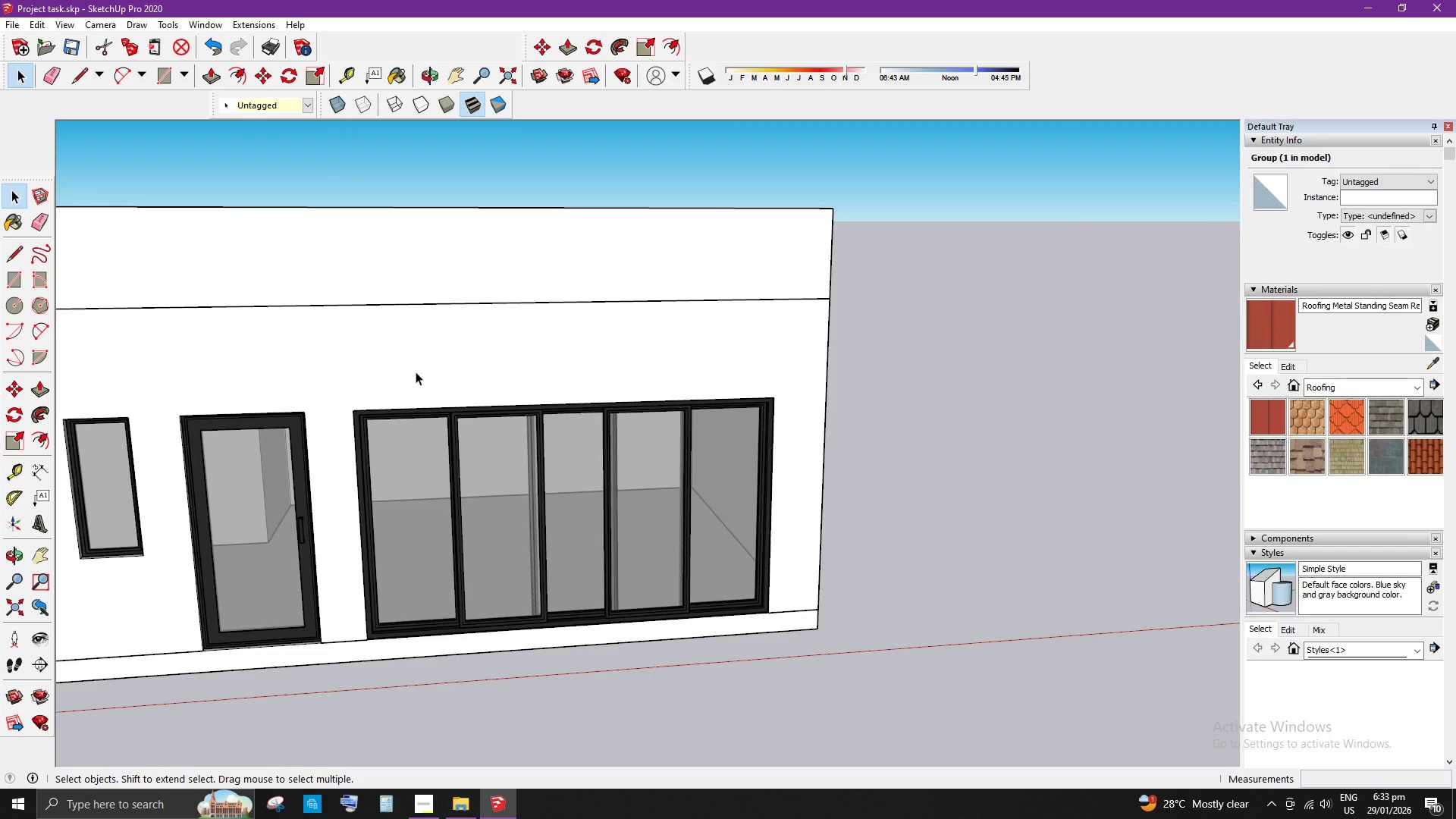 
key(T)
 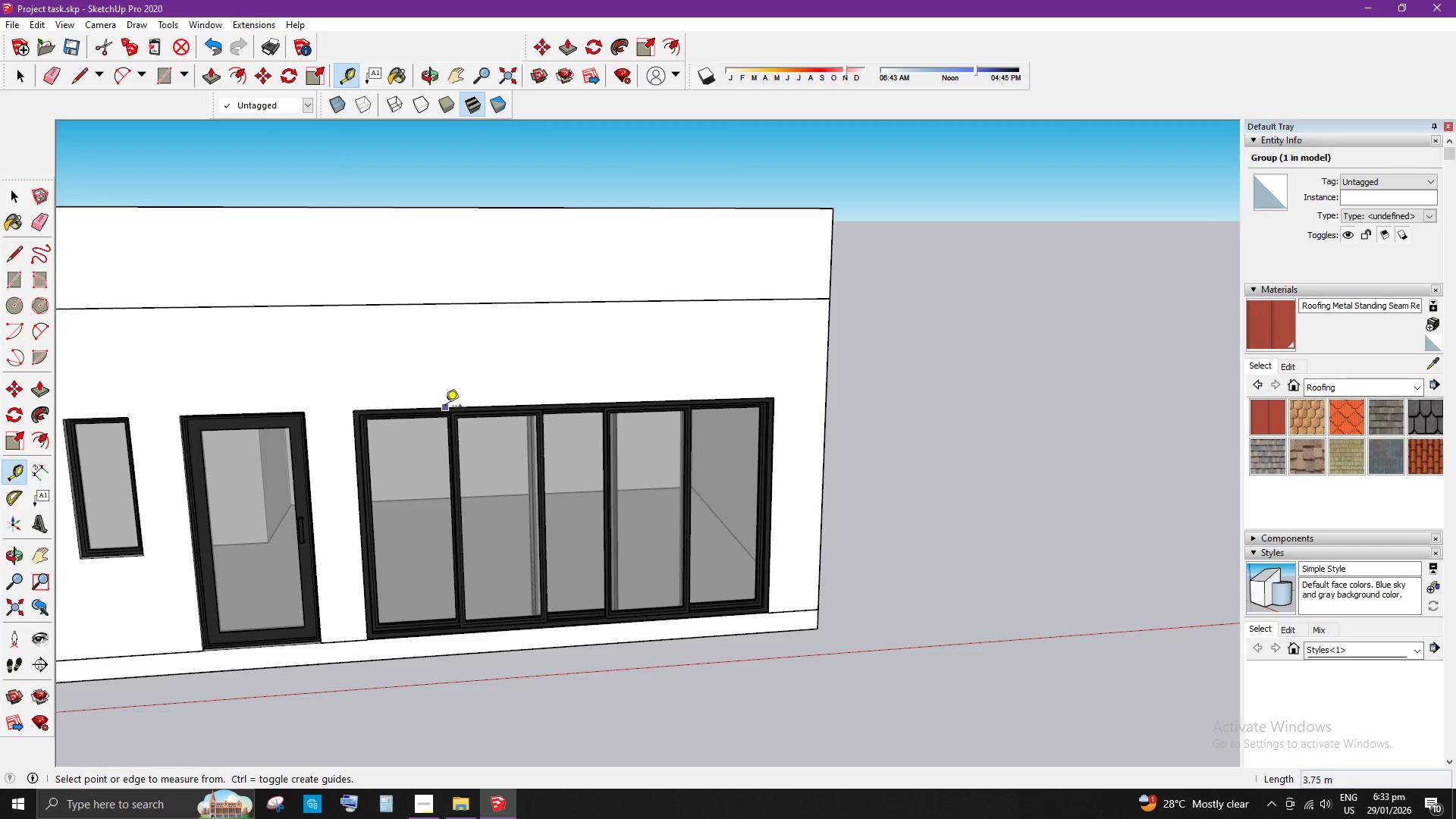 
left_click_drag(start_coordinate=[445, 407], to_coordinate=[447, 396])
 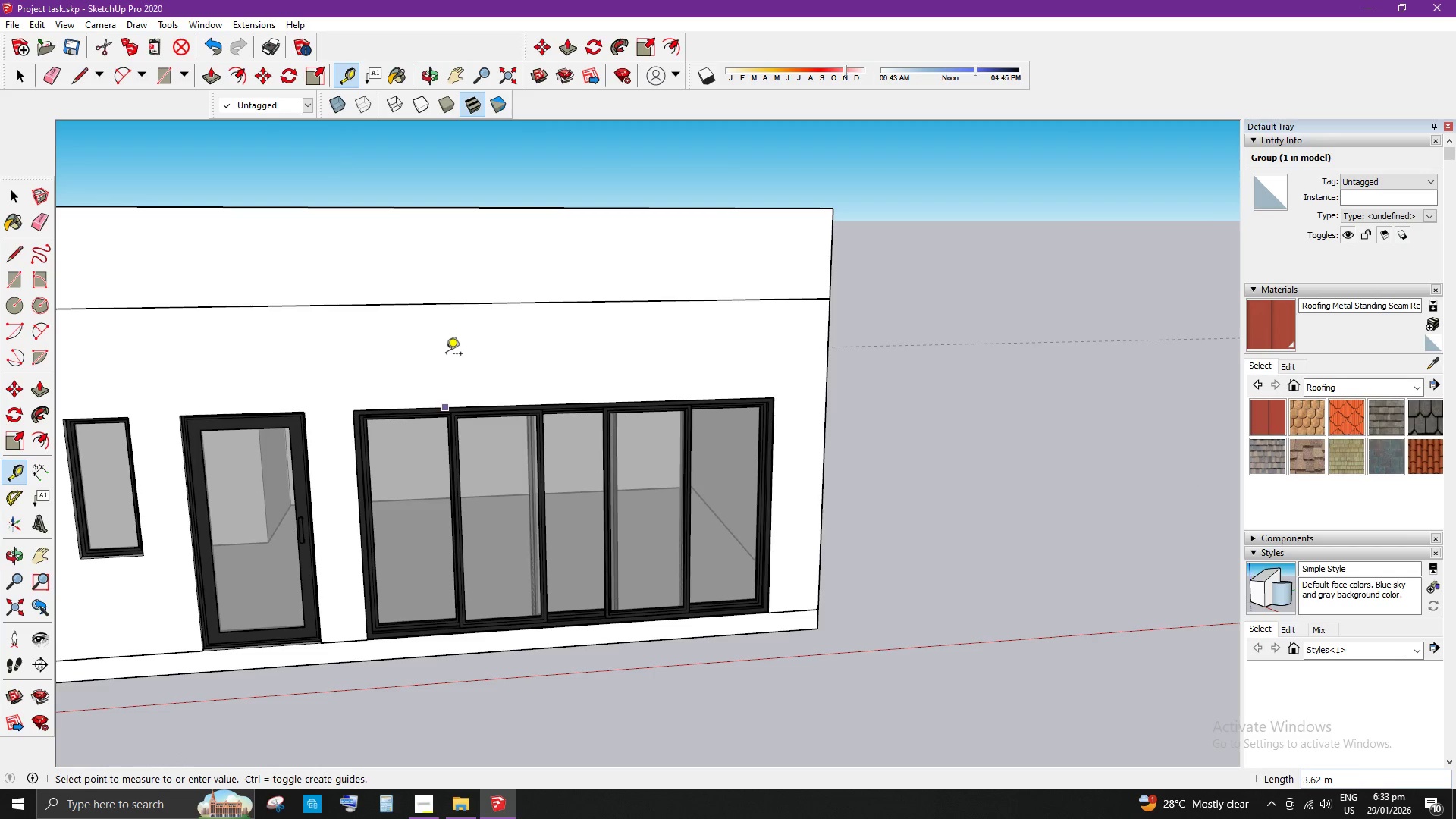 
key(Space)
 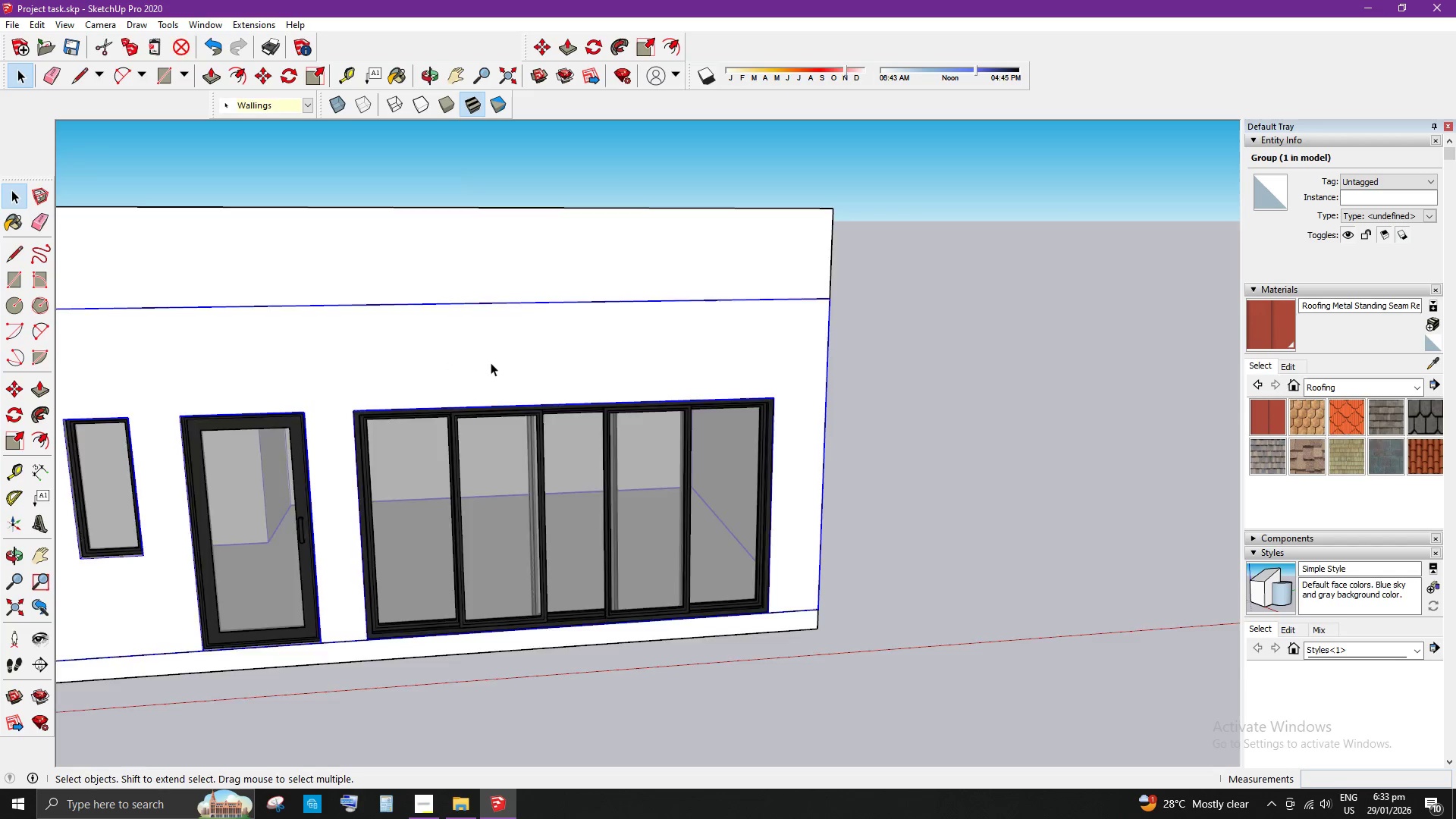 
double_click([491, 362])
 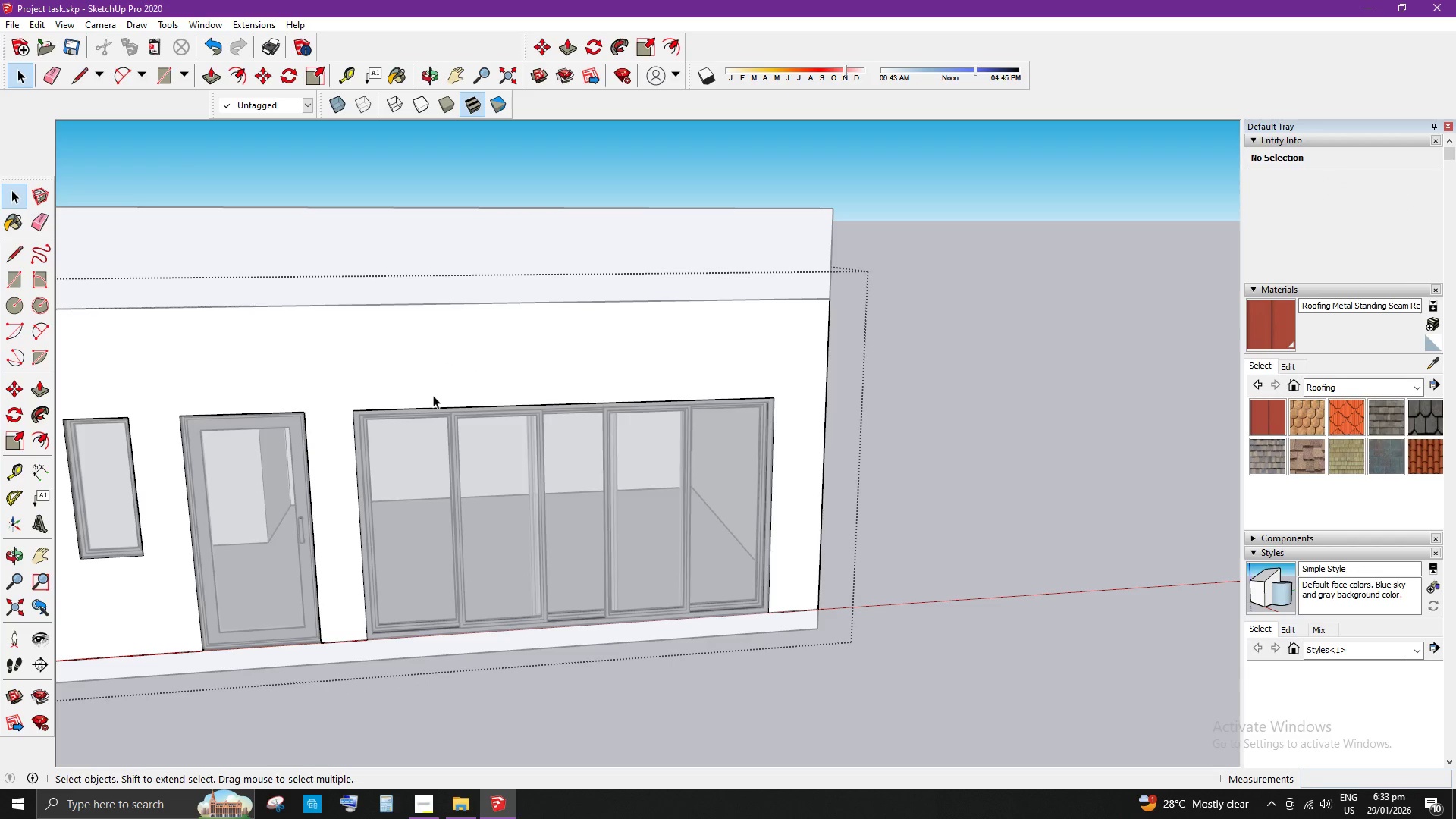 
key(T)
 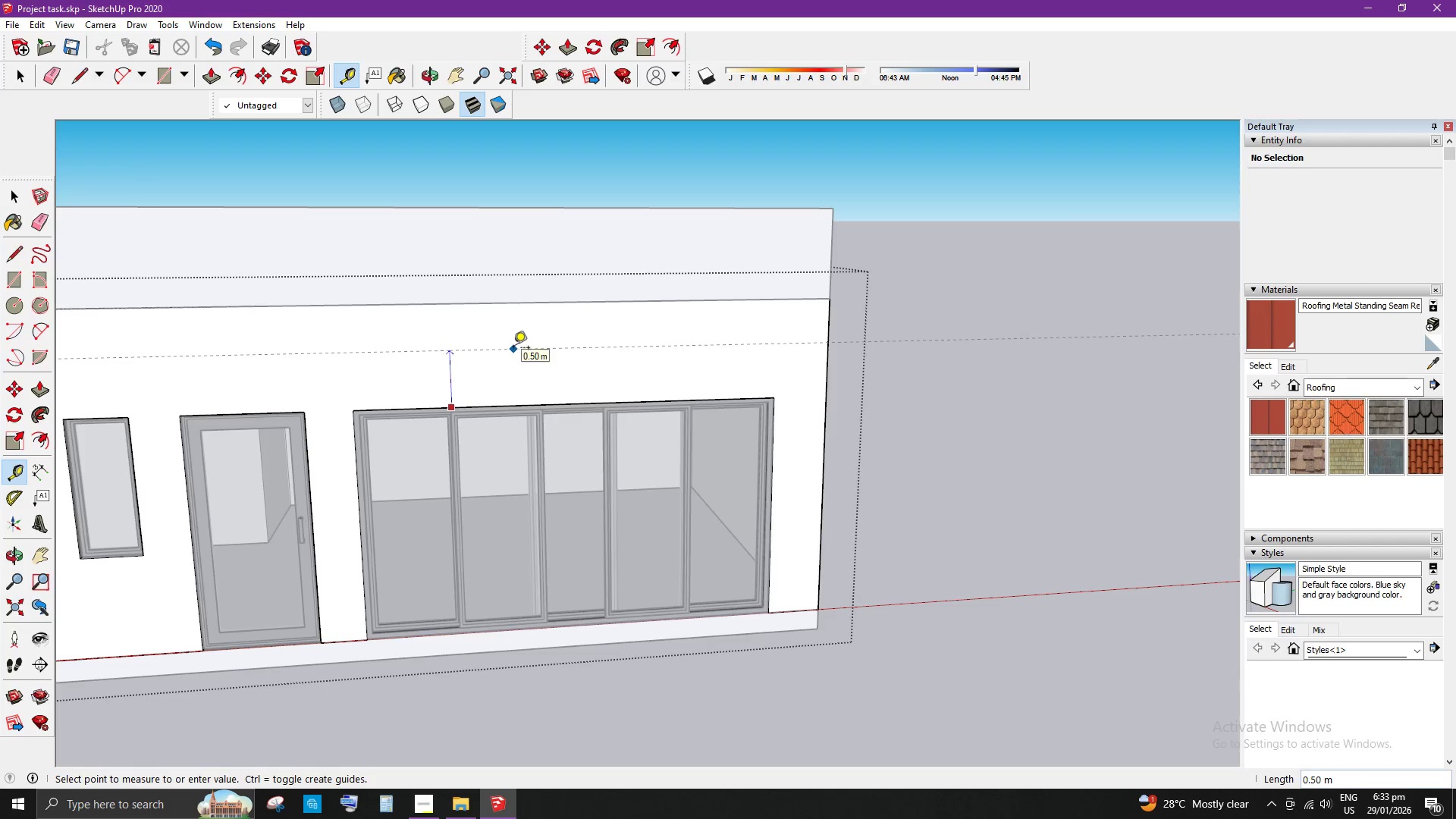 
key(NumpadDecimal)
 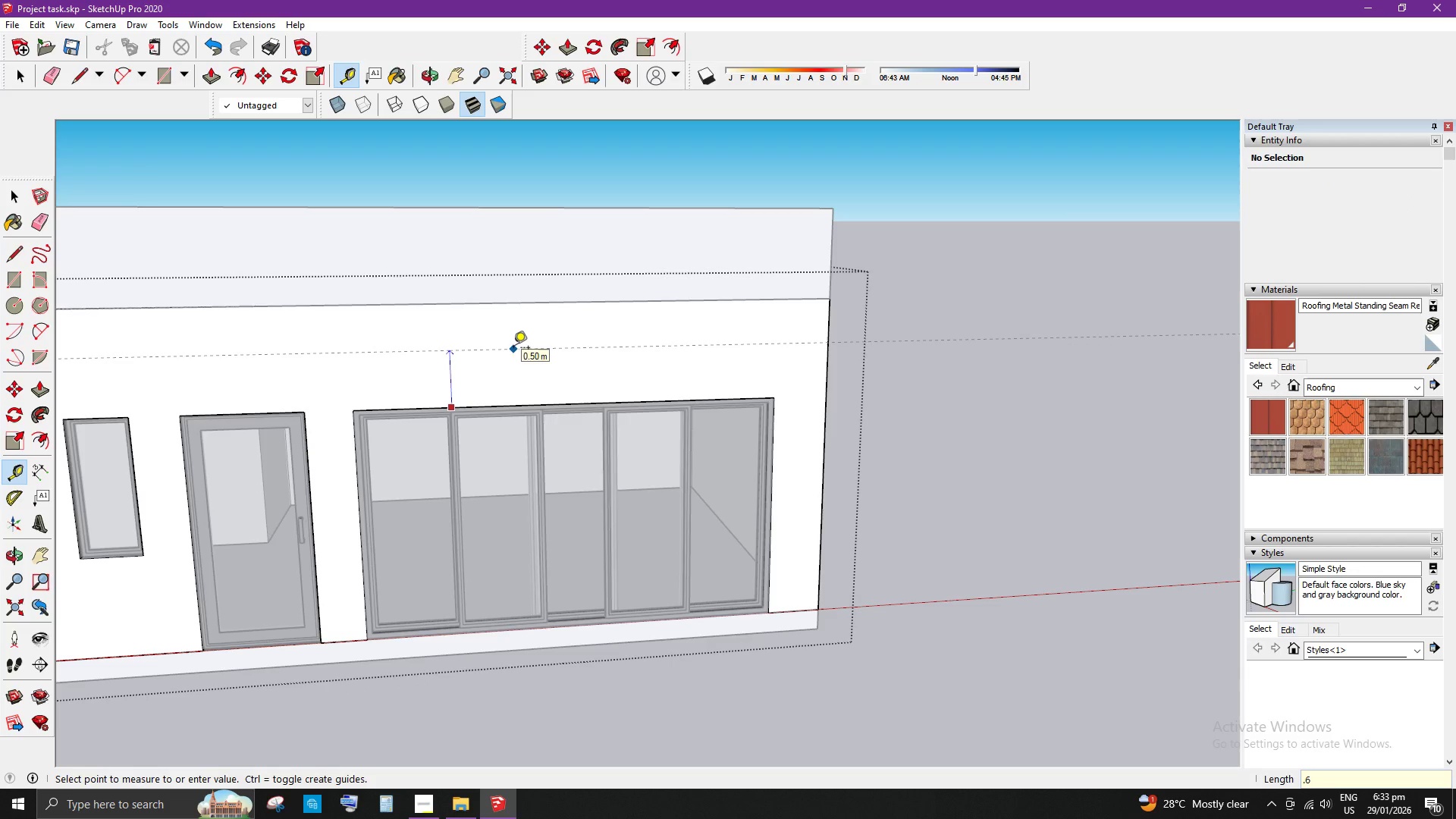 
key(Numpad6)
 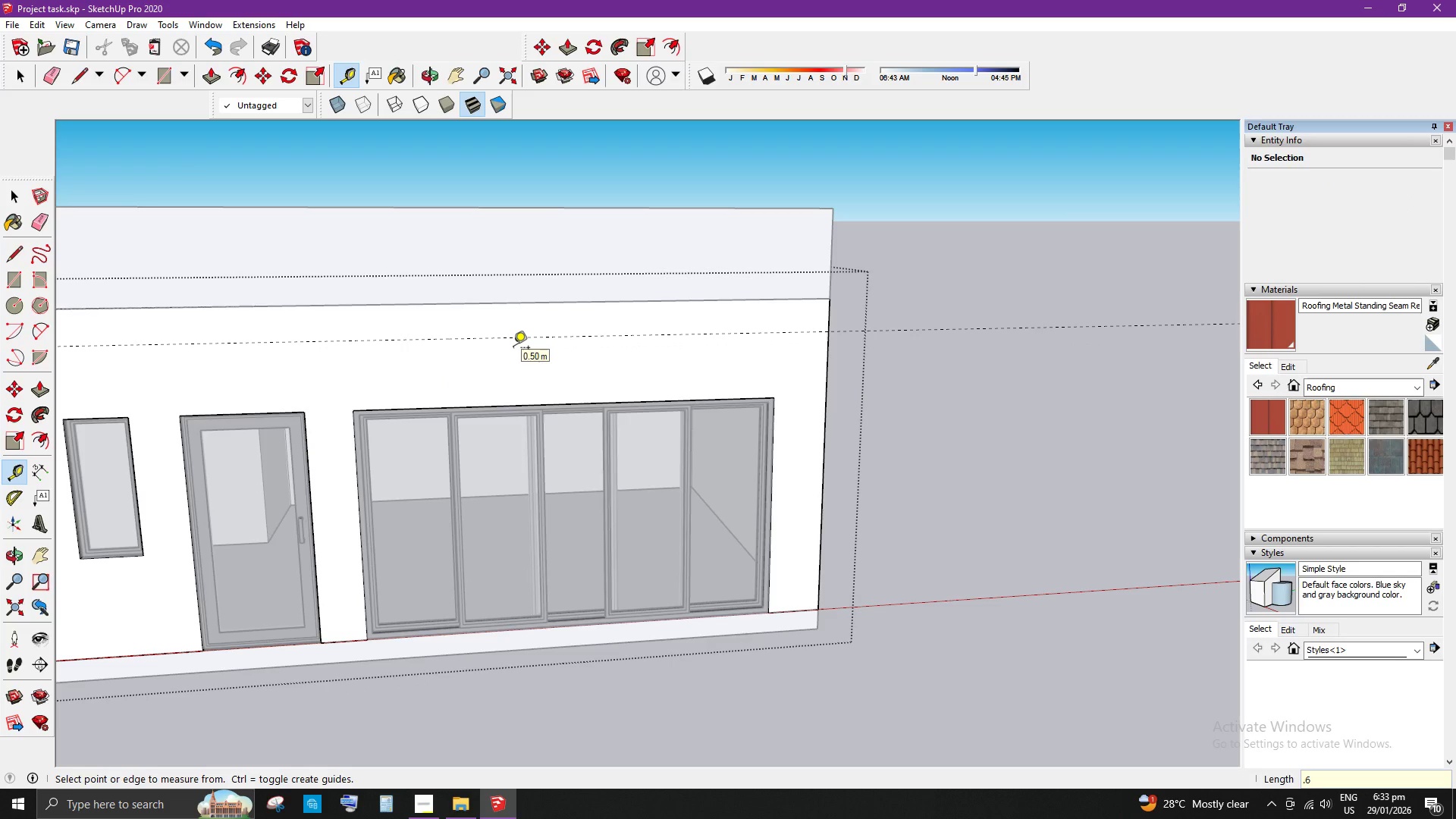 
key(Enter)
 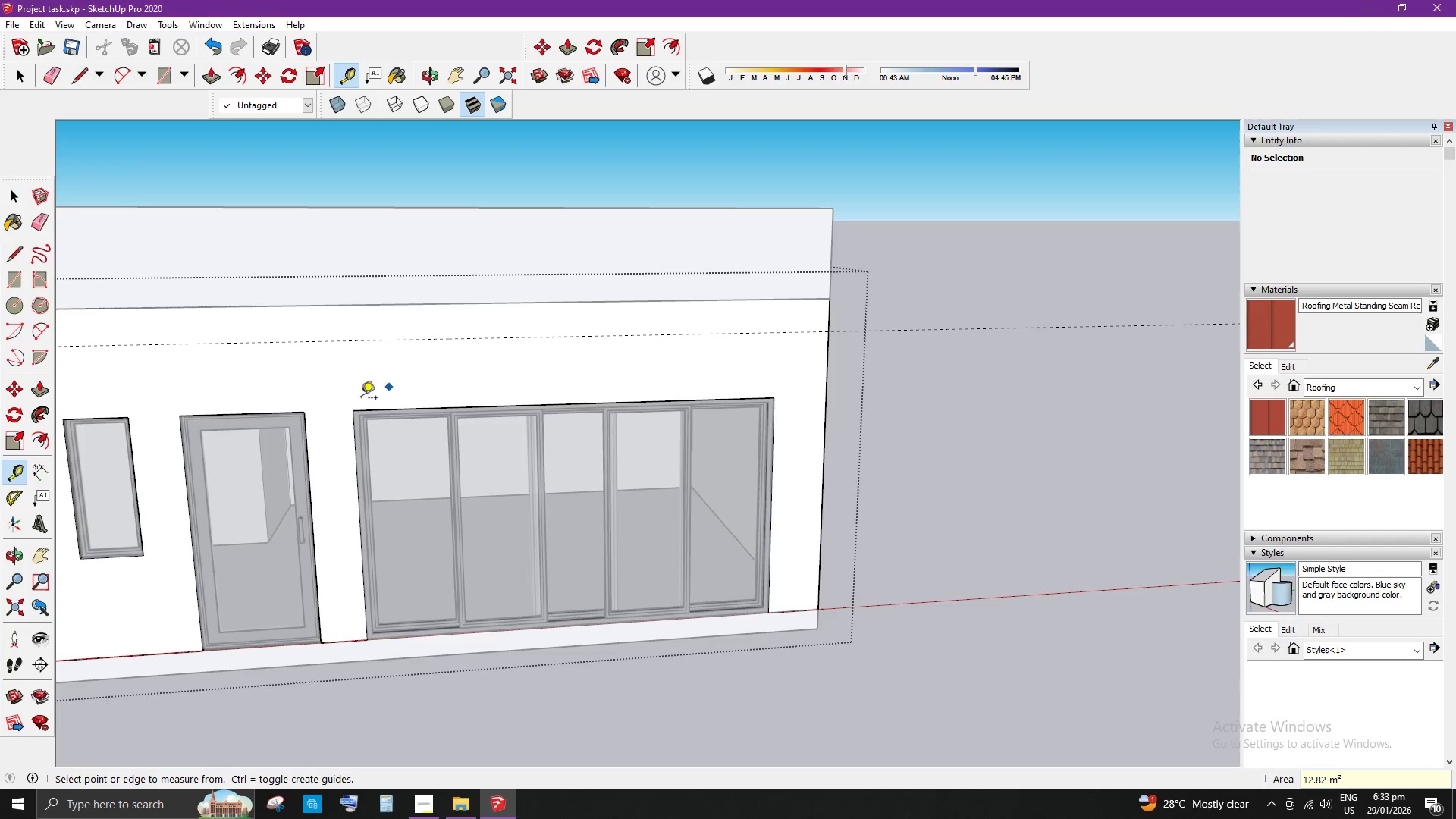 
key(Space)
 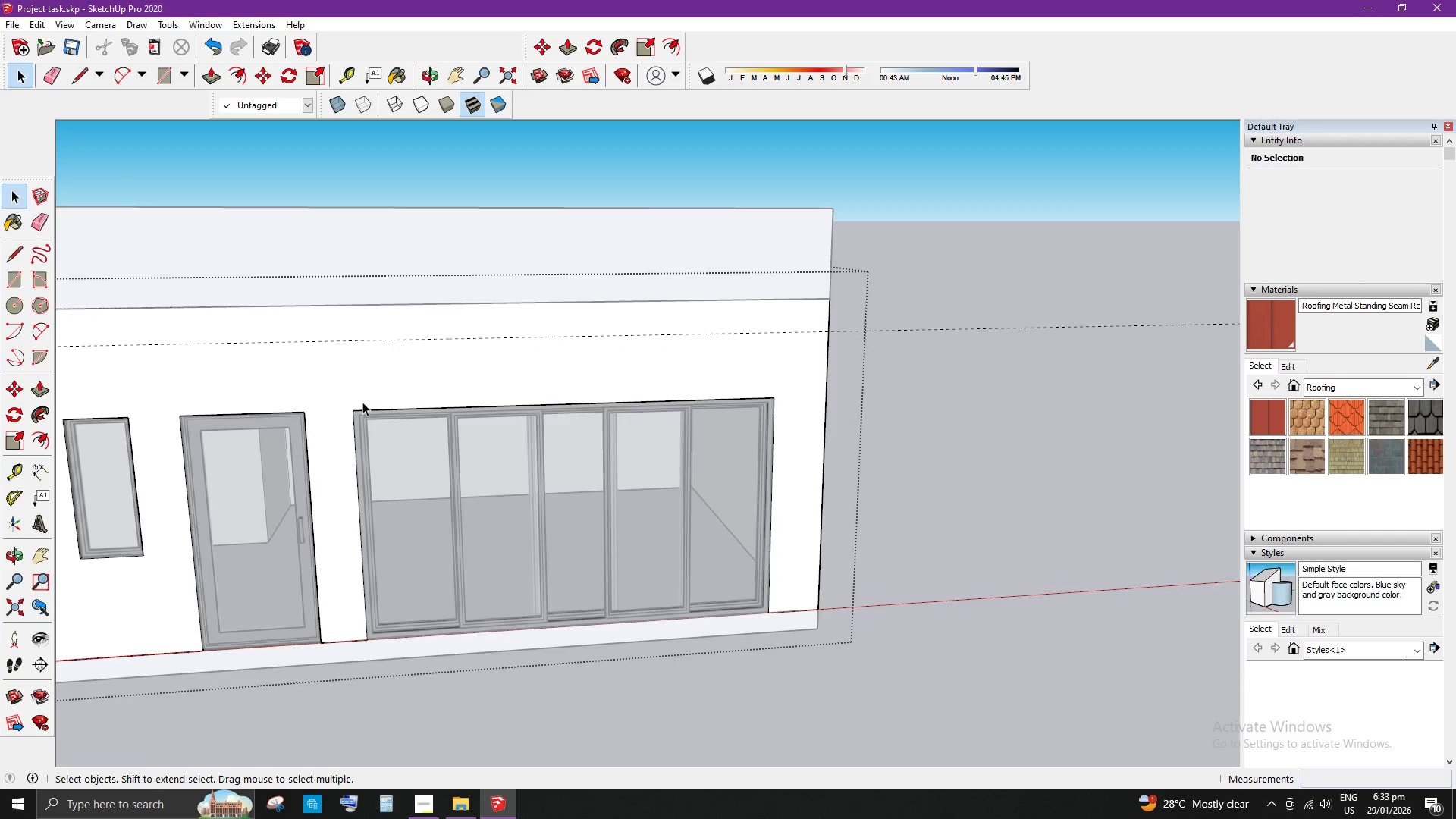 
left_click([356, 406])
 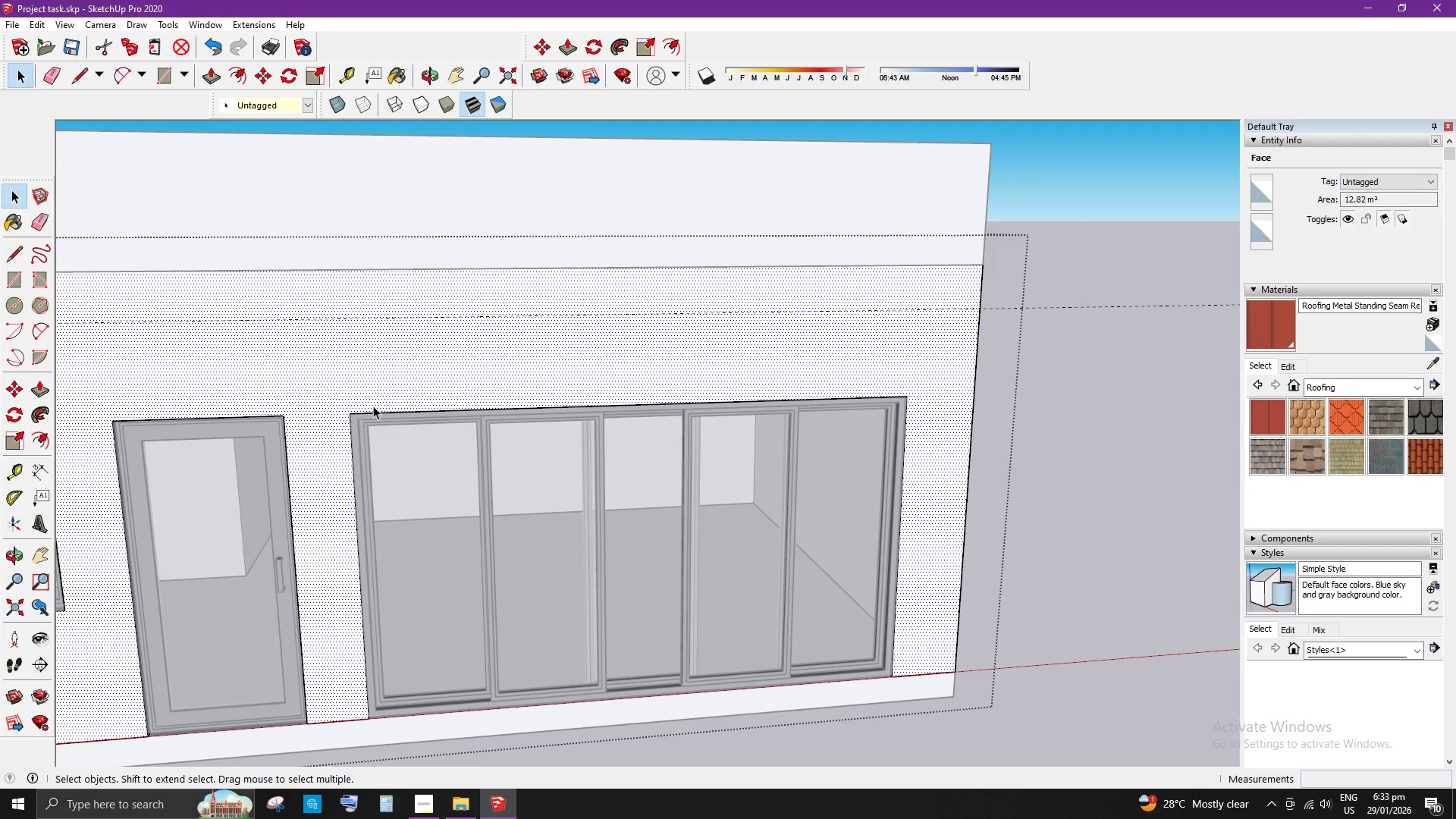 
scroll: coordinate [362, 402], scroll_direction: up, amount: 3.0
 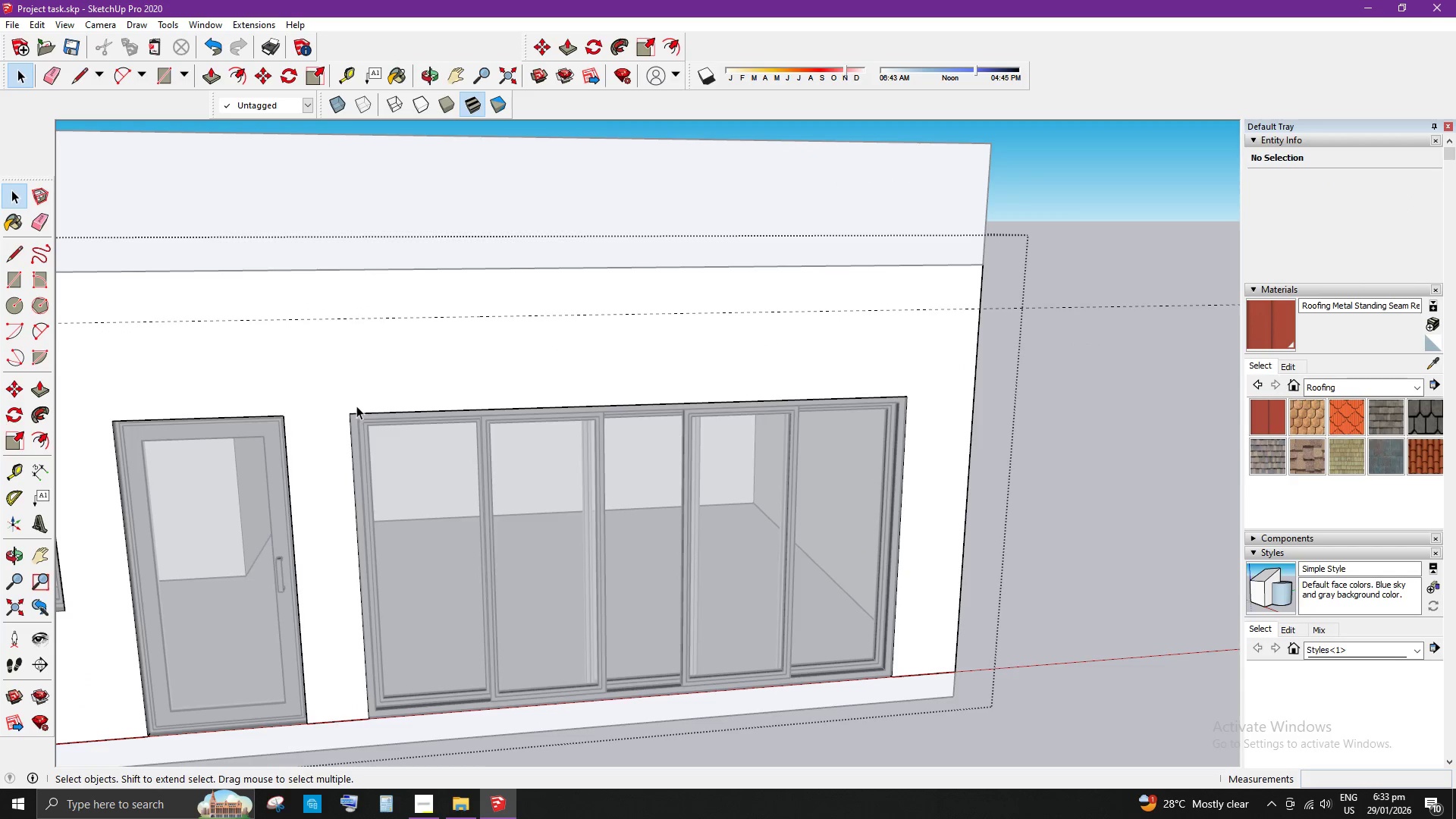 
key(L)
 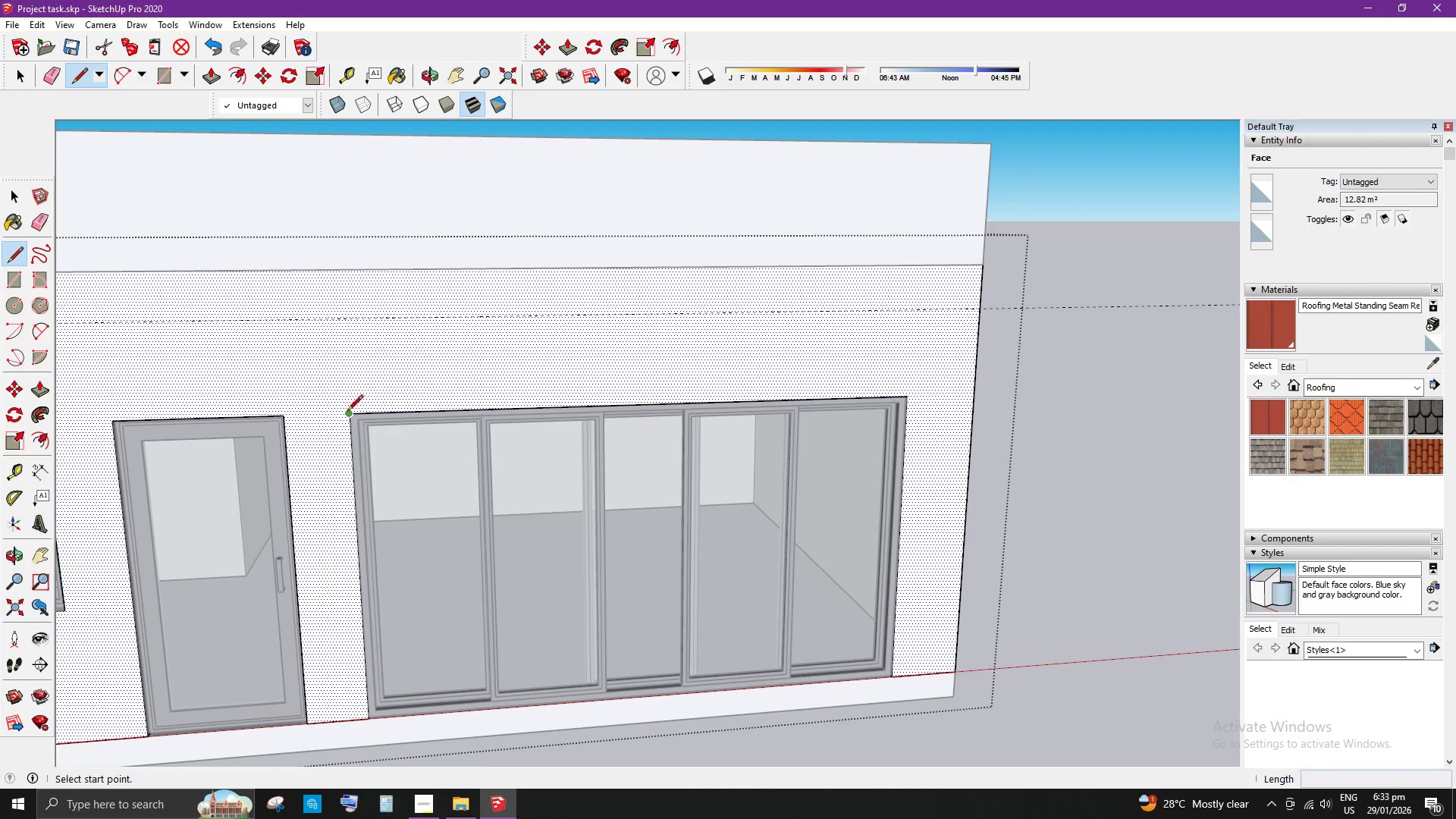 
left_click_drag(start_coordinate=[347, 412], to_coordinate=[347, 403])
 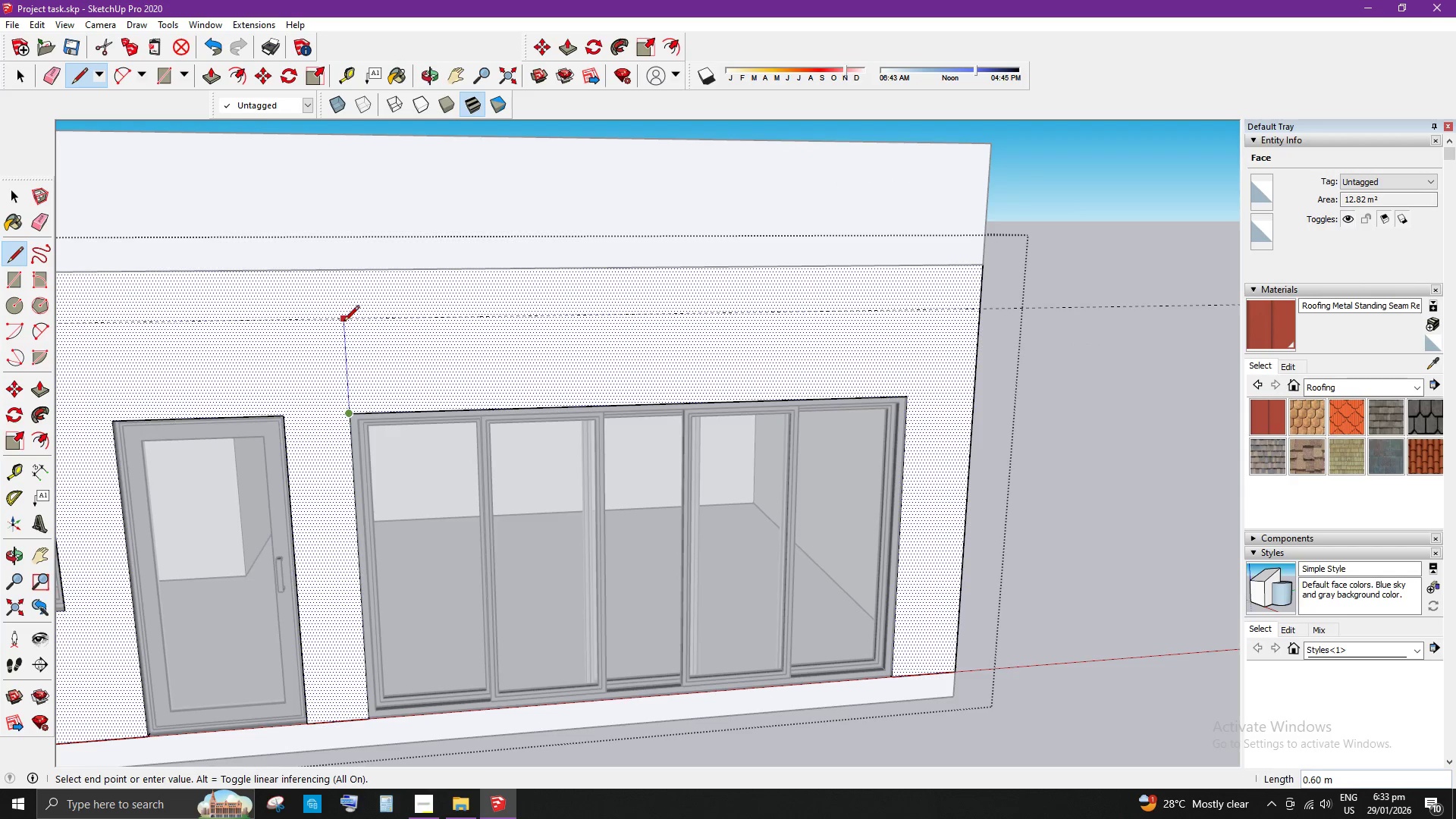 
left_click([344, 322])
 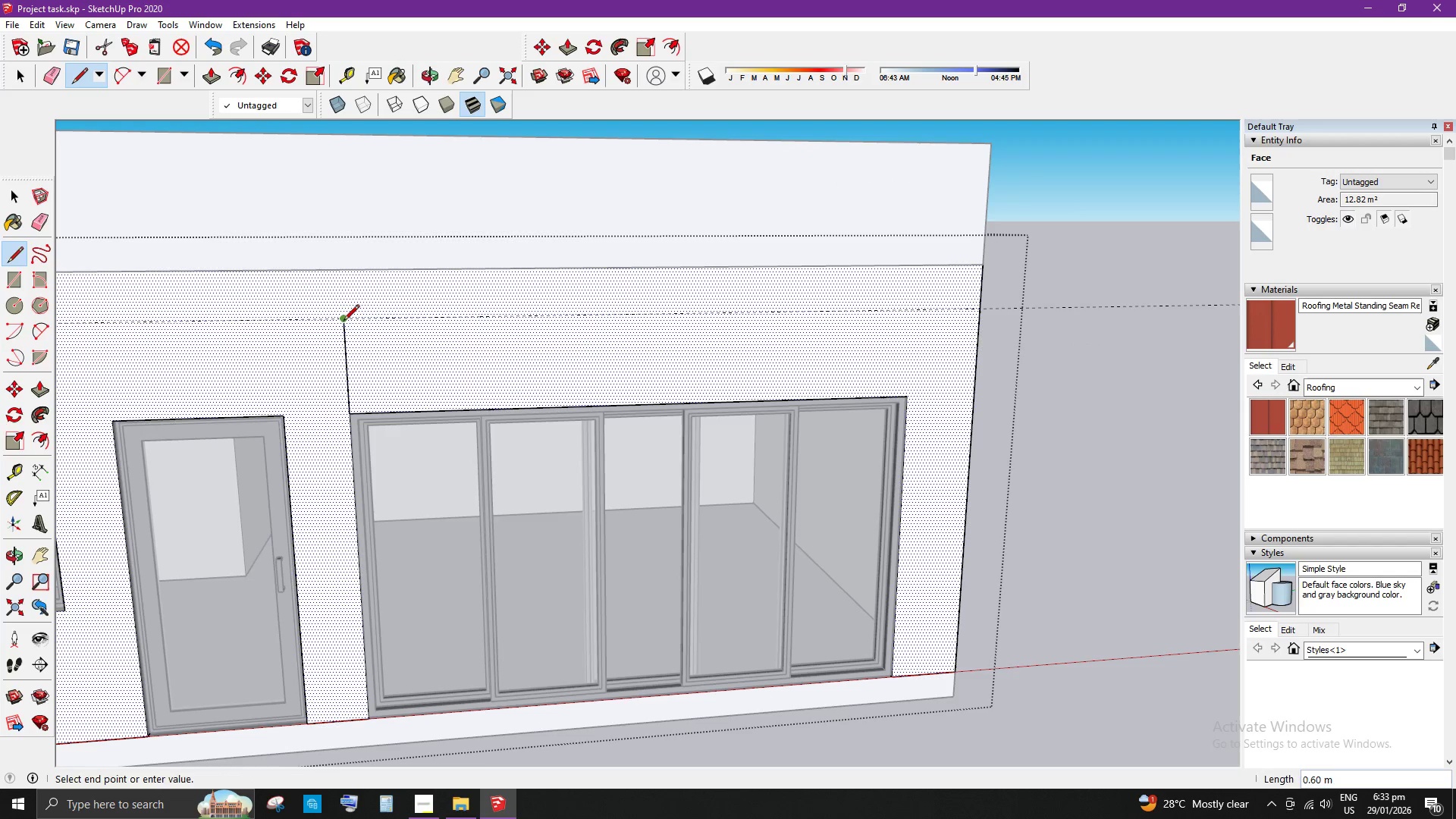 
key(Space)
 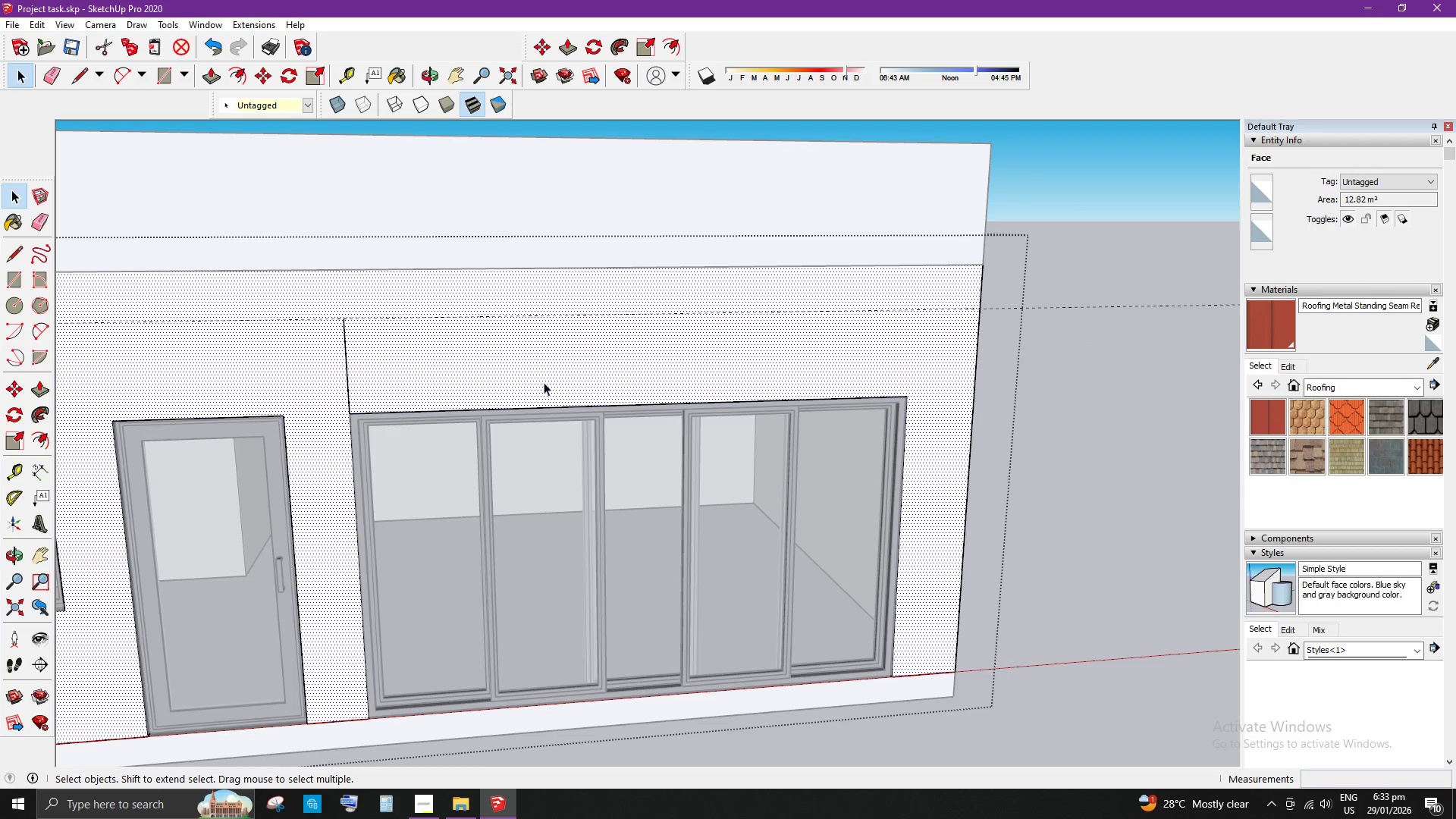 
key(R)
 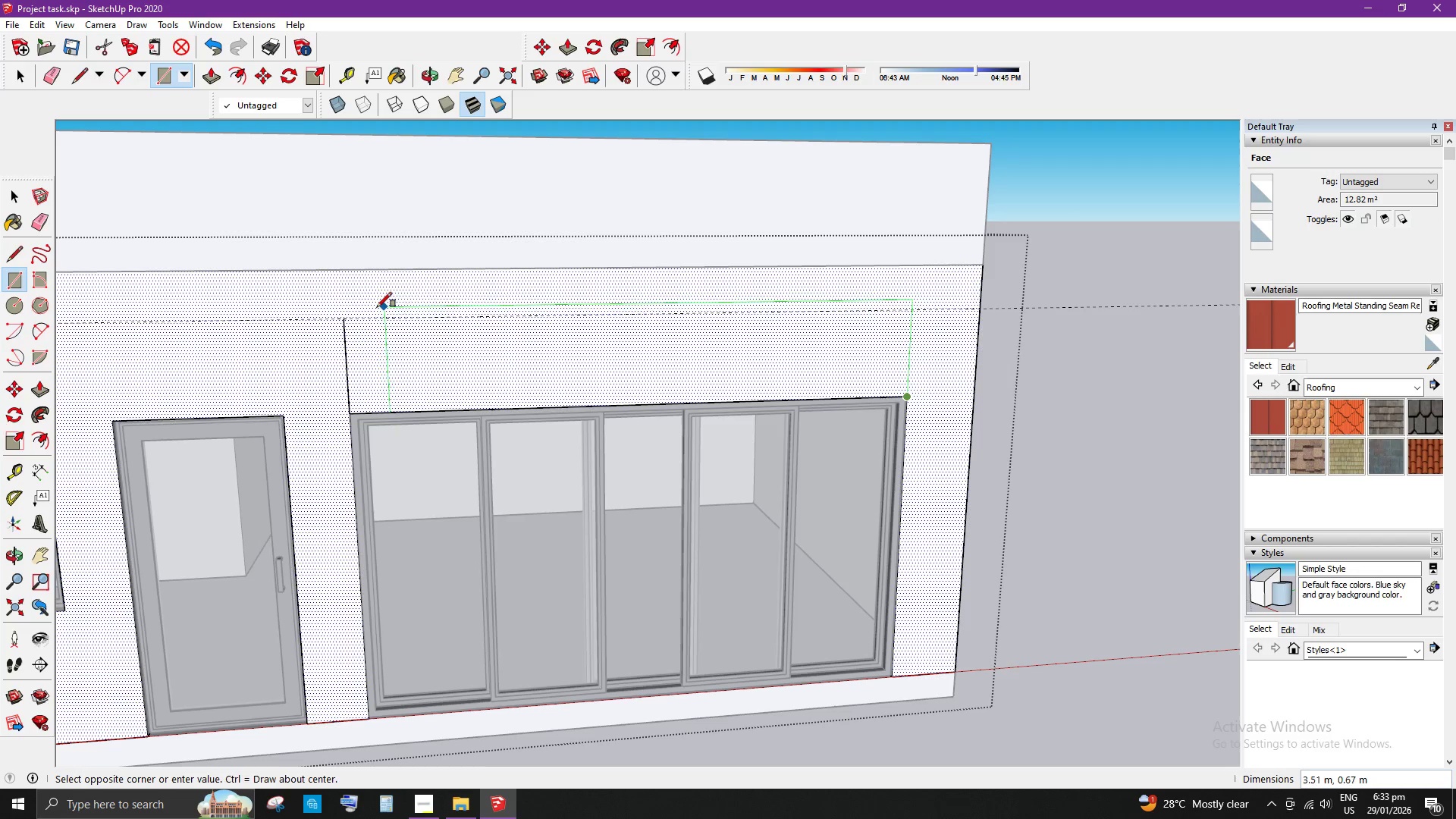 
left_click([344, 319])
 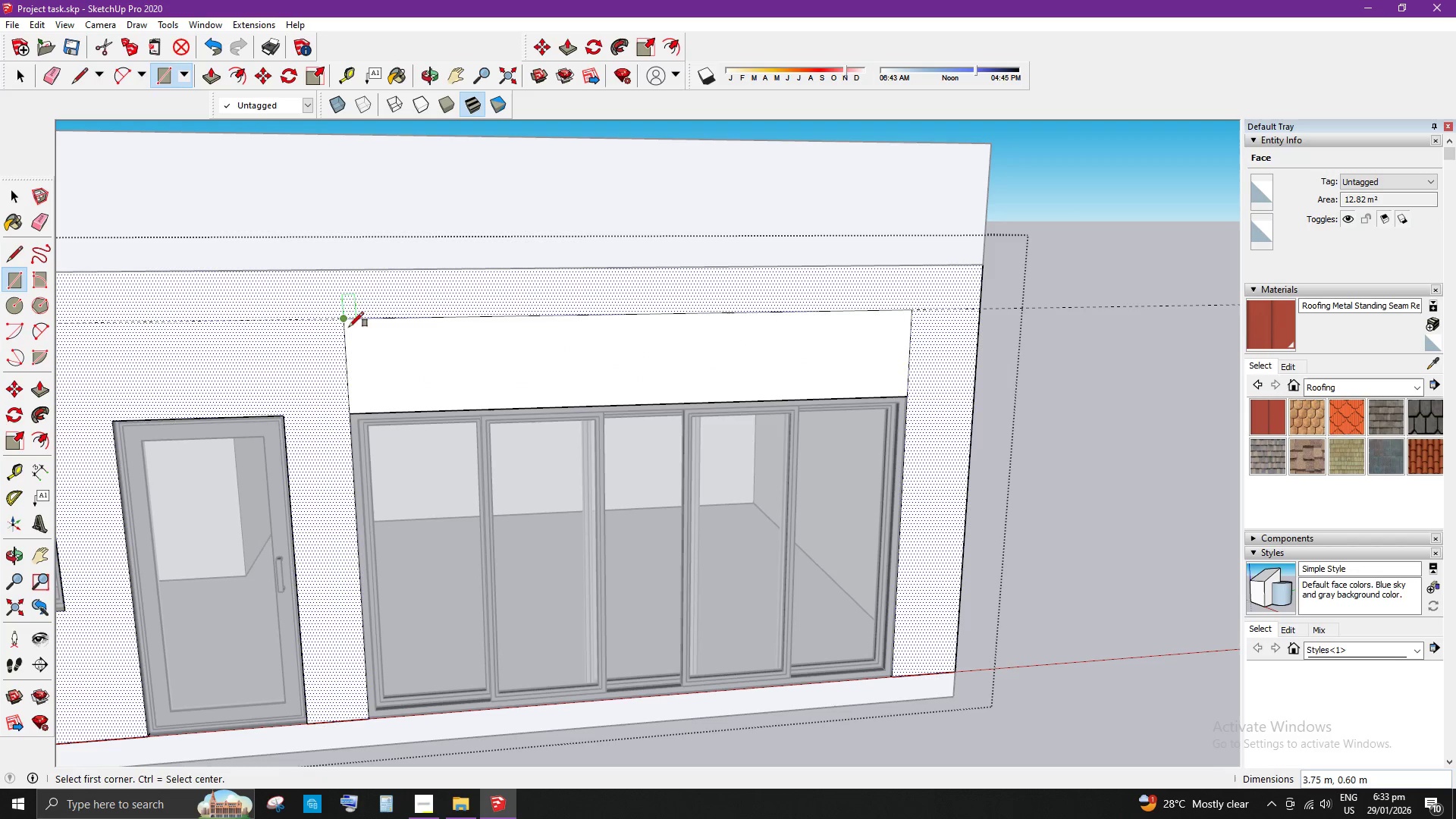 
key(Space)
 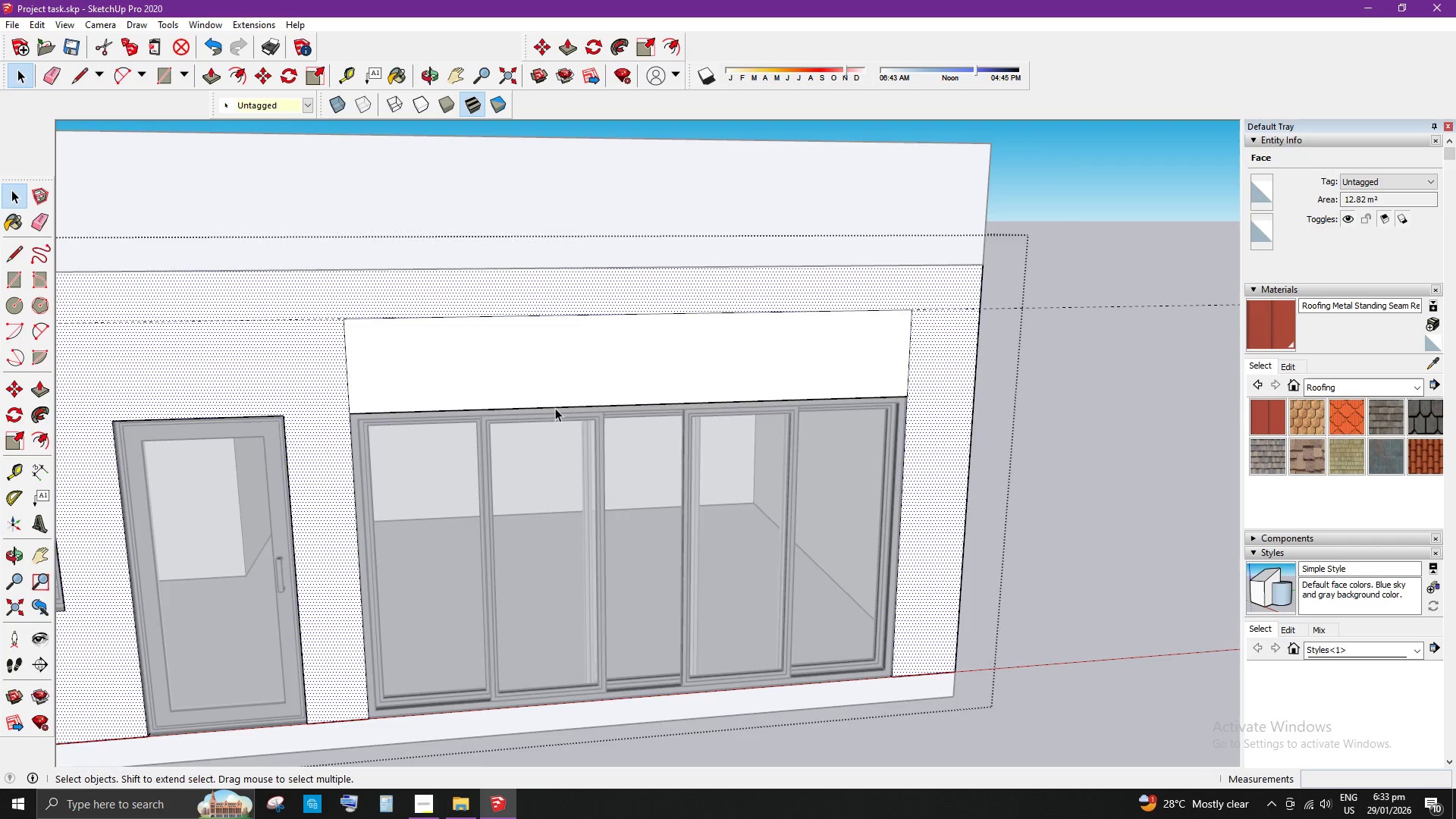 
scroll: coordinate [579, 394], scroll_direction: down, amount: 3.0
 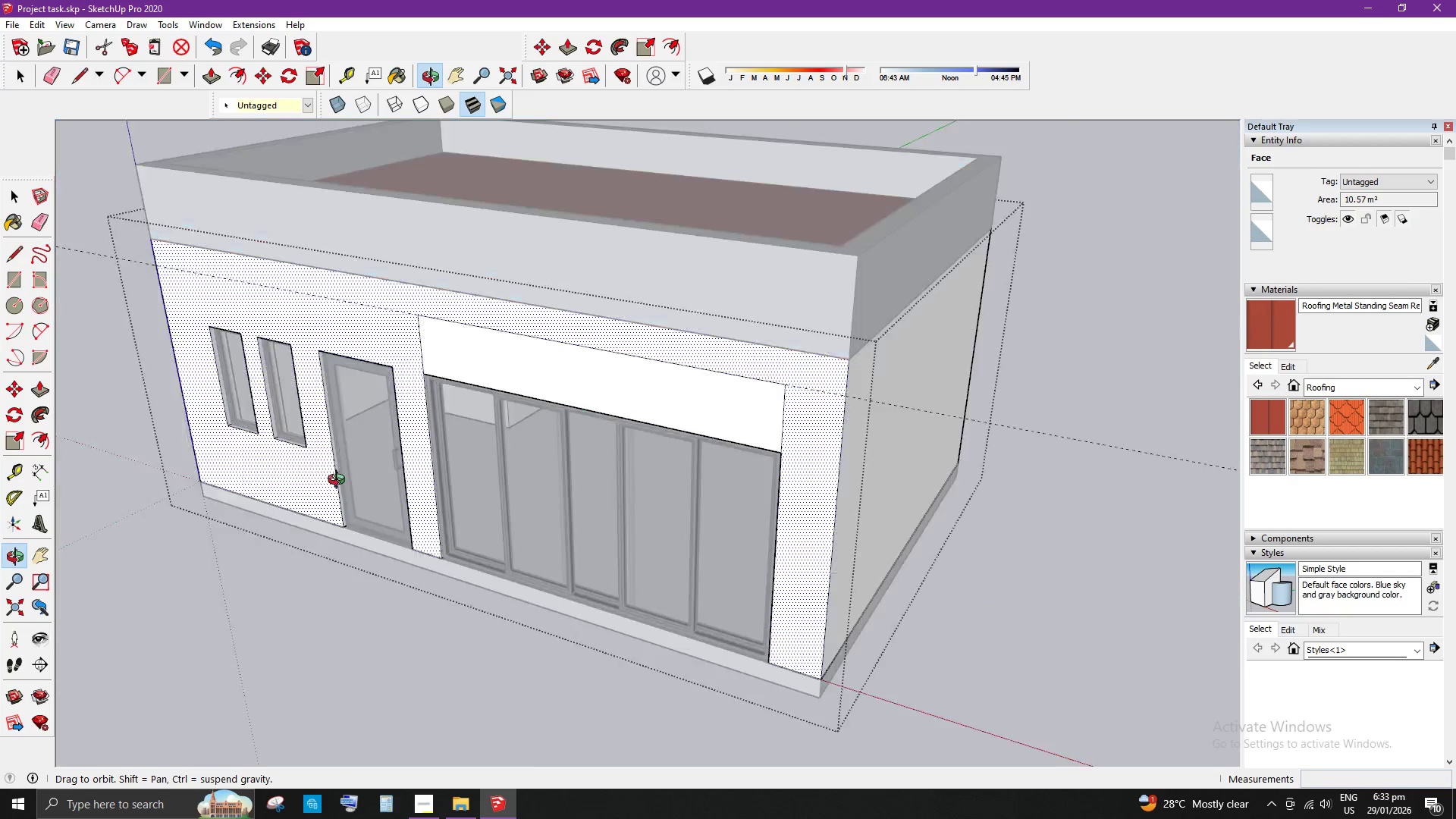 
left_click([608, 419])
 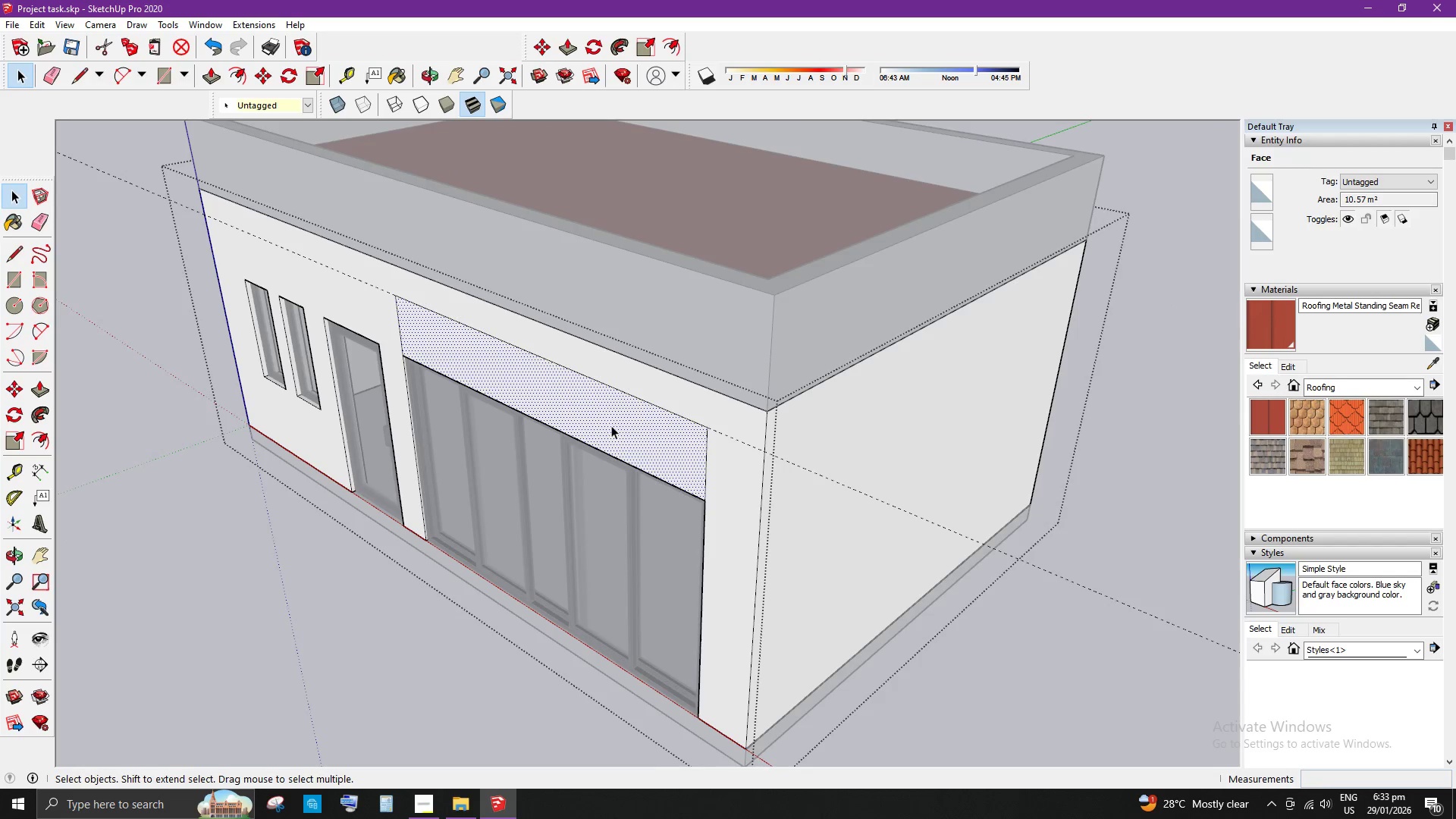 
scroll: coordinate [611, 425], scroll_direction: up, amount: 5.0
 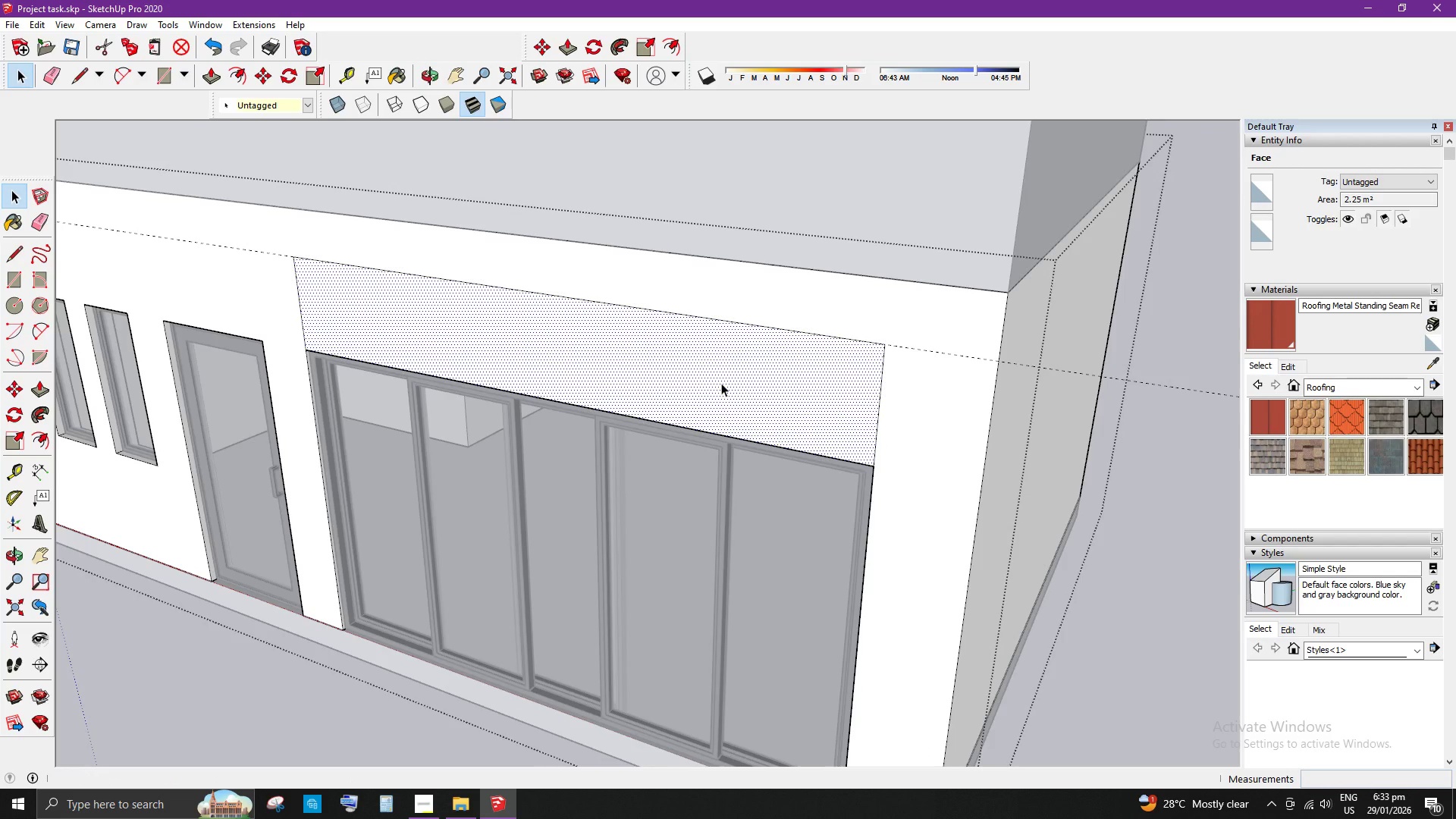 
key(P)
 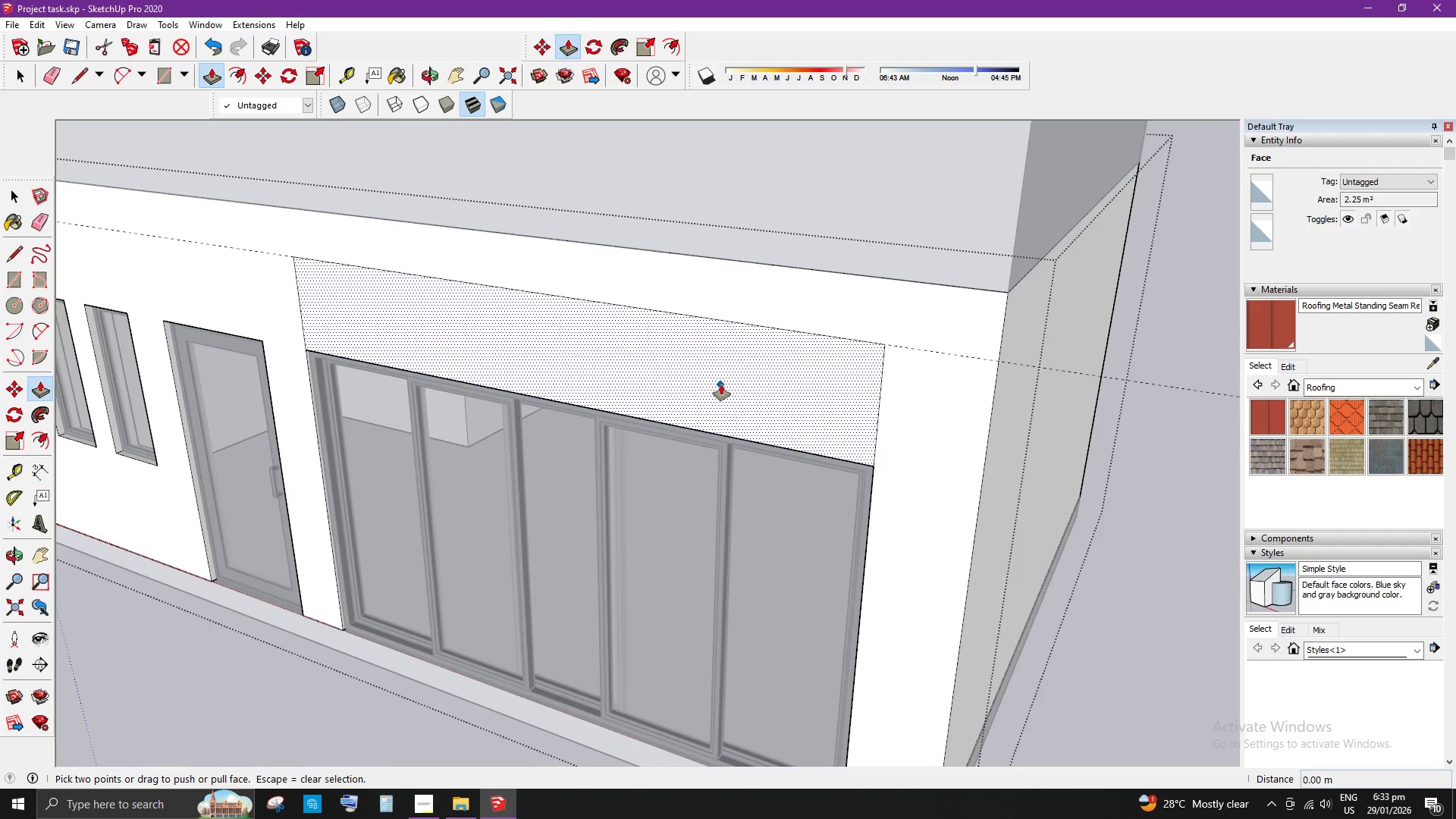 
left_click_drag(start_coordinate=[721, 384], to_coordinate=[726, 382])
 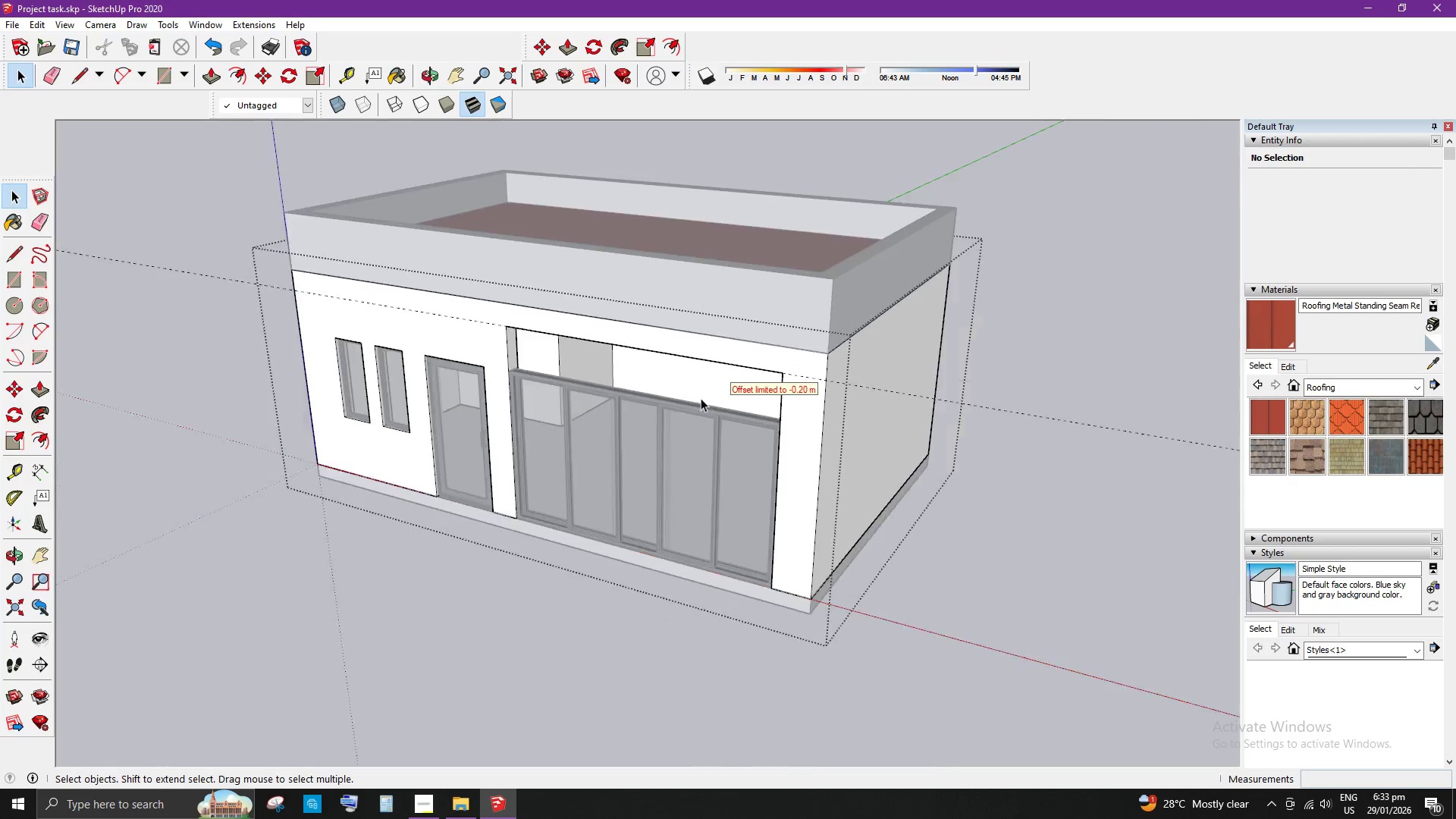 
key(NumpadDecimal)
 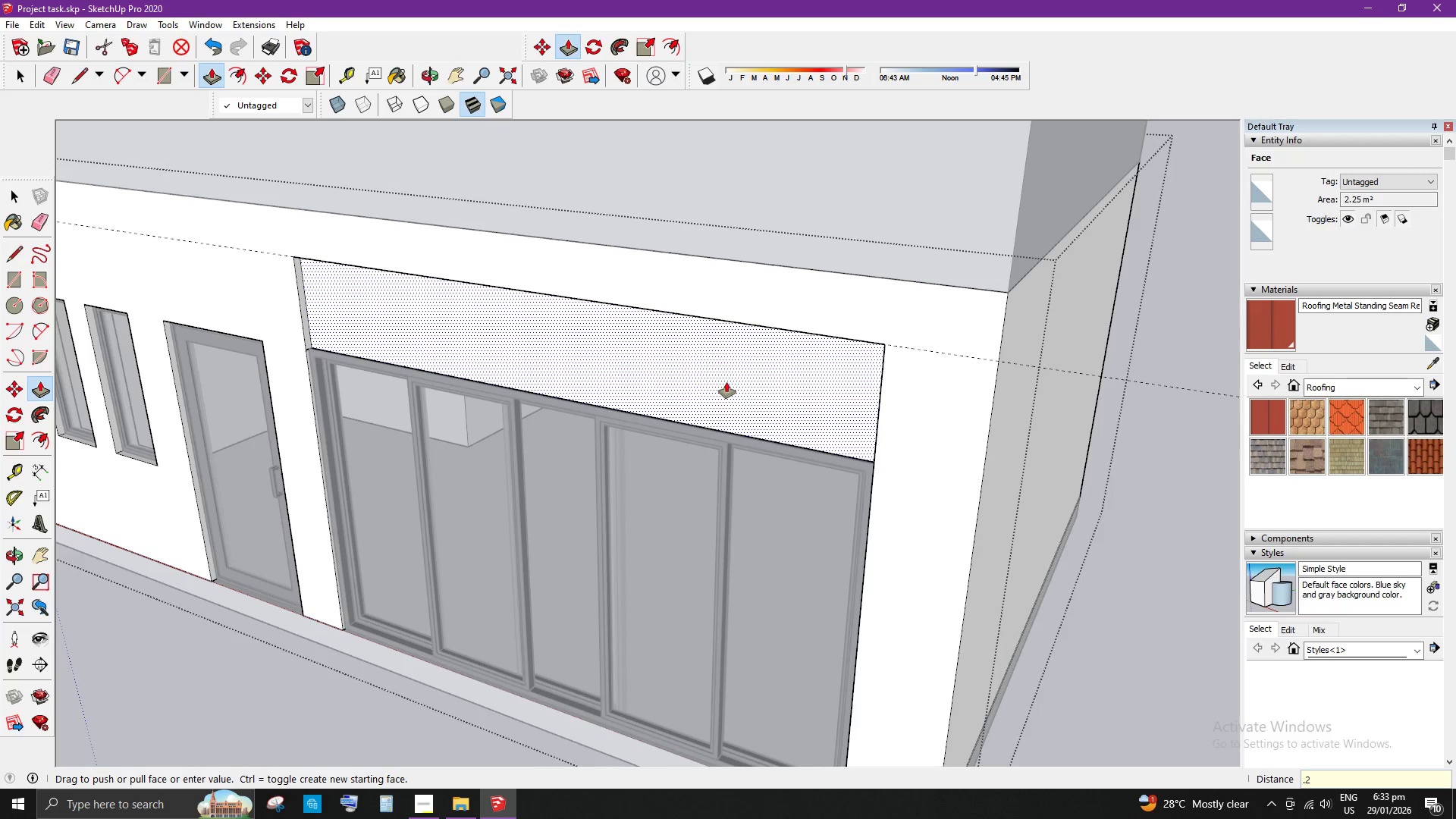 
key(Numpad2)
 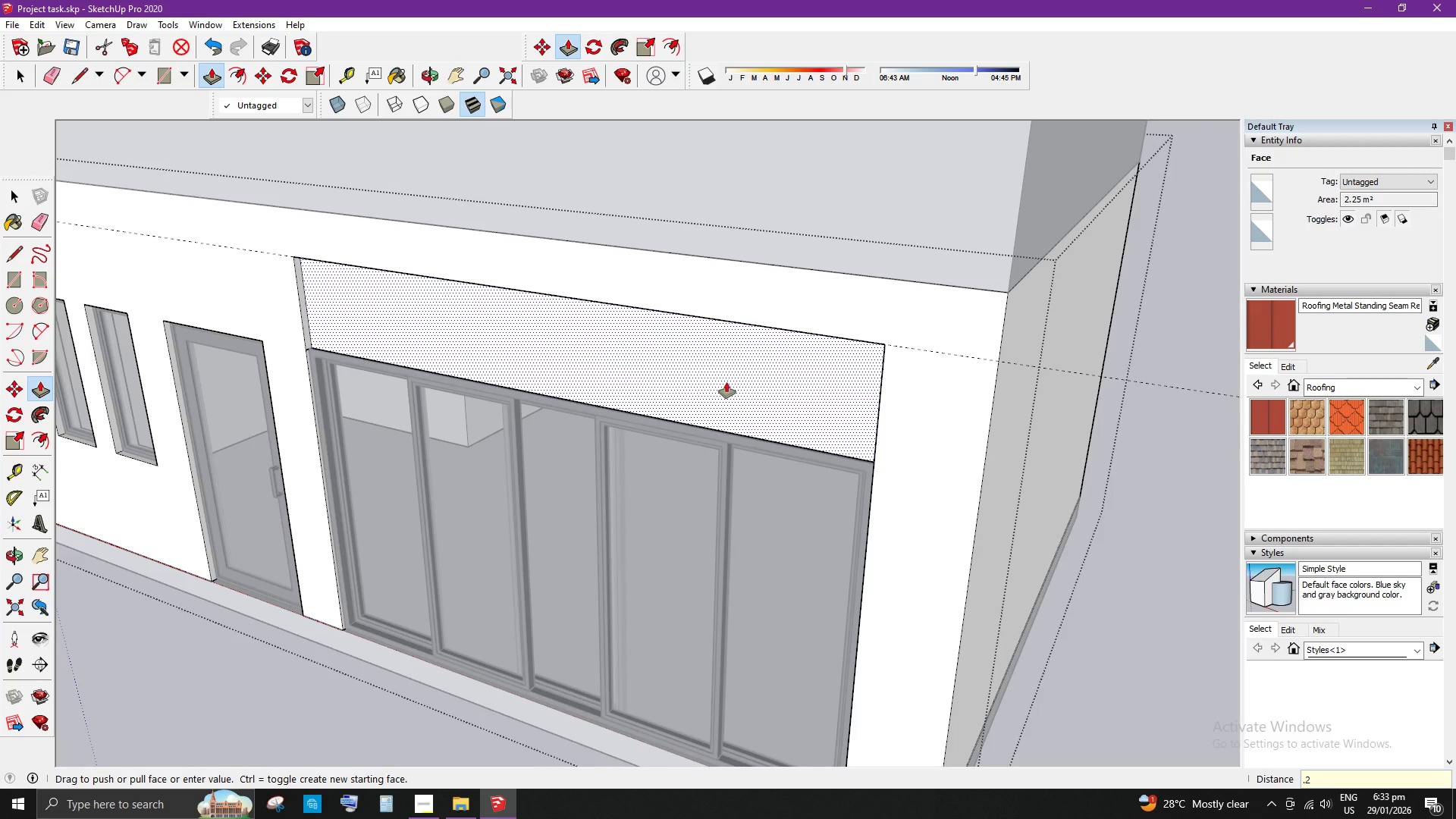 
key(Enter)
 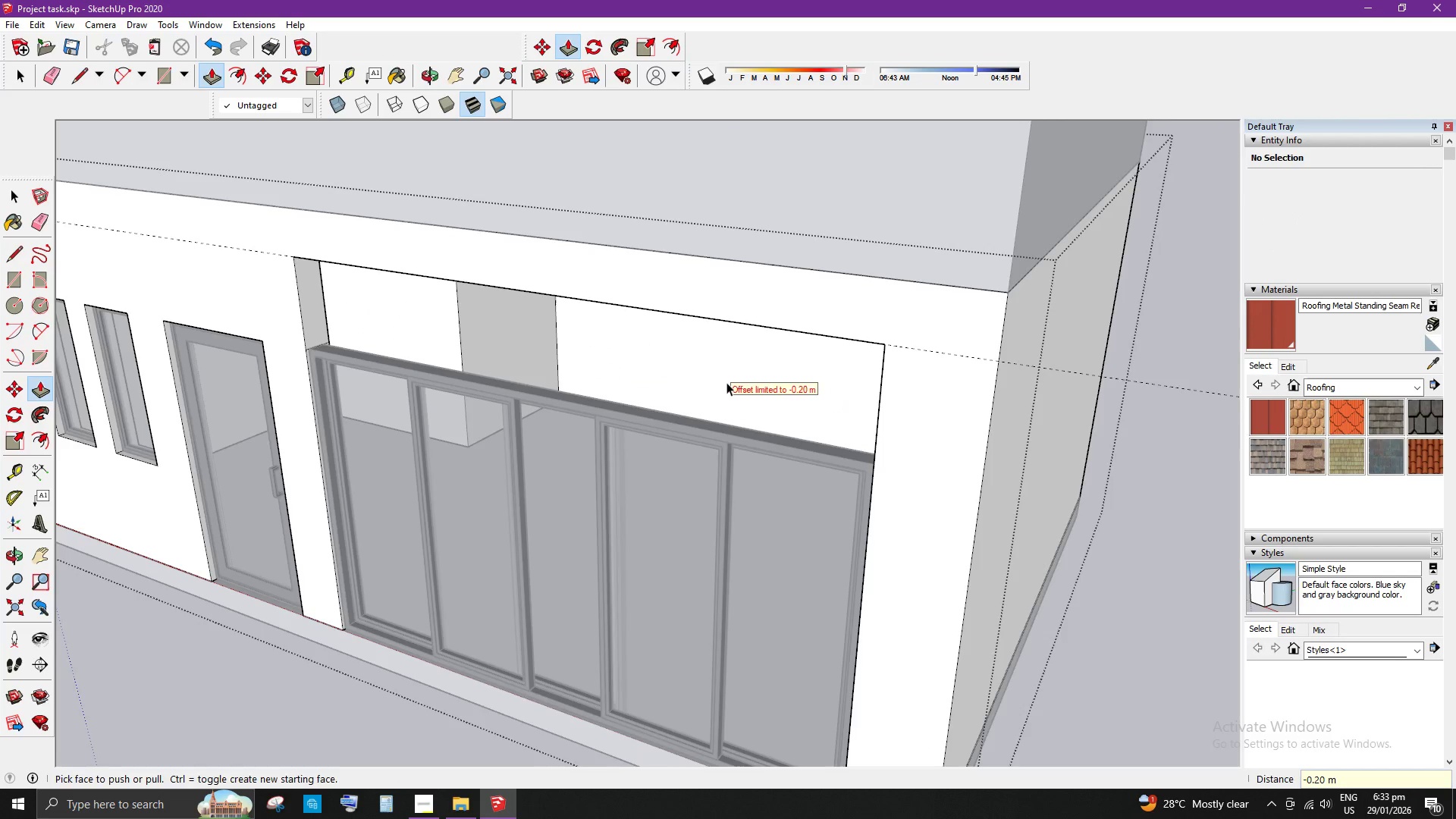 
key(Space)
 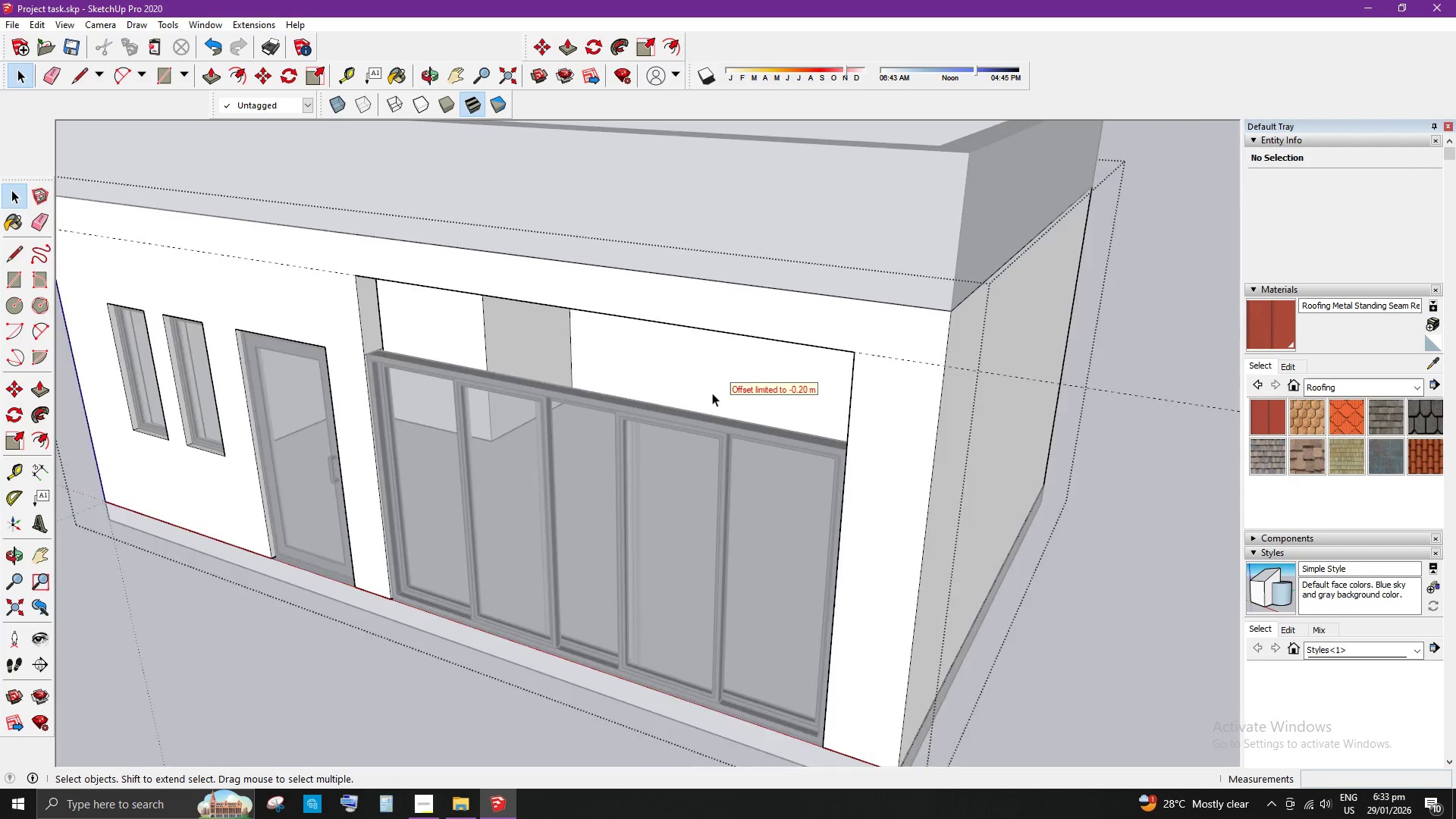 
left_click([1062, 533])
 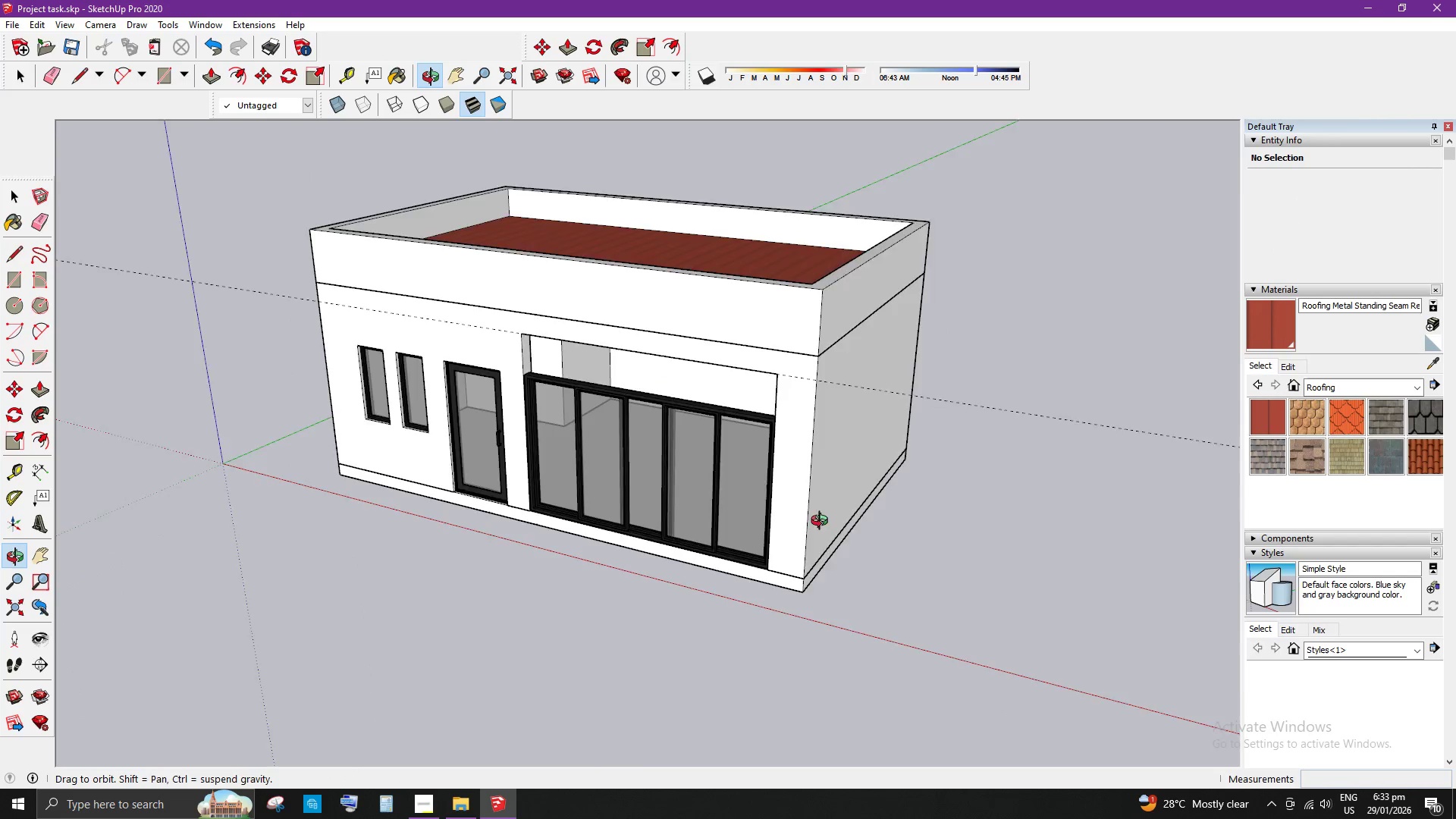 
scroll: coordinate [726, 445], scroll_direction: down, amount: 14.0
 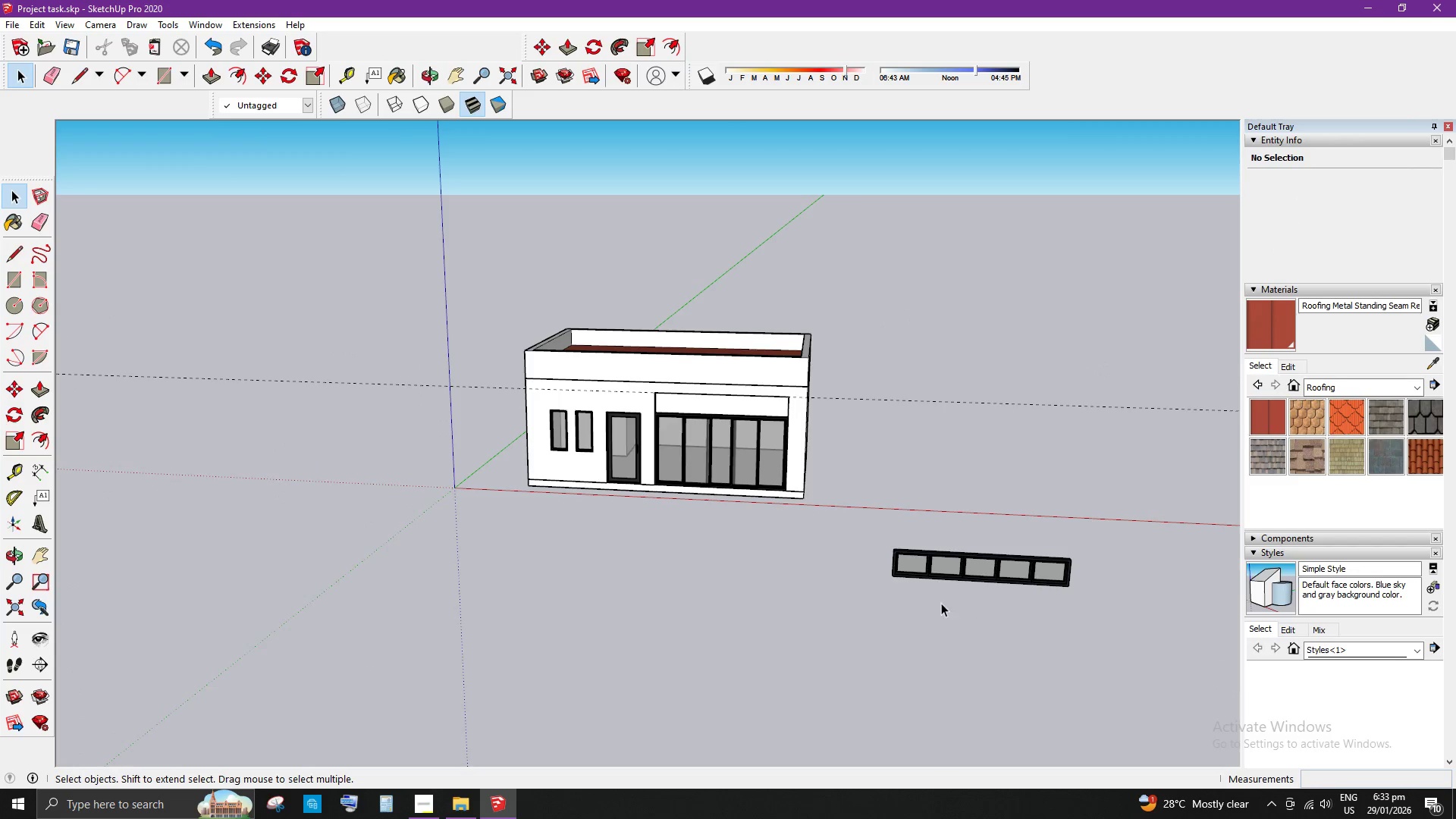 
left_click([918, 573])
 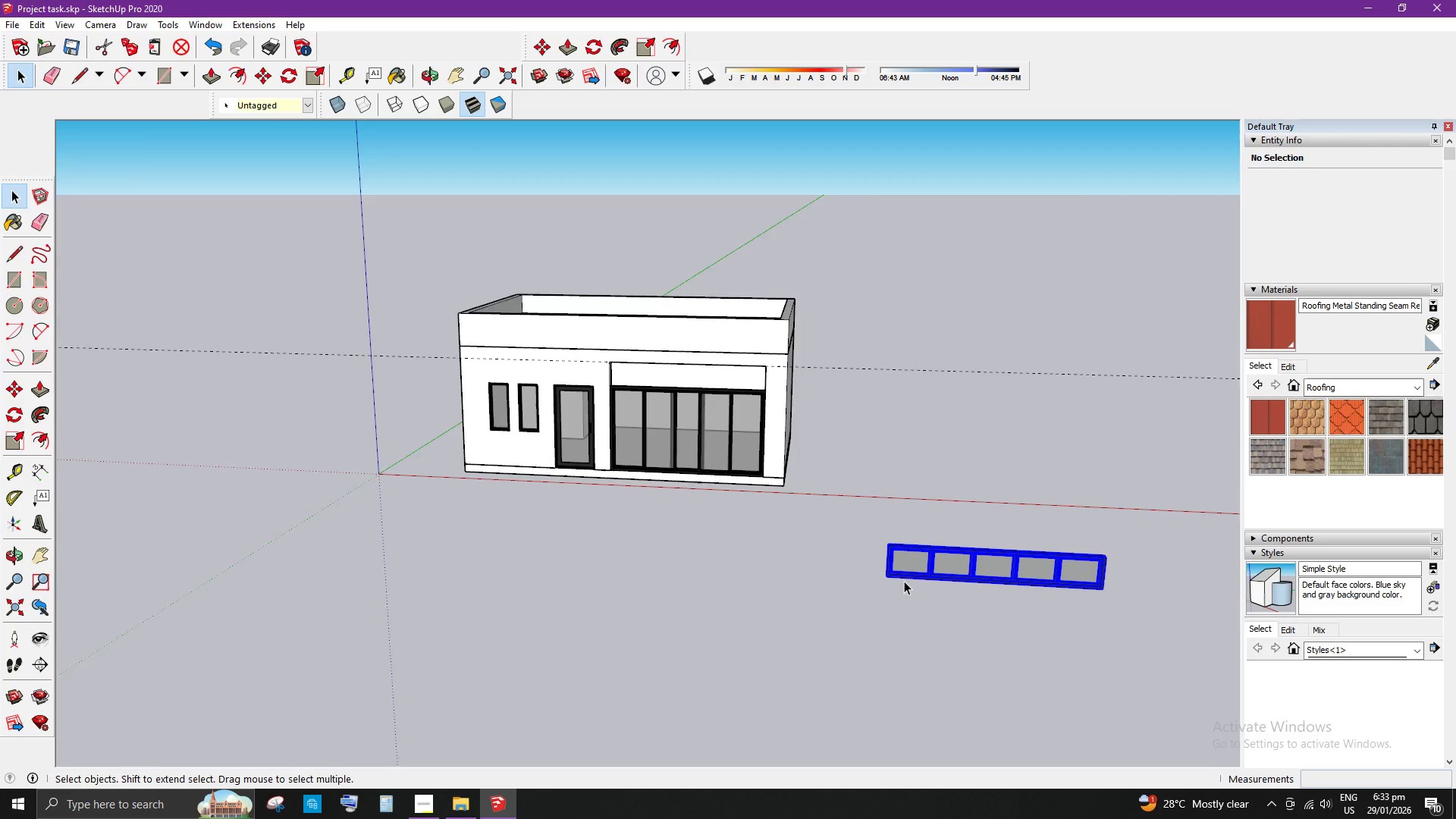 
scroll: coordinate [919, 573], scroll_direction: up, amount: 2.0
 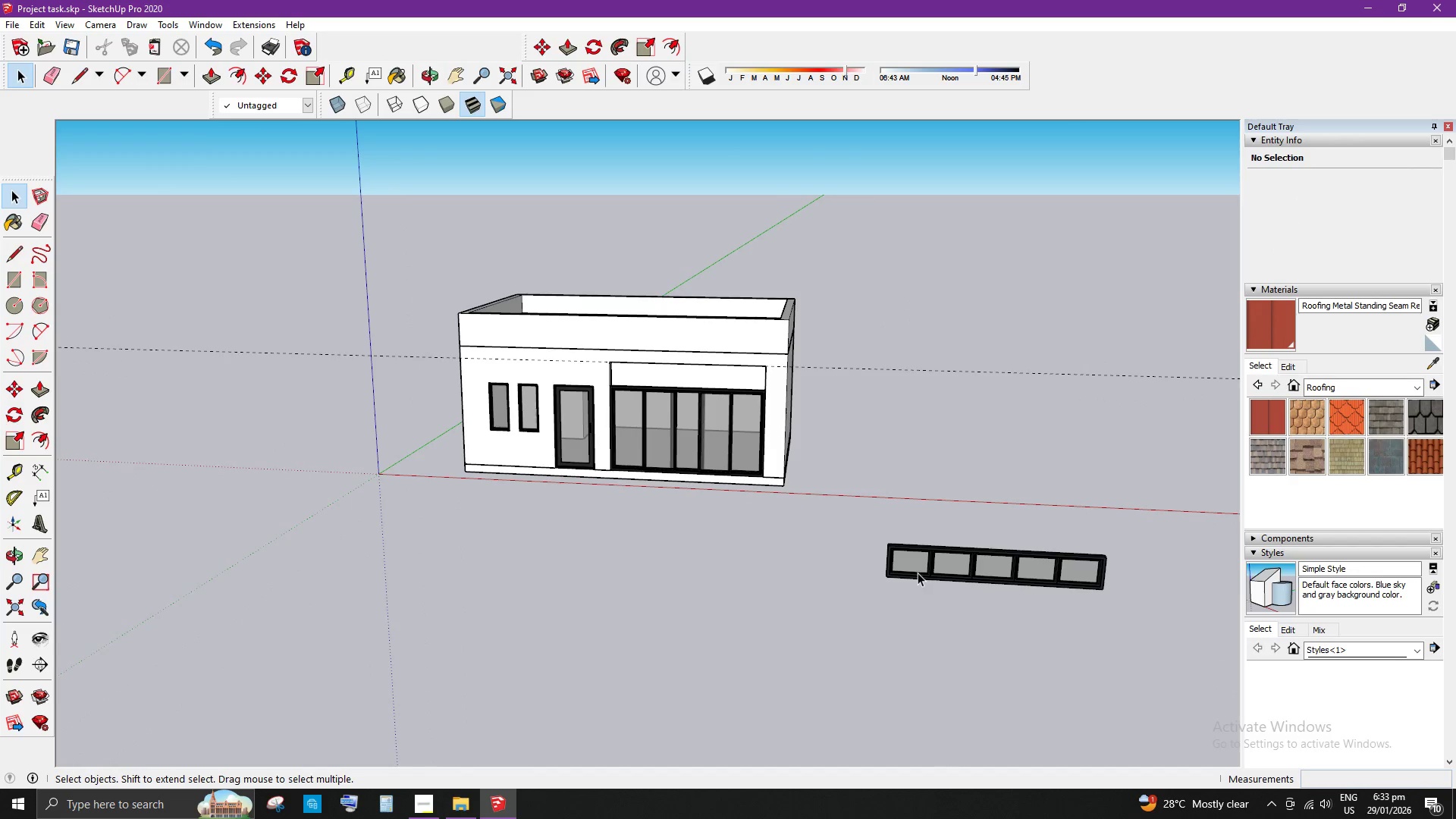 
key(Comma)
 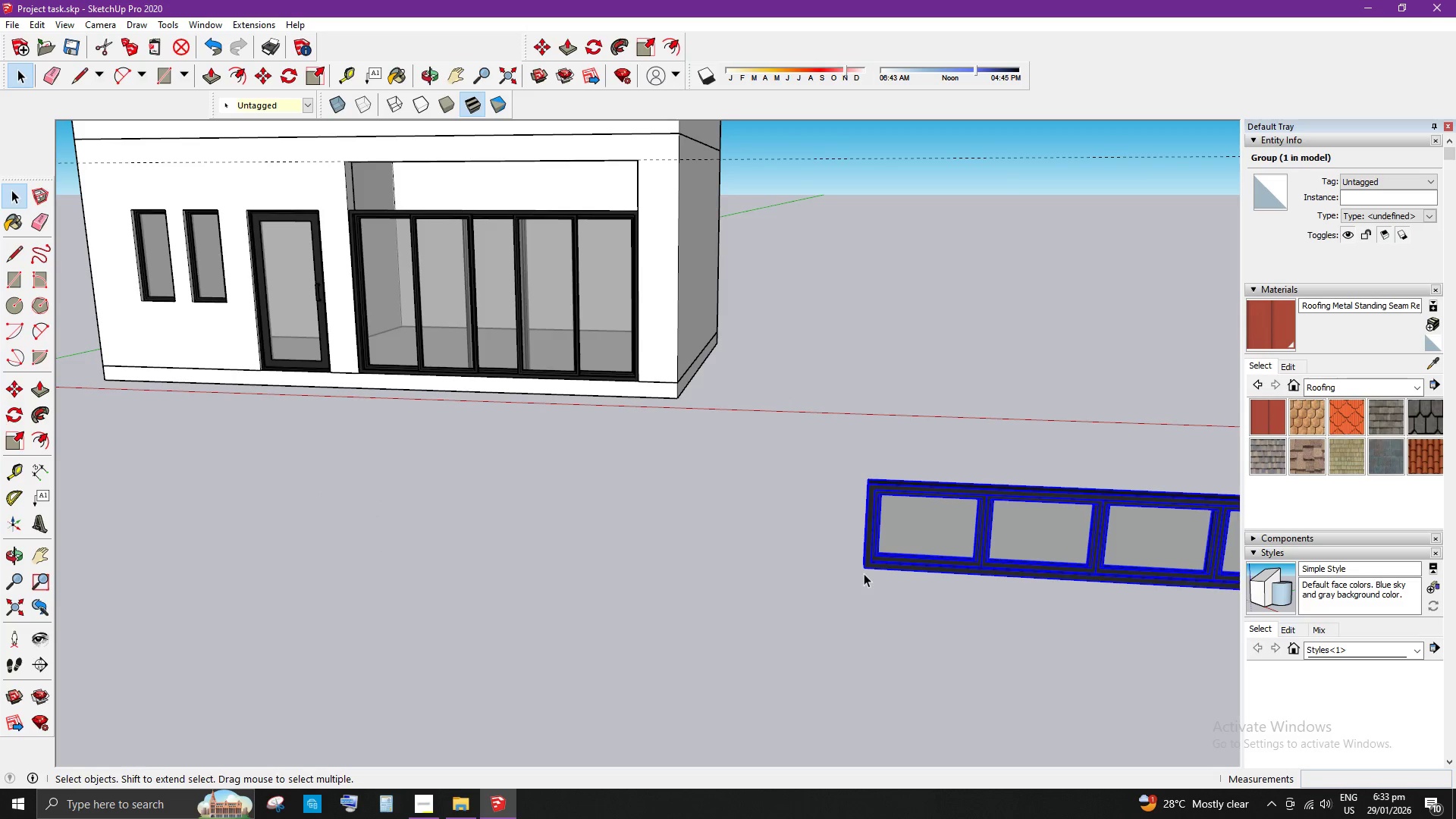 
scroll: coordinate [900, 582], scroll_direction: up, amount: 10.0
 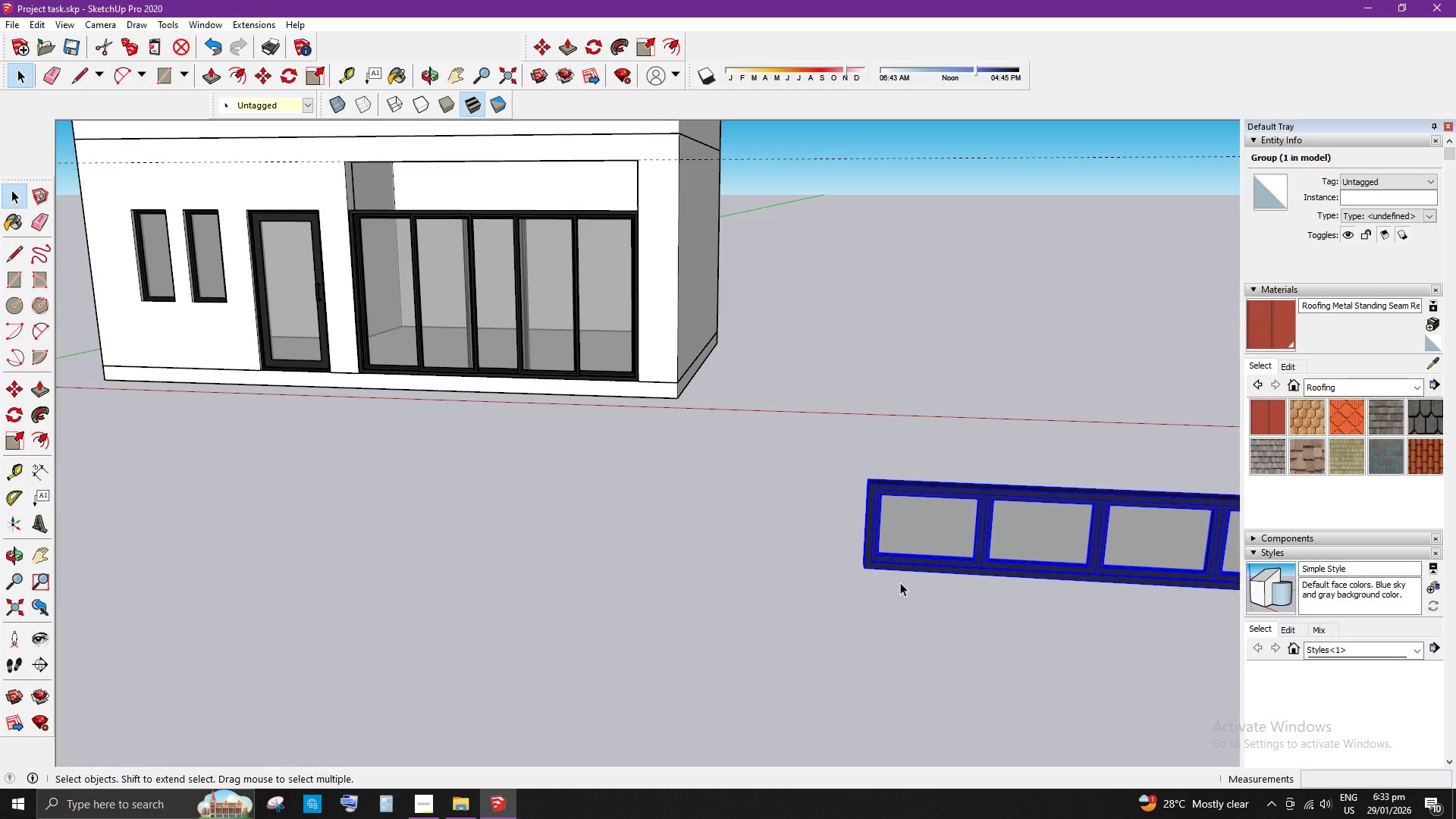 
key(M)
 